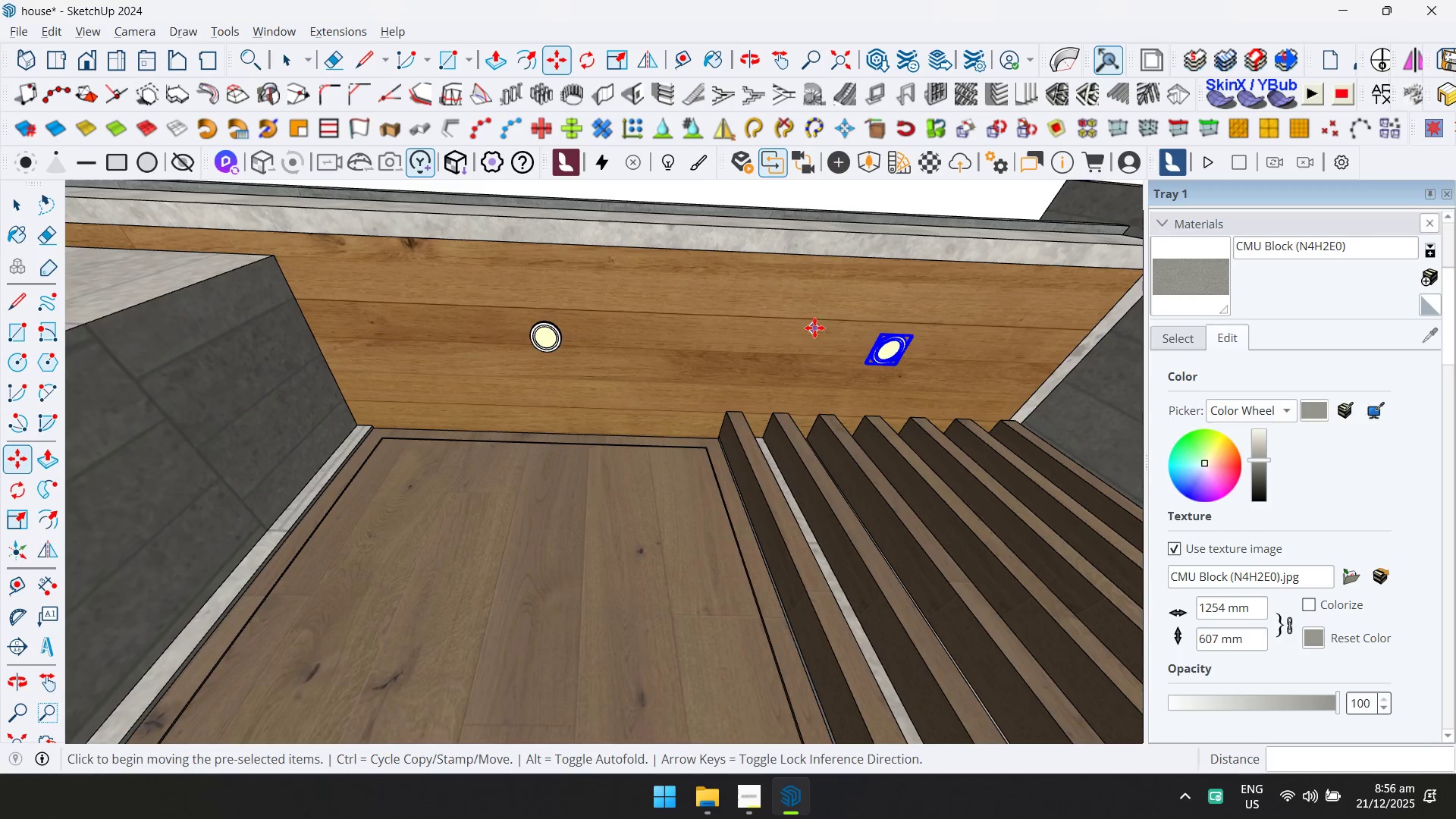 
key(Space)
 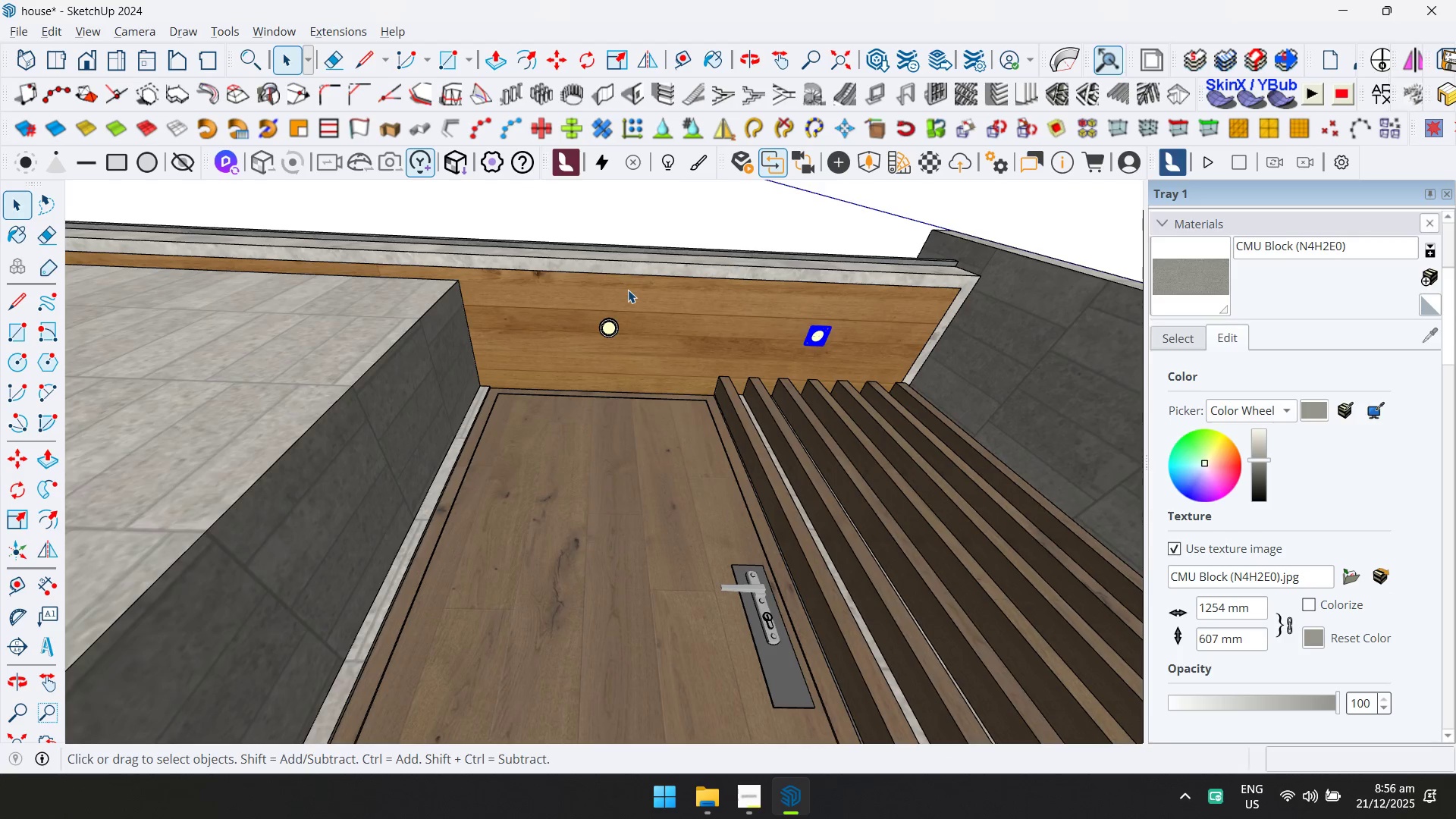 
scroll: coordinate [699, 312], scroll_direction: down, amount: 6.0
 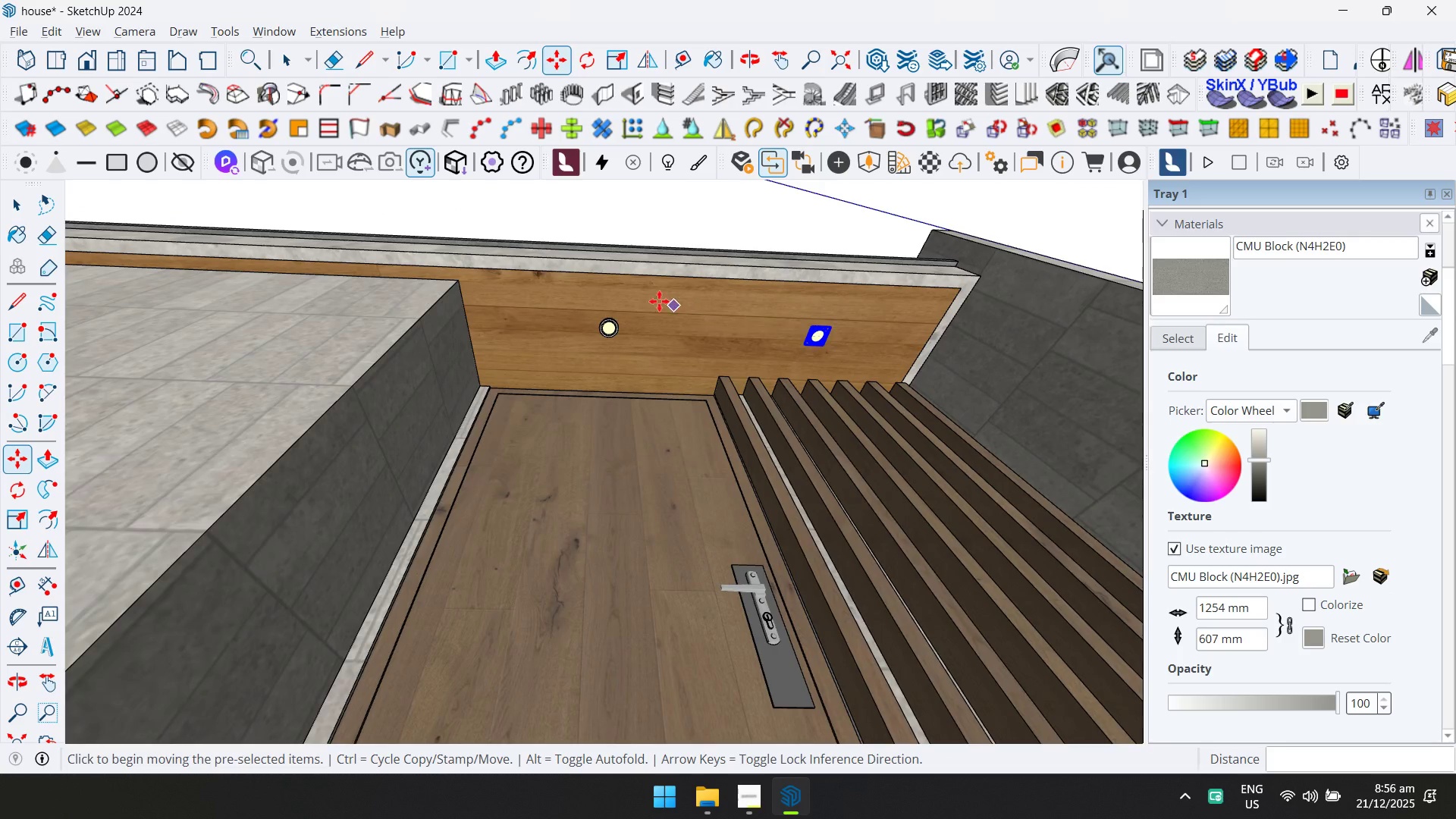 
hold_key(key=ShiftLeft, duration=0.55)
scroll: coordinate [604, 273], scroll_direction: down, amount: 5.0
 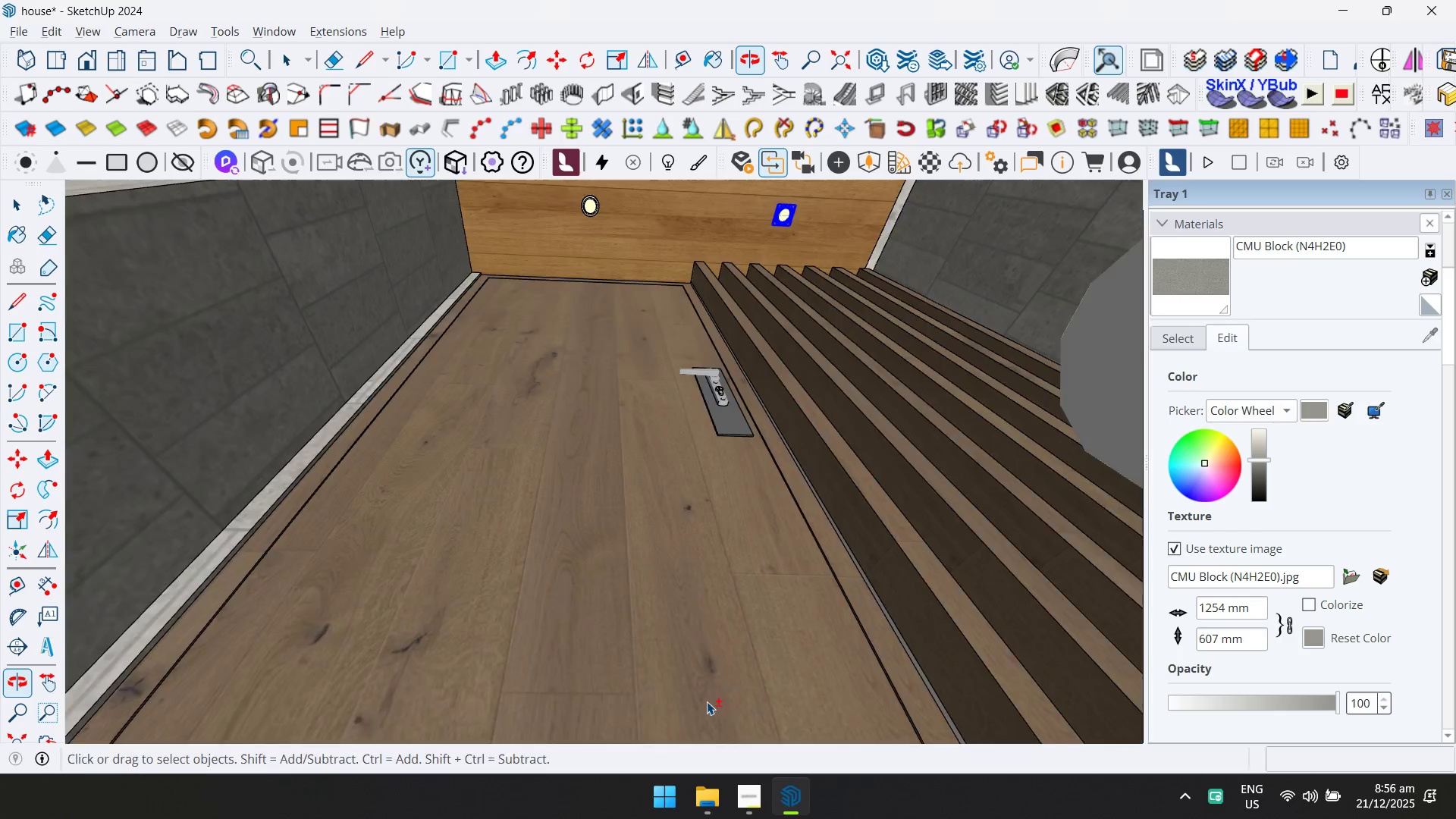 
hold_key(key=ShiftLeft, duration=0.34)
 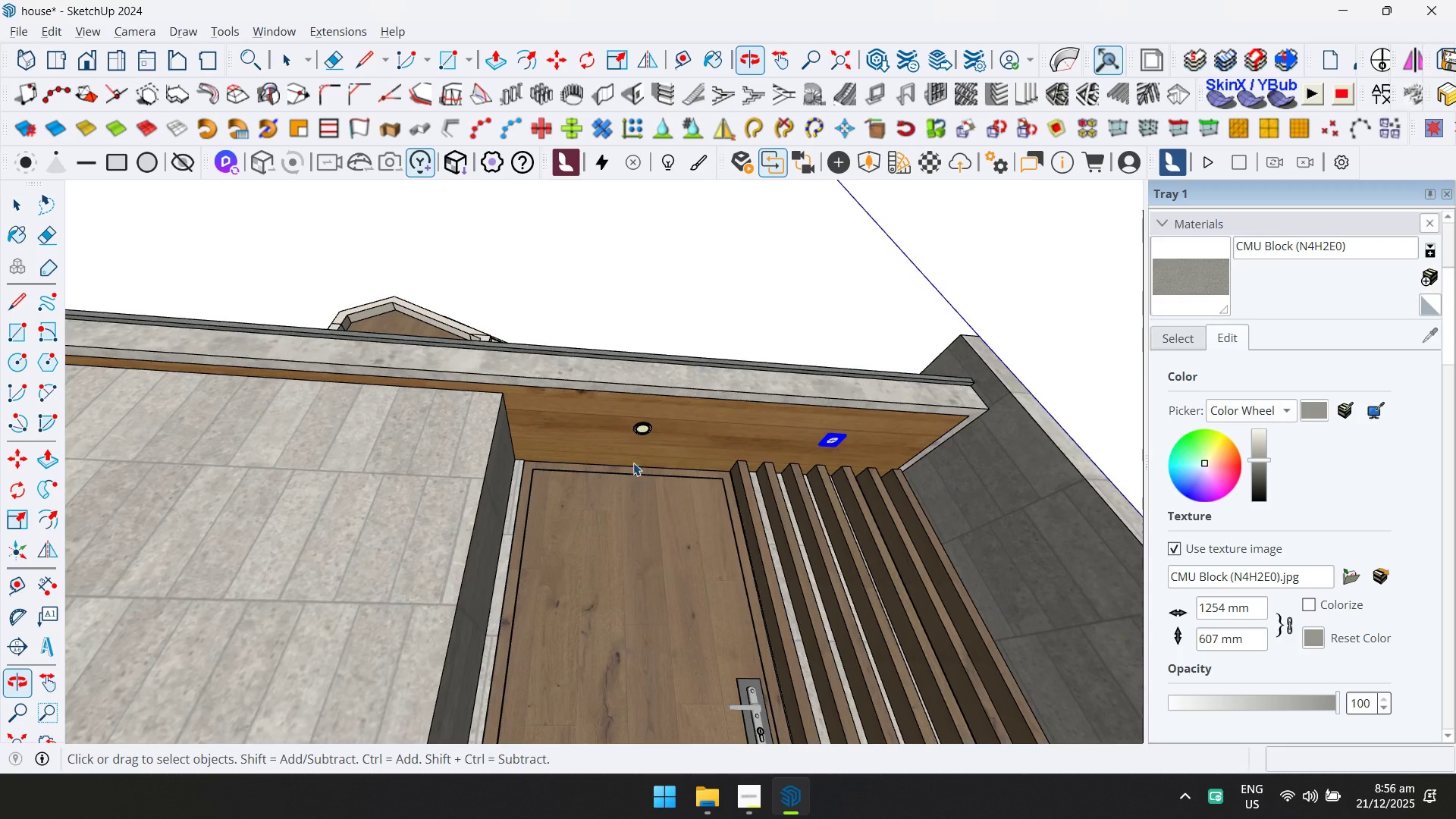 
hold_key(key=ShiftLeft, duration=0.33)
 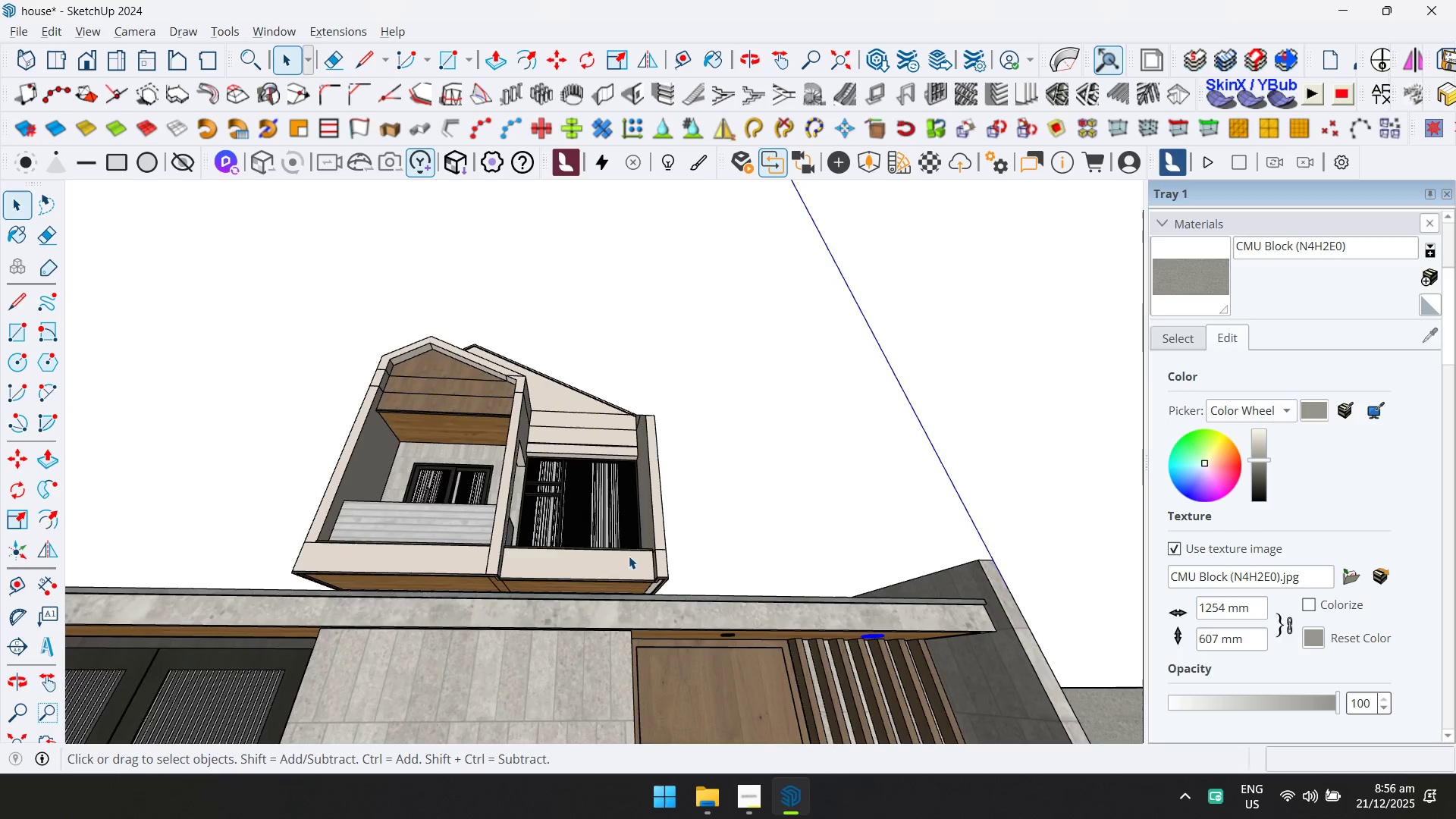 
scroll: coordinate [609, 386], scroll_direction: down, amount: 3.0
 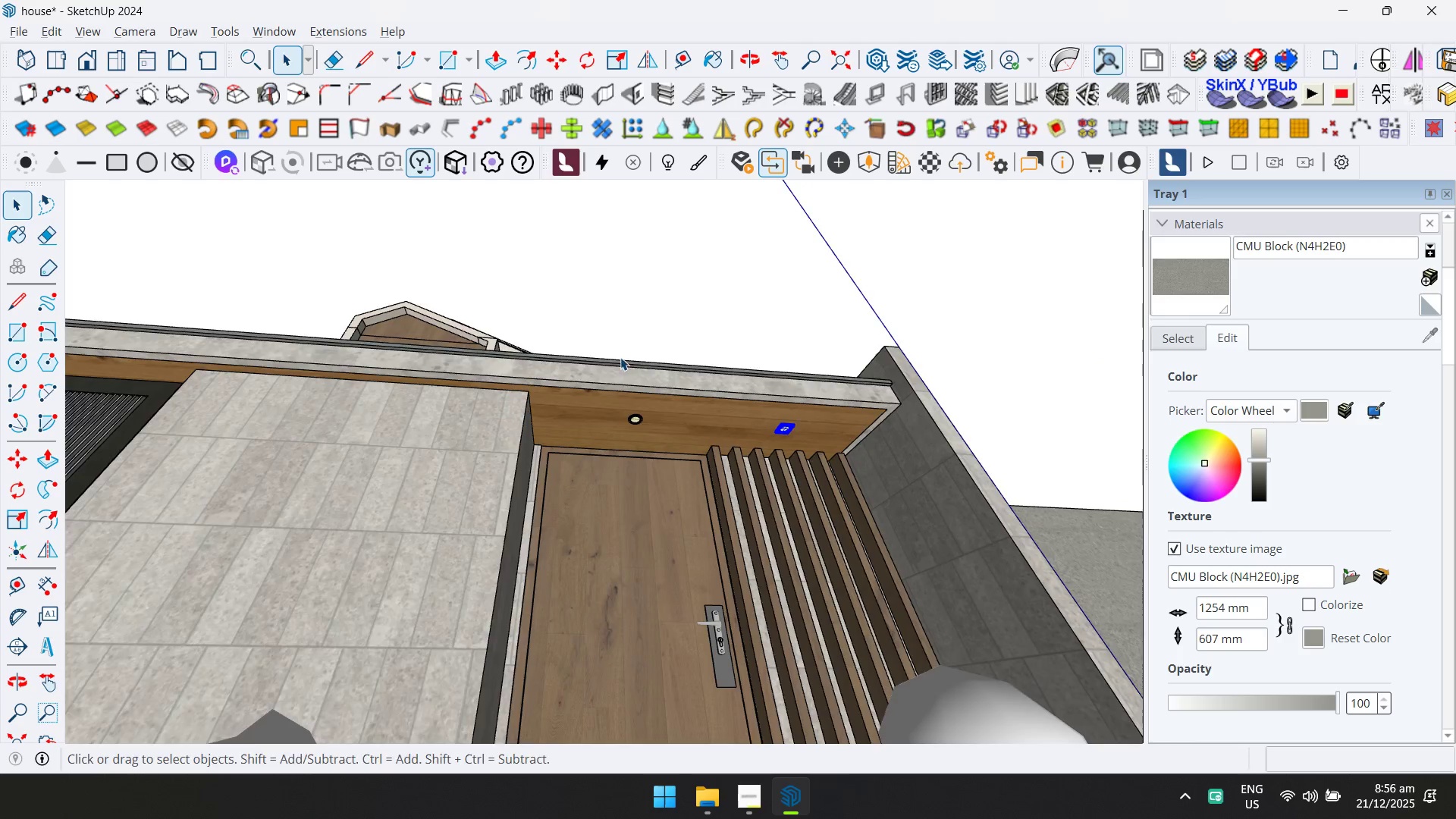 
double_click([449, 437])
 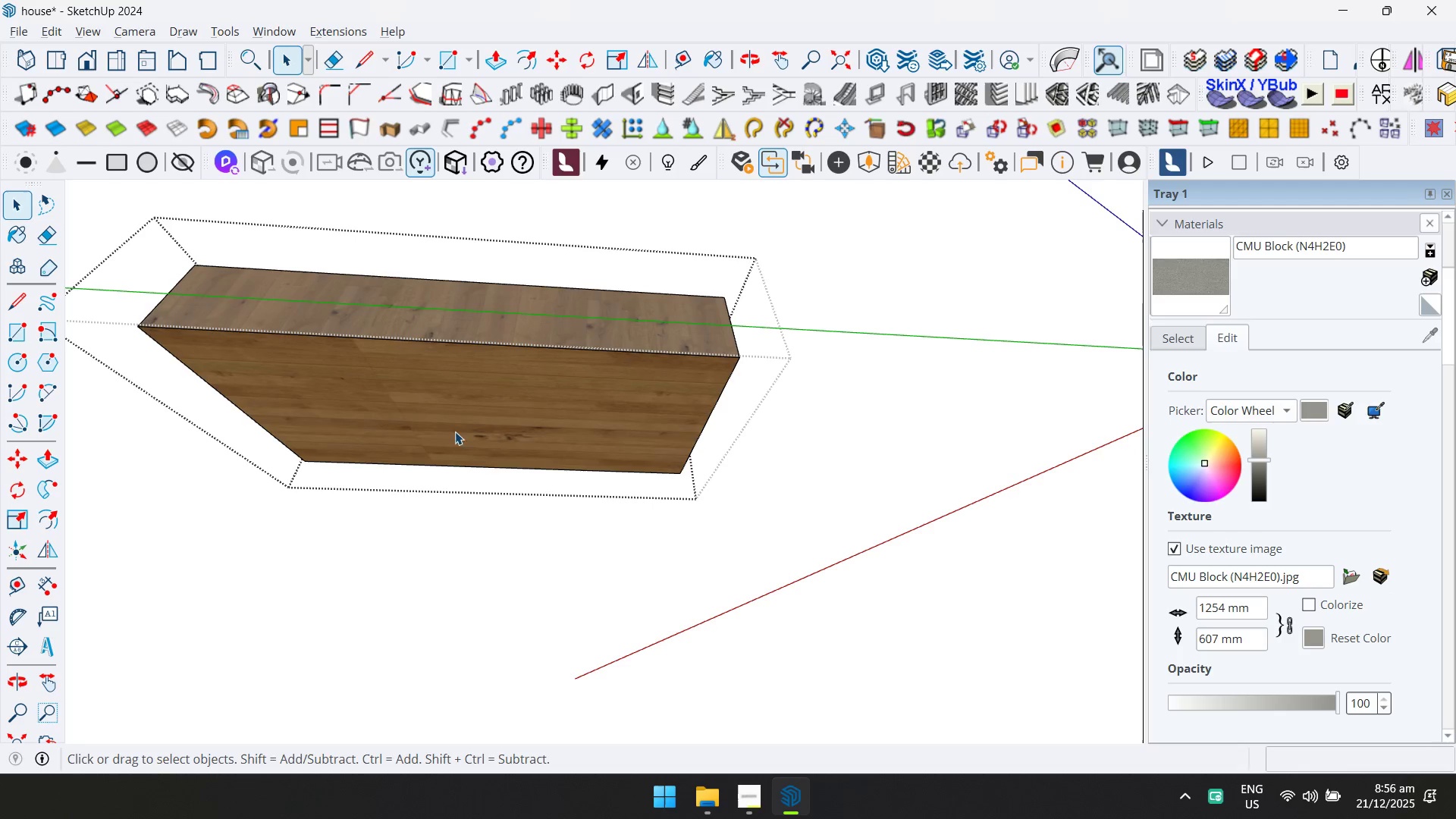 
scroll: coordinate [446, 440], scroll_direction: up, amount: 13.0
 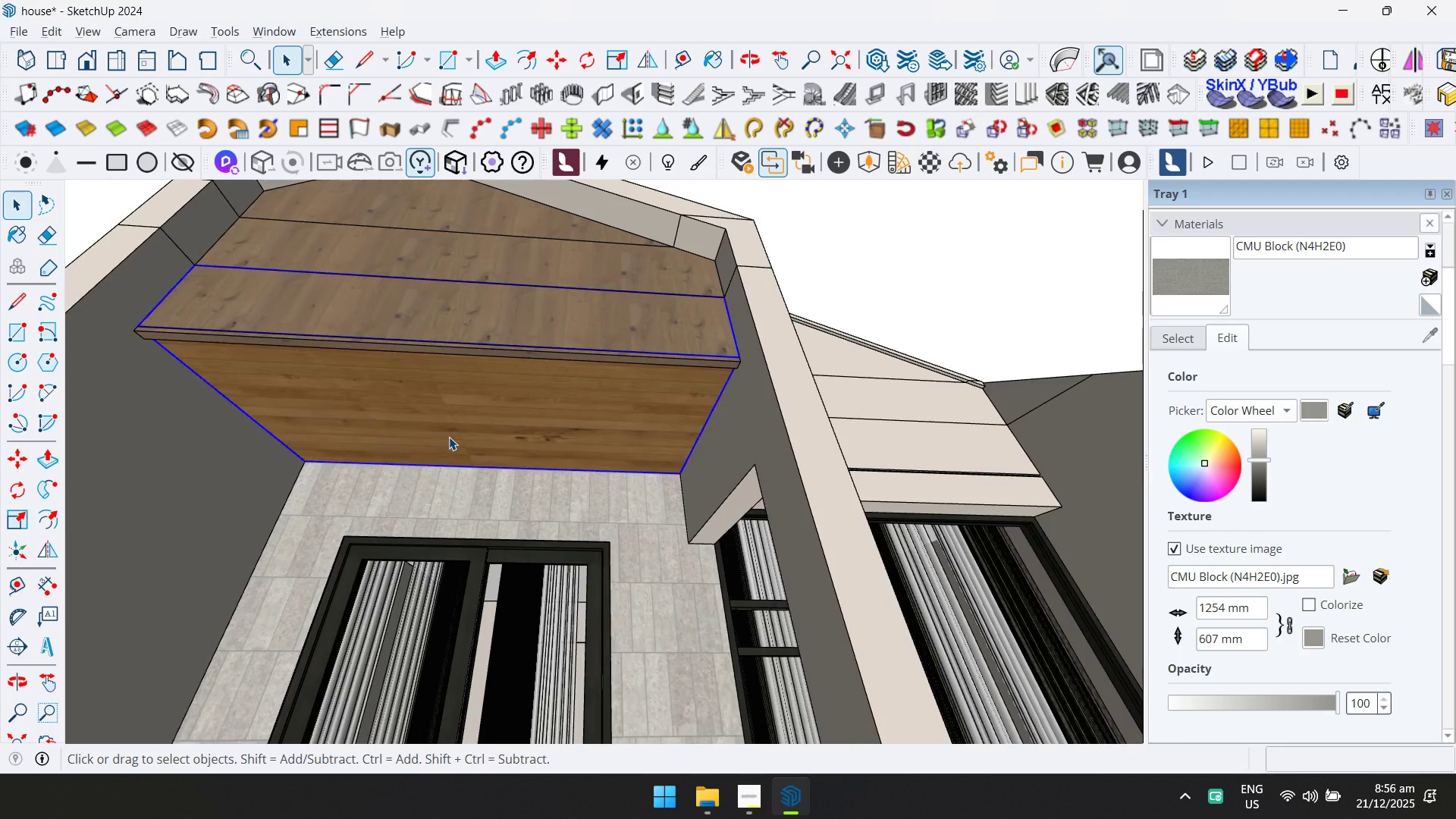 
key(Control+V)
 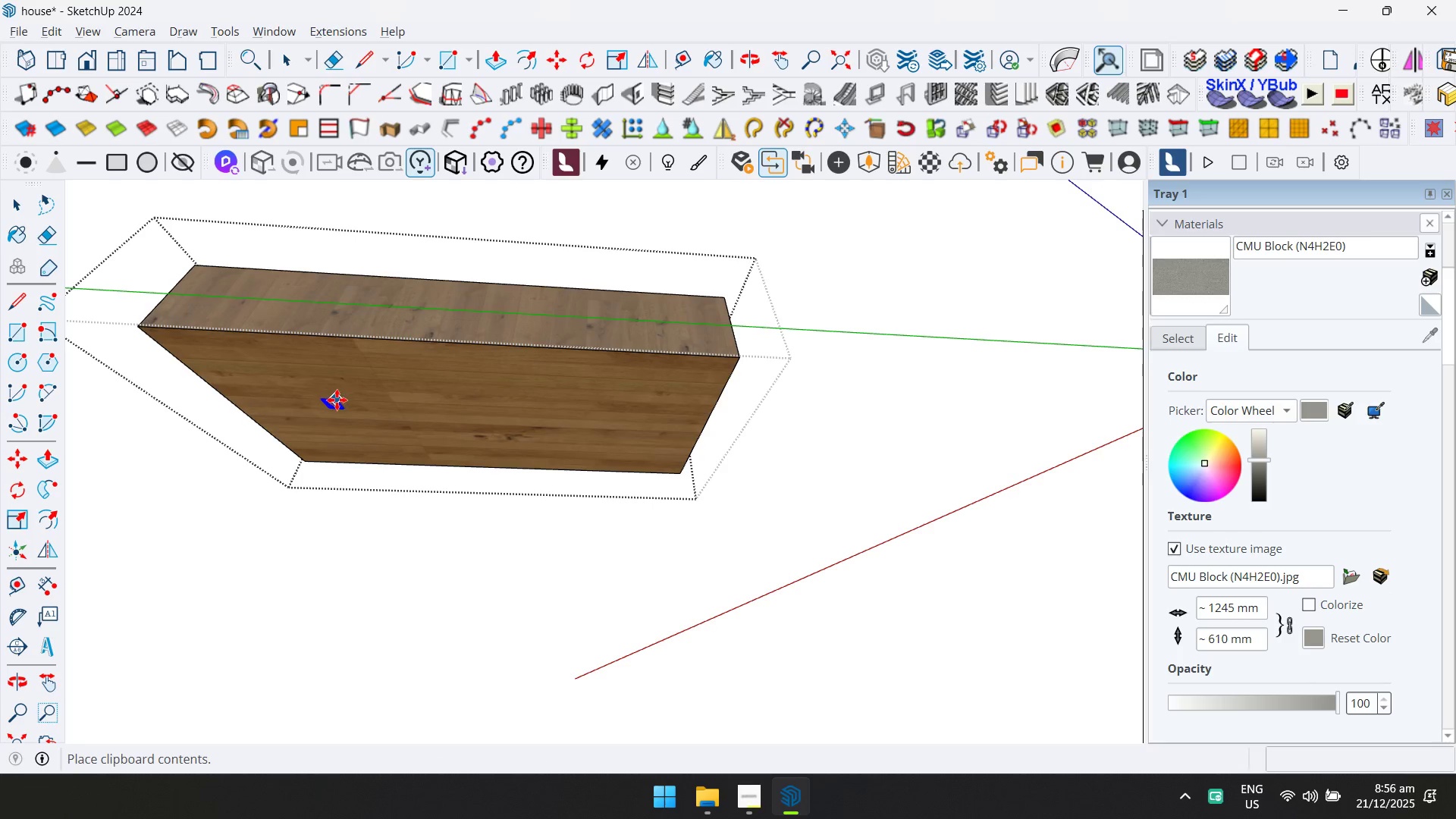 
left_click([329, 402])
 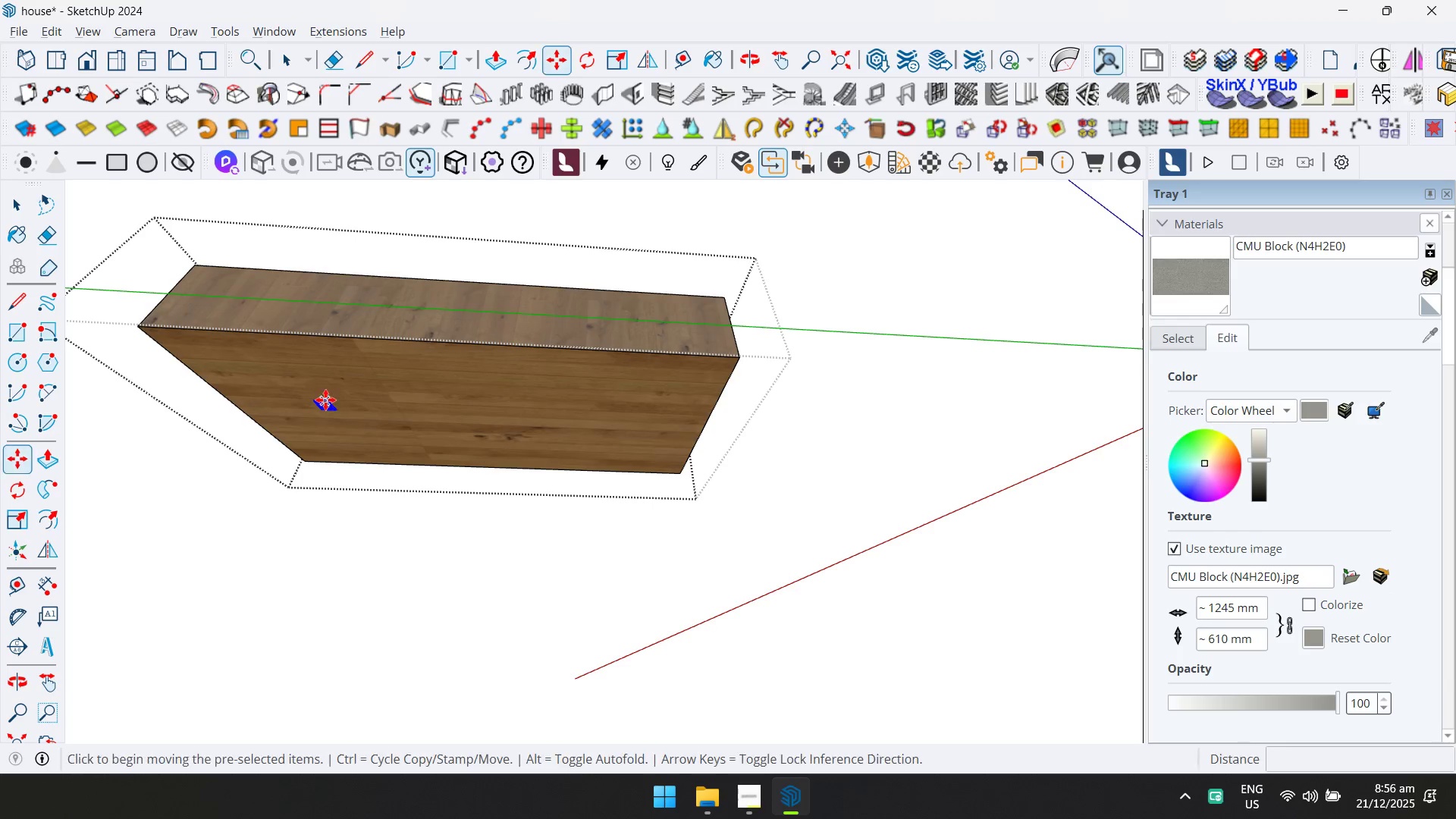 
scroll: coordinate [332, 408], scroll_direction: up, amount: 12.0
 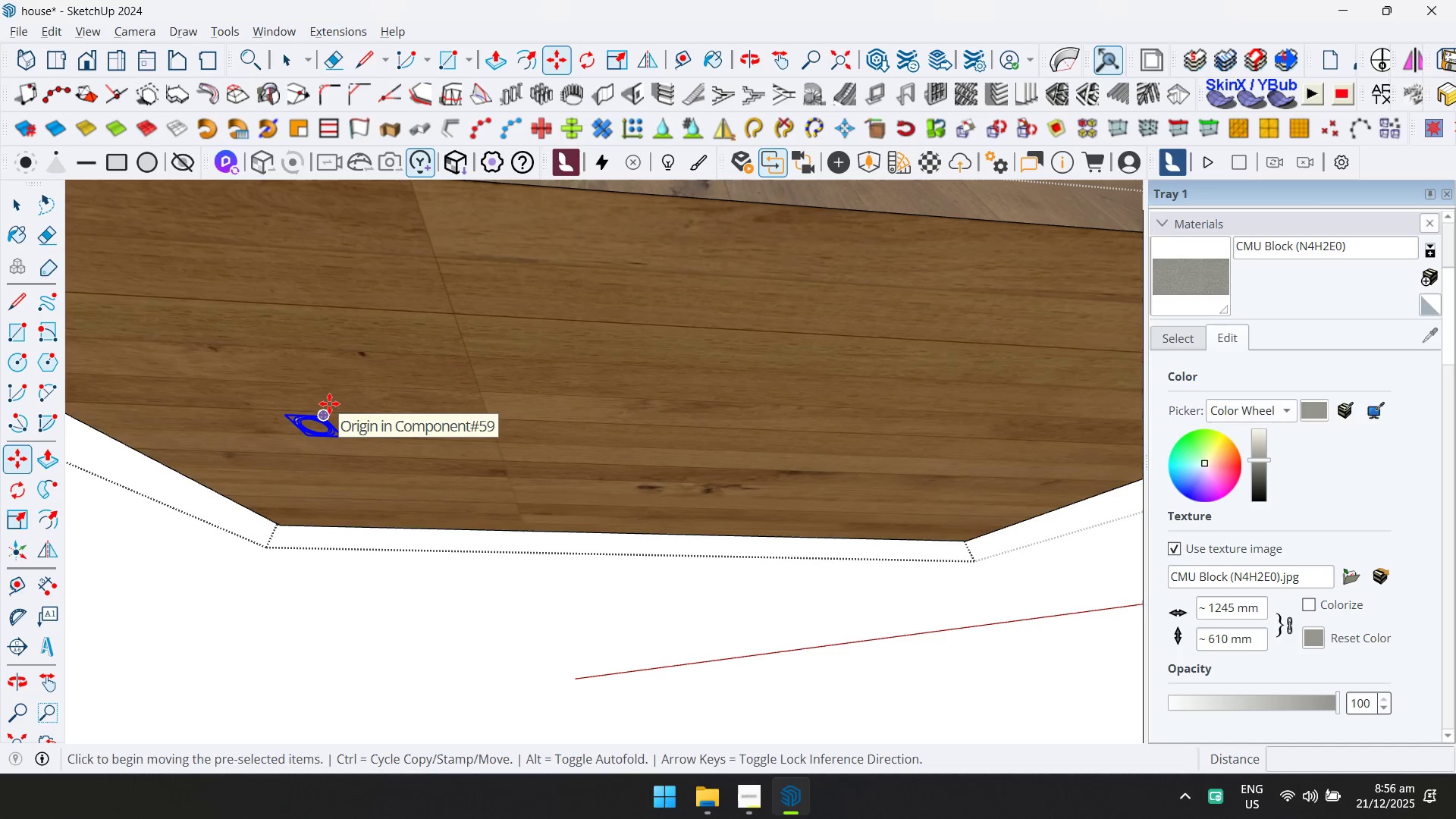 
left_click([329, 403])
 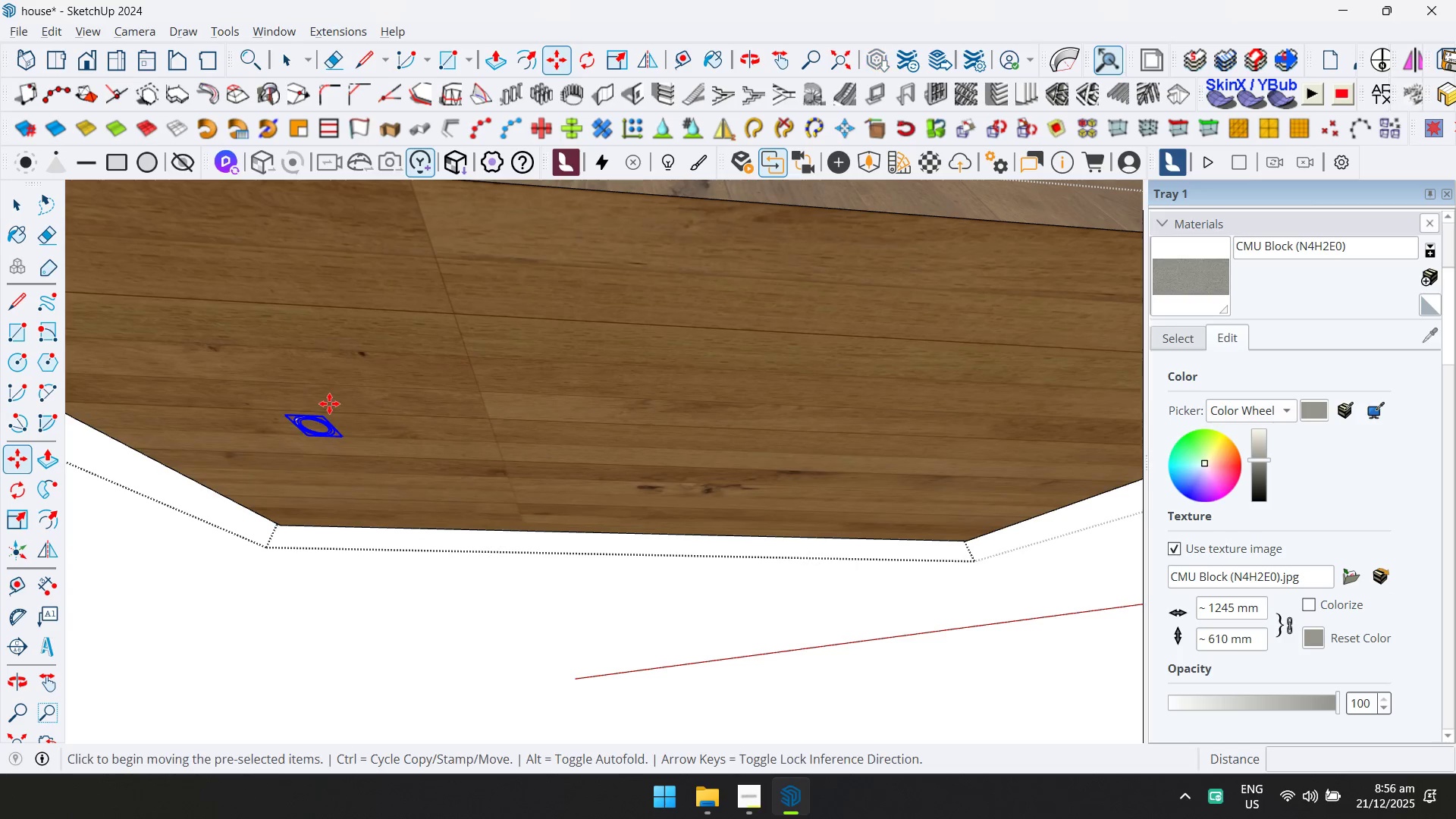 
key(ArrowUp)
 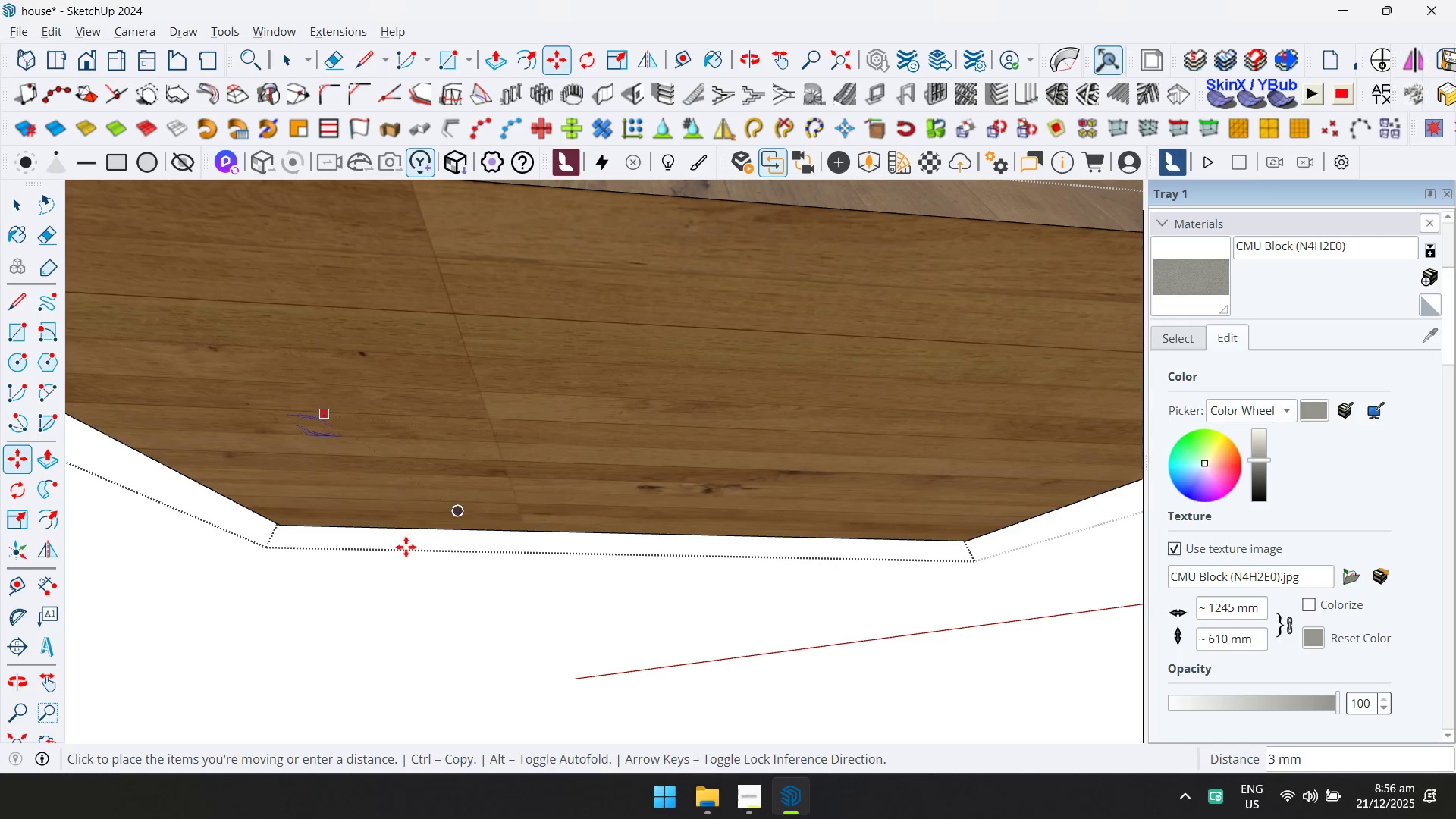 
left_click([353, 590])
 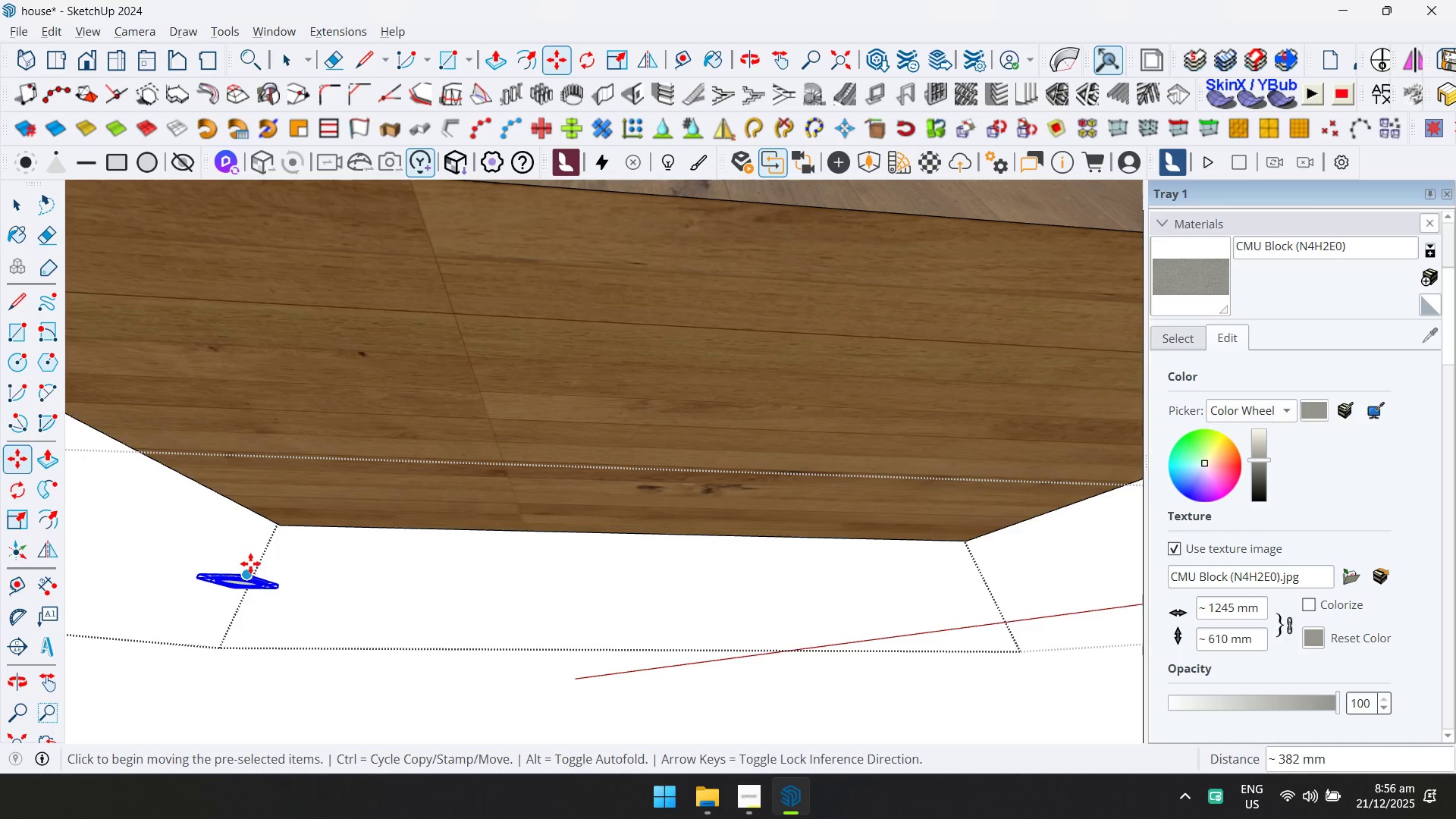 
left_click([250, 563])
 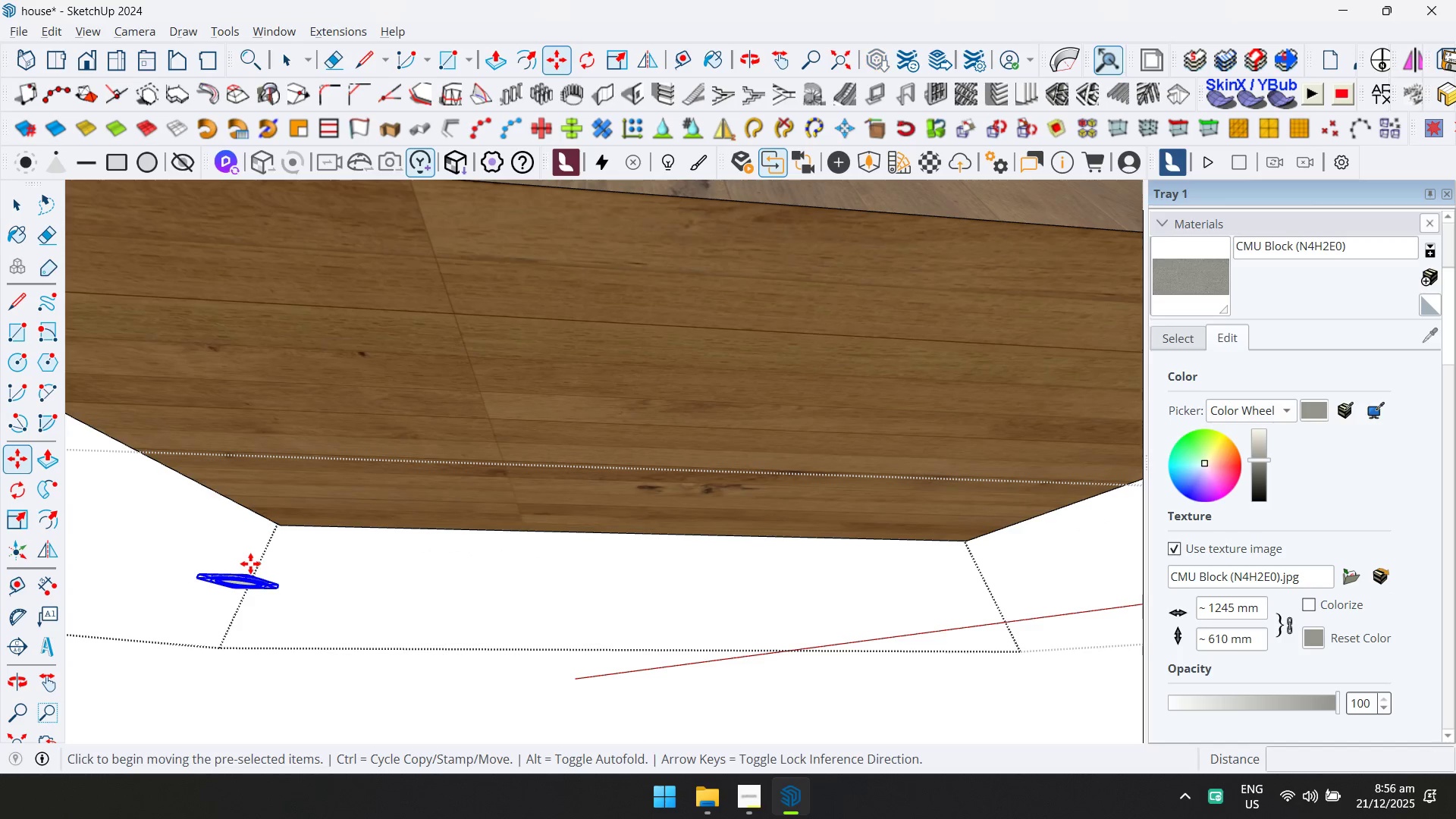 
key(ArrowUp)
 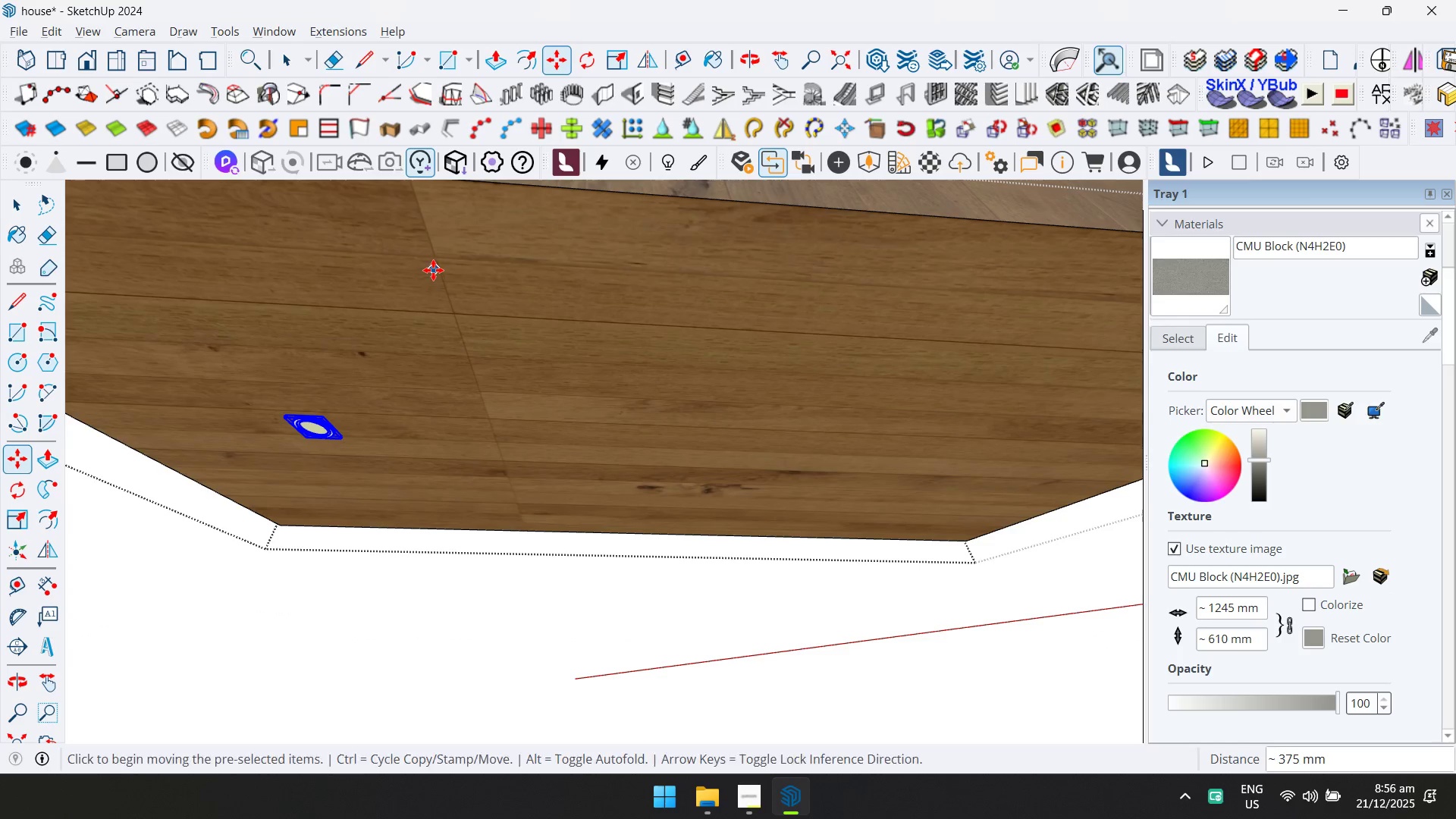 
left_click_drag(start_coordinate=[420, 361], to_coordinate=[416, 366])
 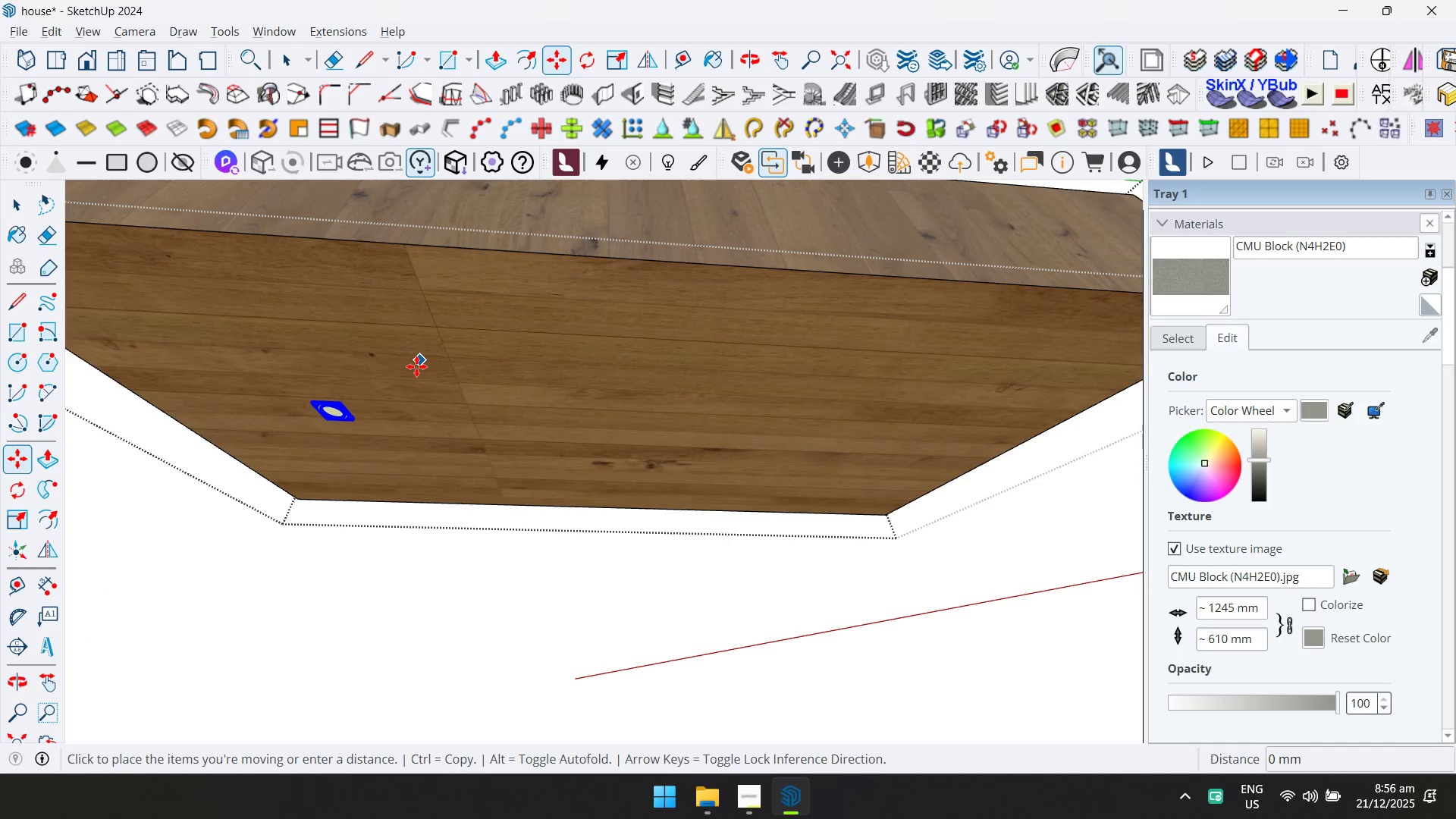 
scroll: coordinate [404, 354], scroll_direction: down, amount: 4.0
 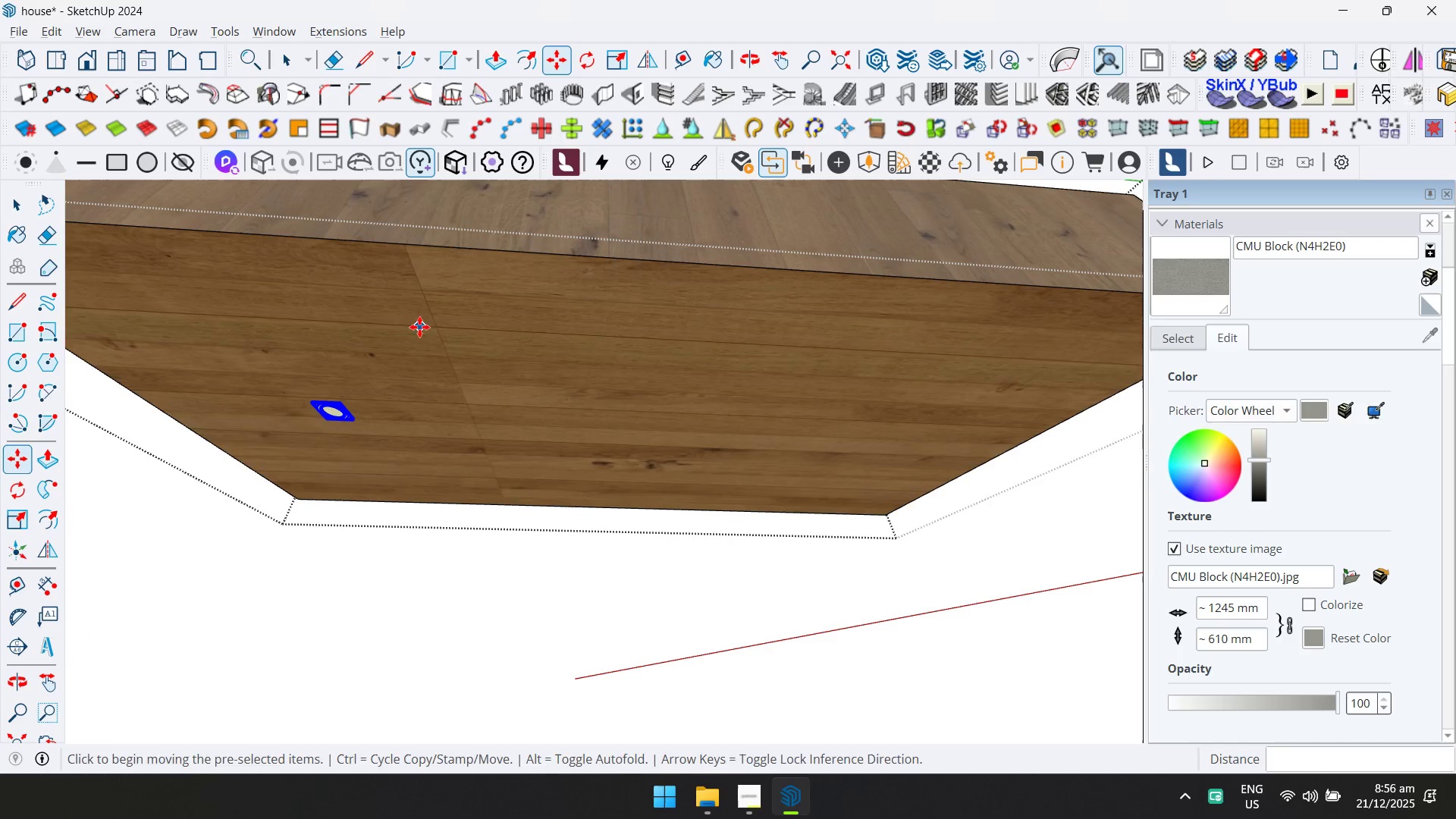 
key(D)
 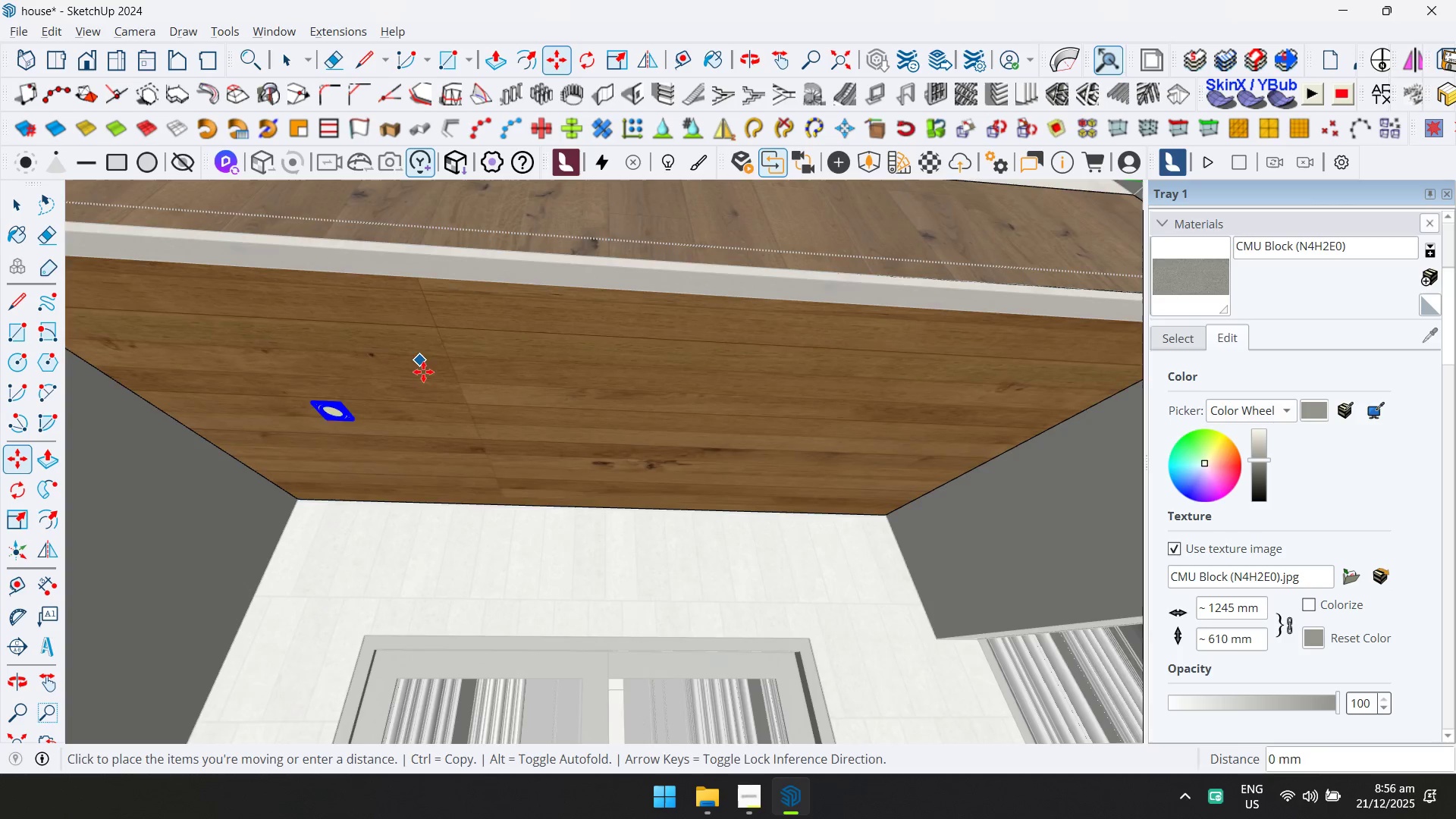 
scroll: coordinate [437, 389], scroll_direction: down, amount: 3.0
 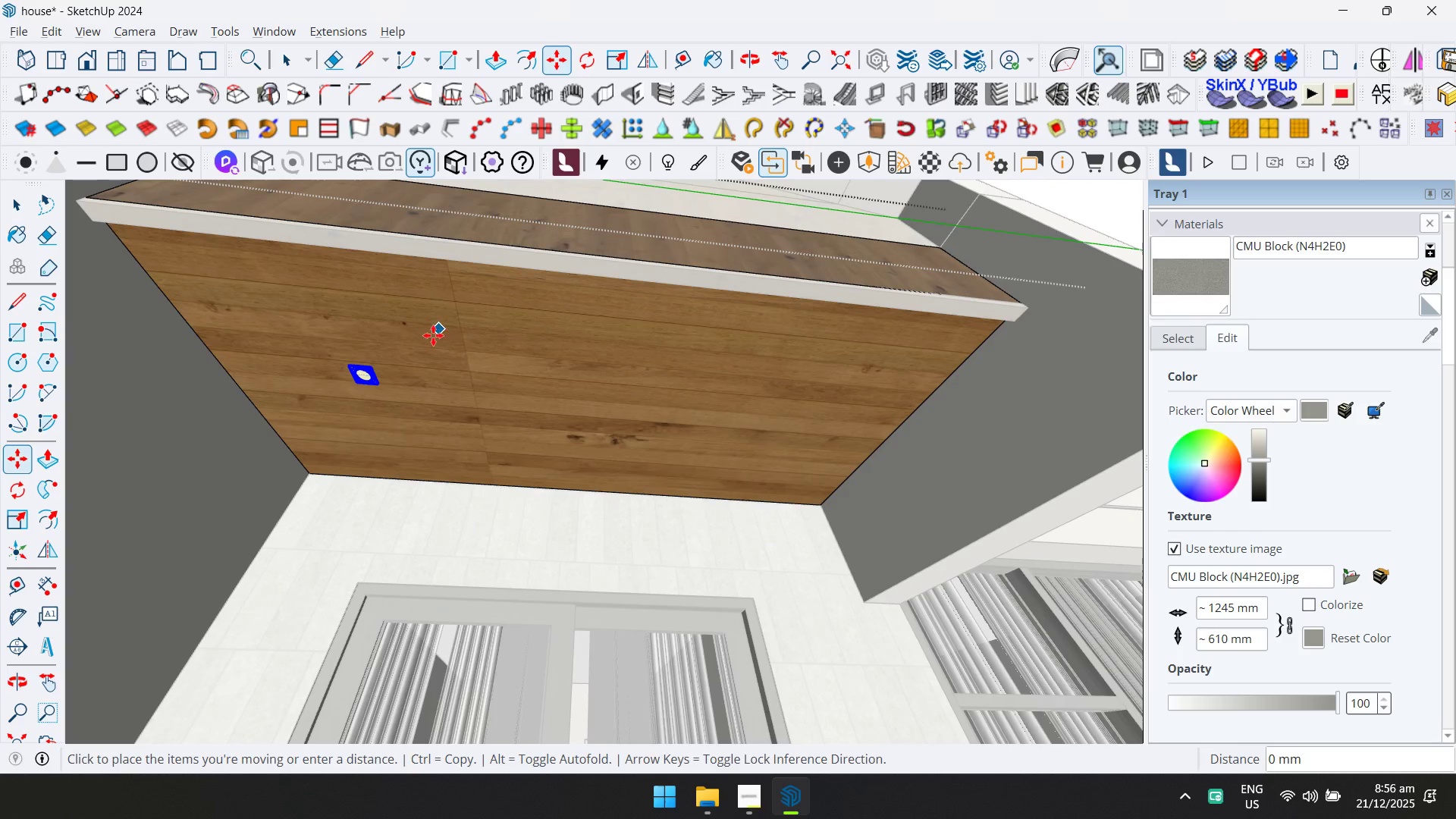 
key(Escape)
 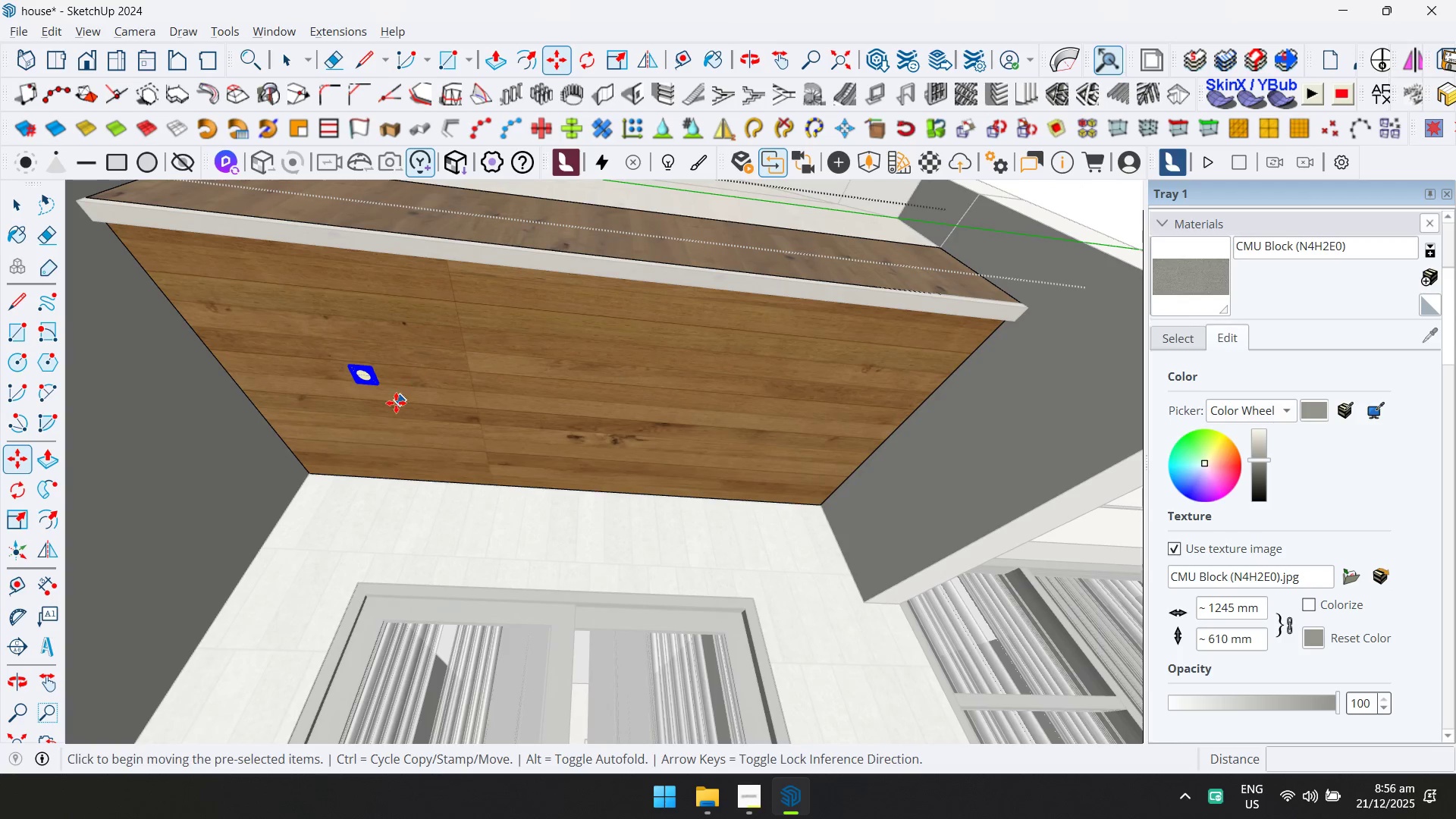 
key(Control+ControlLeft)
 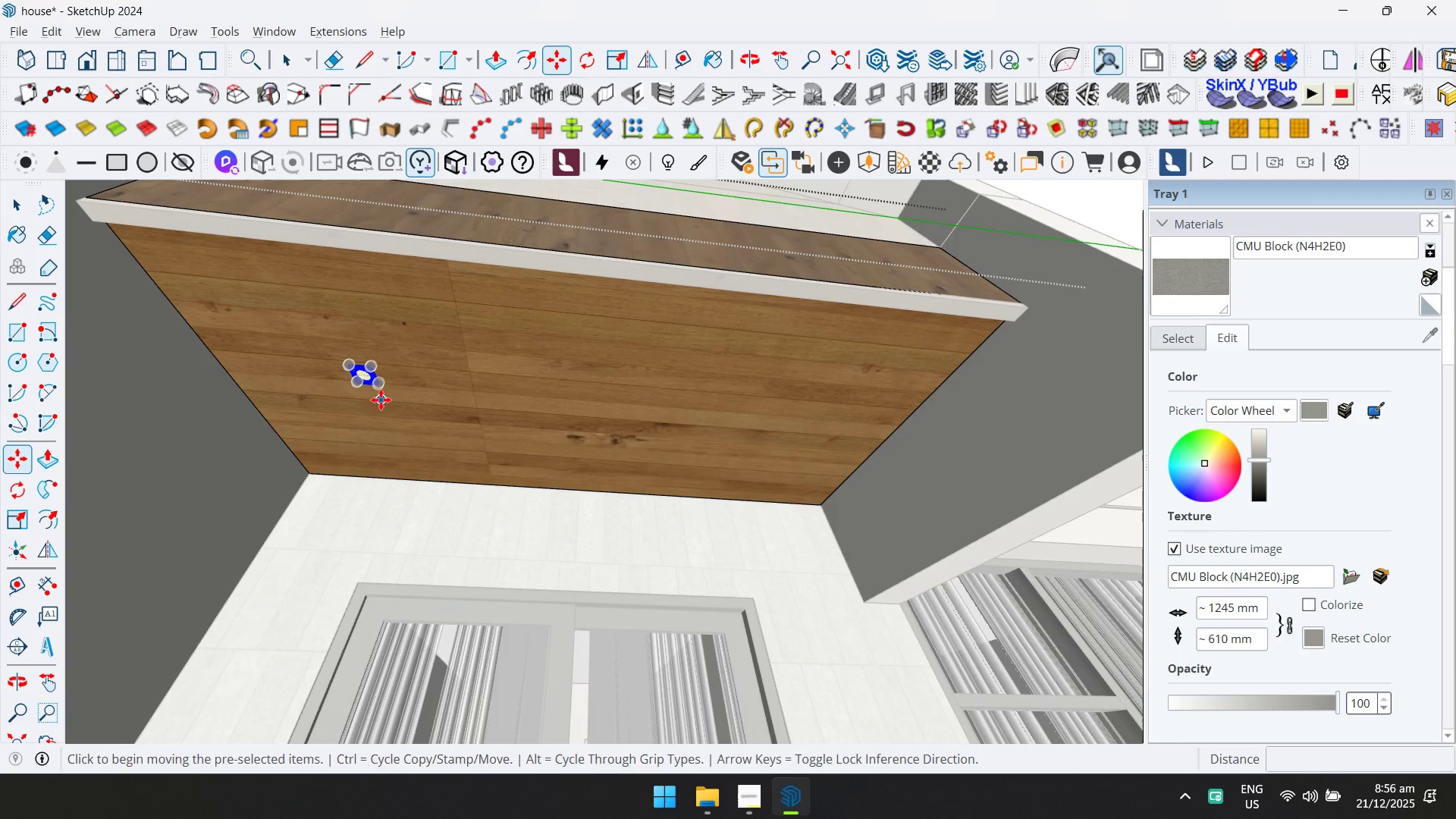 
left_click_drag(start_coordinate=[381, 400], to_coordinate=[388, 400])
 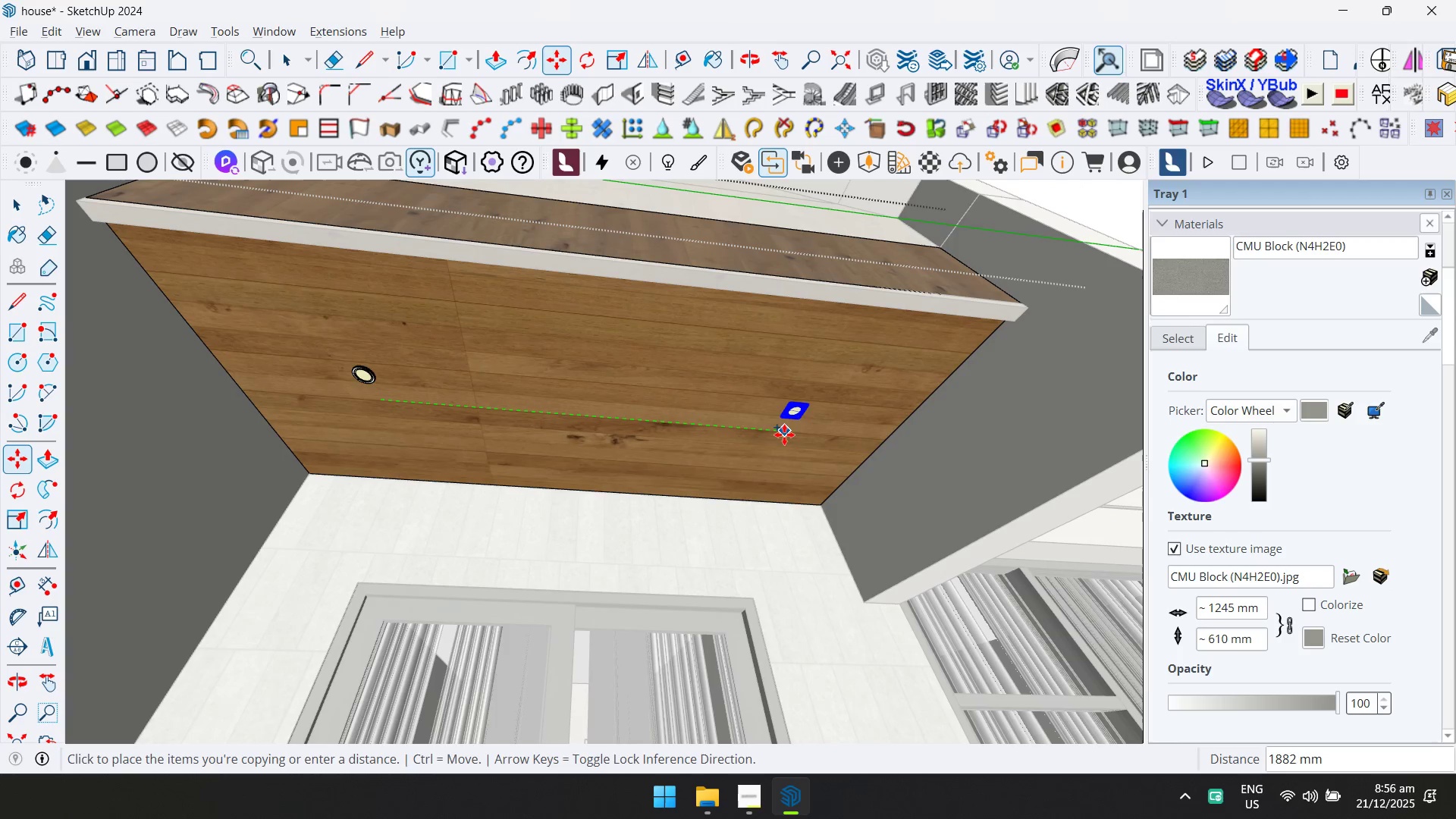 
left_click([771, 434])
 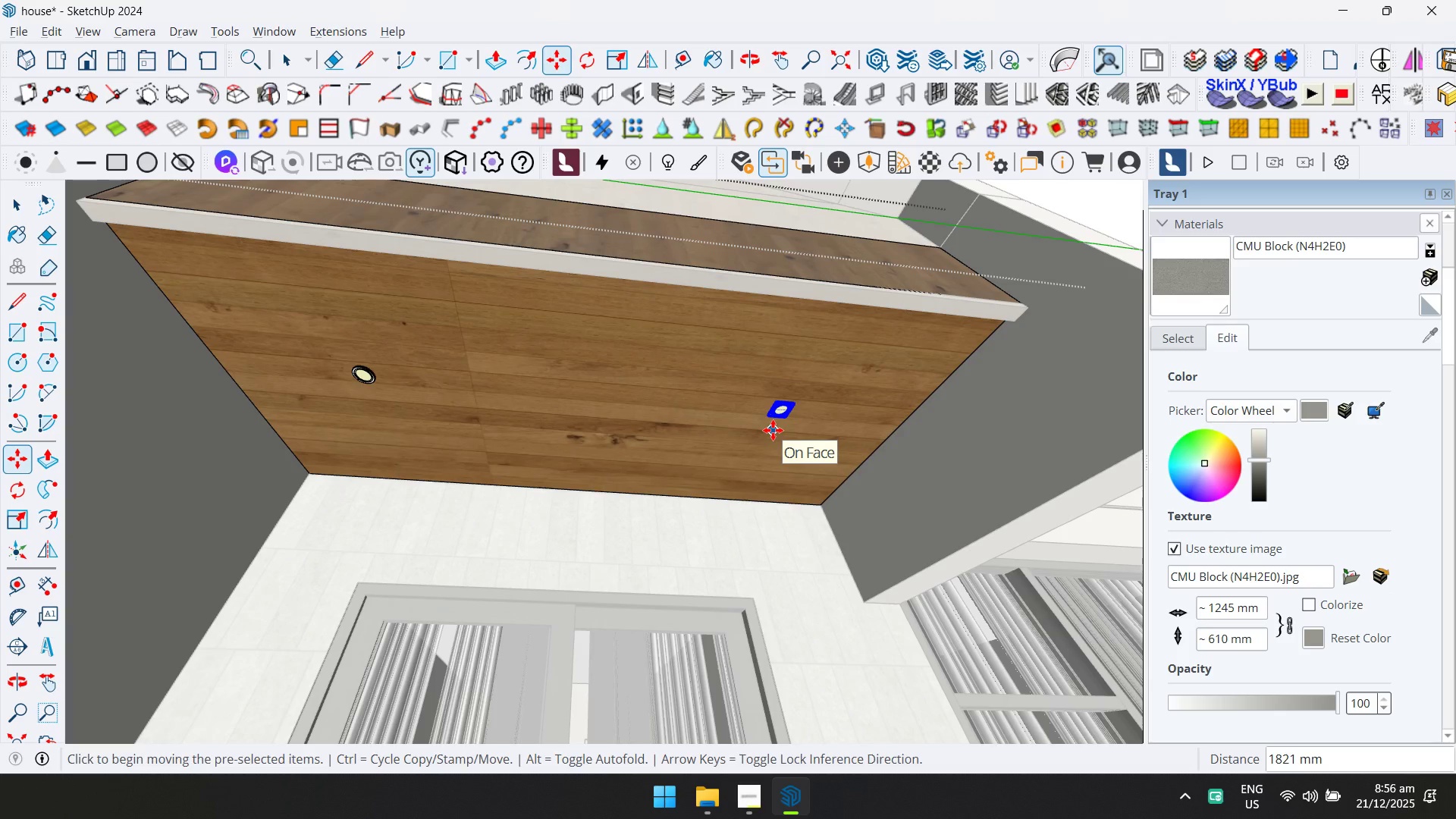 
key(Slash)
 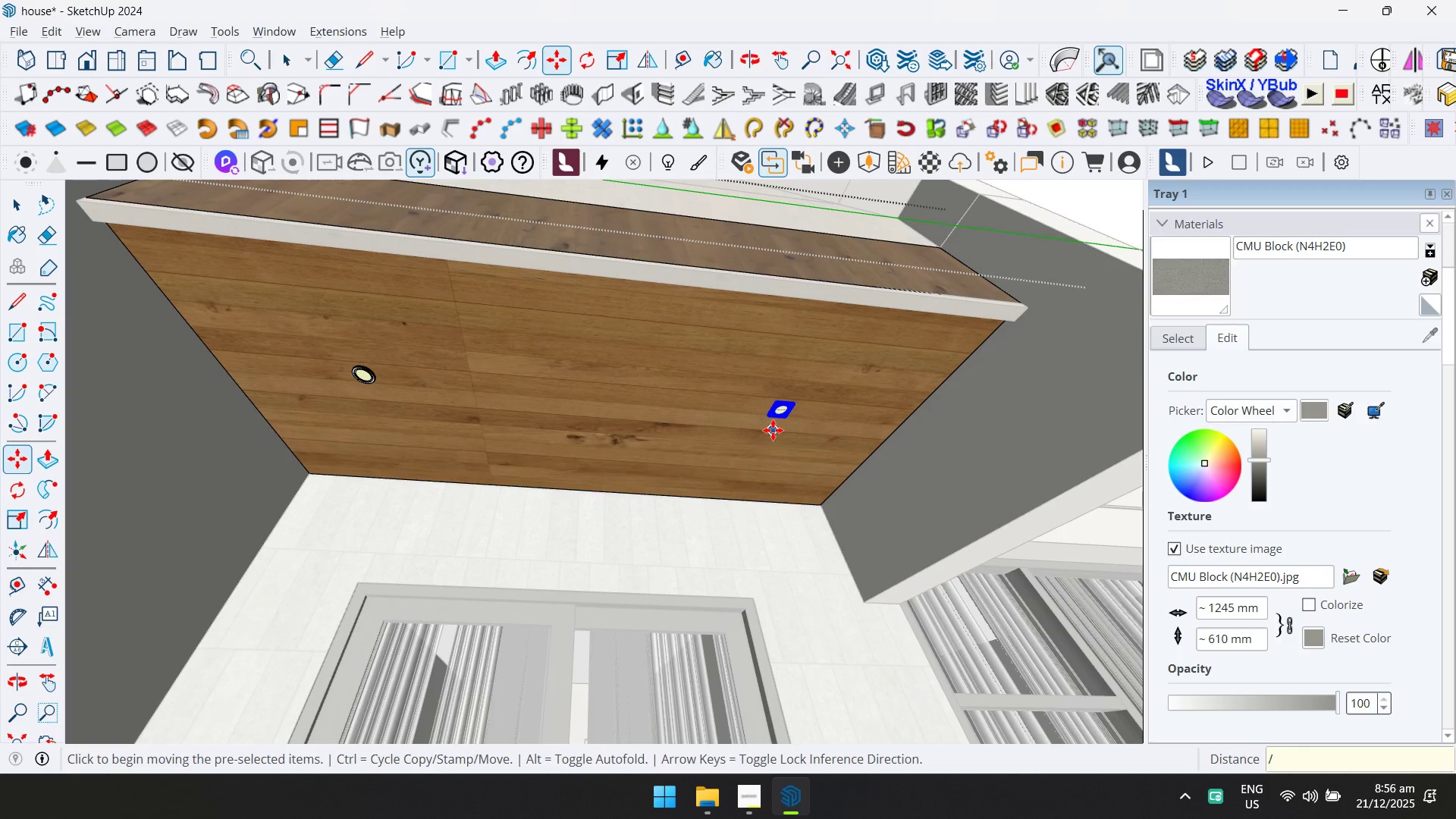 
key(2)
 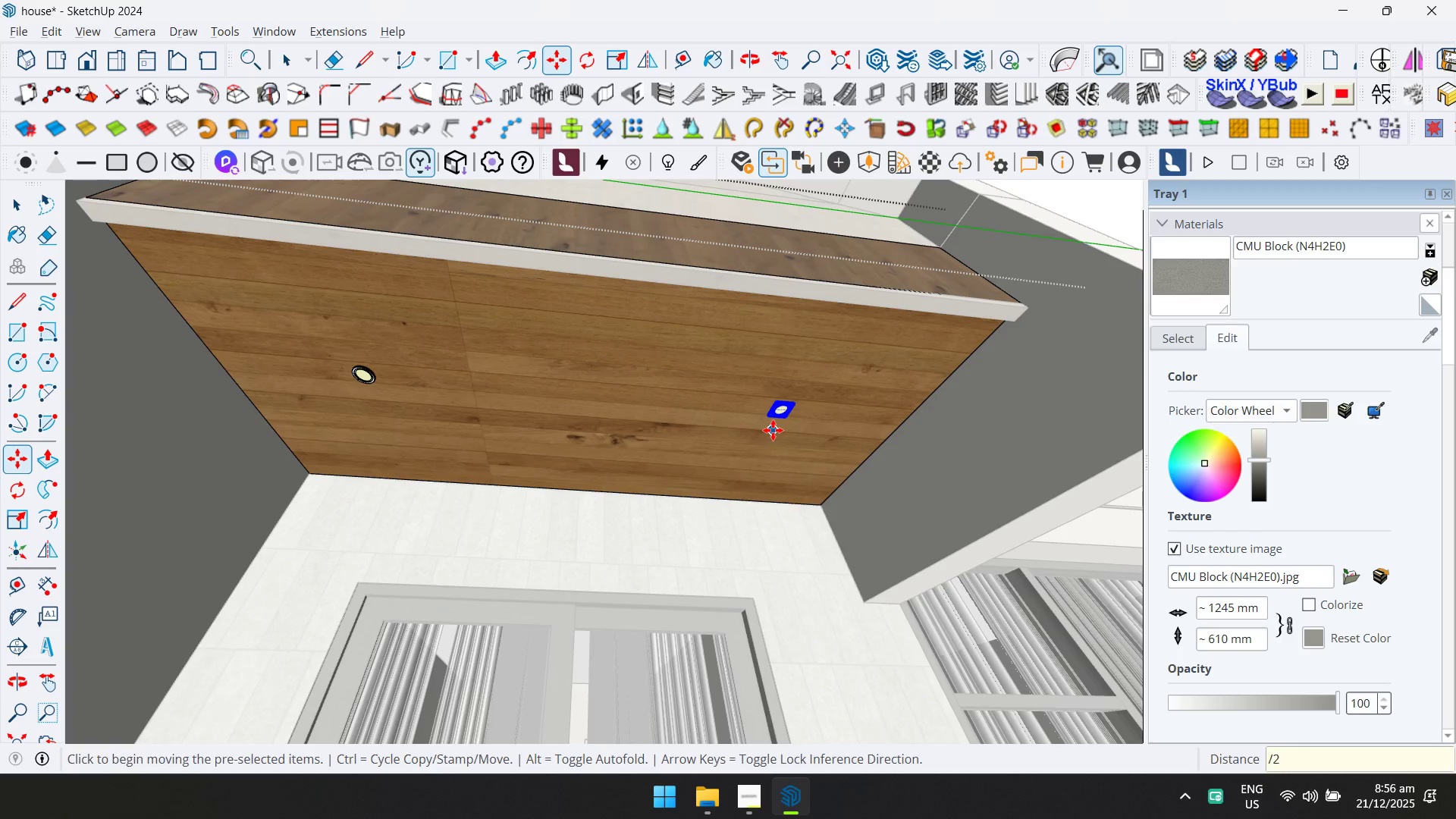 
key(Enter)
 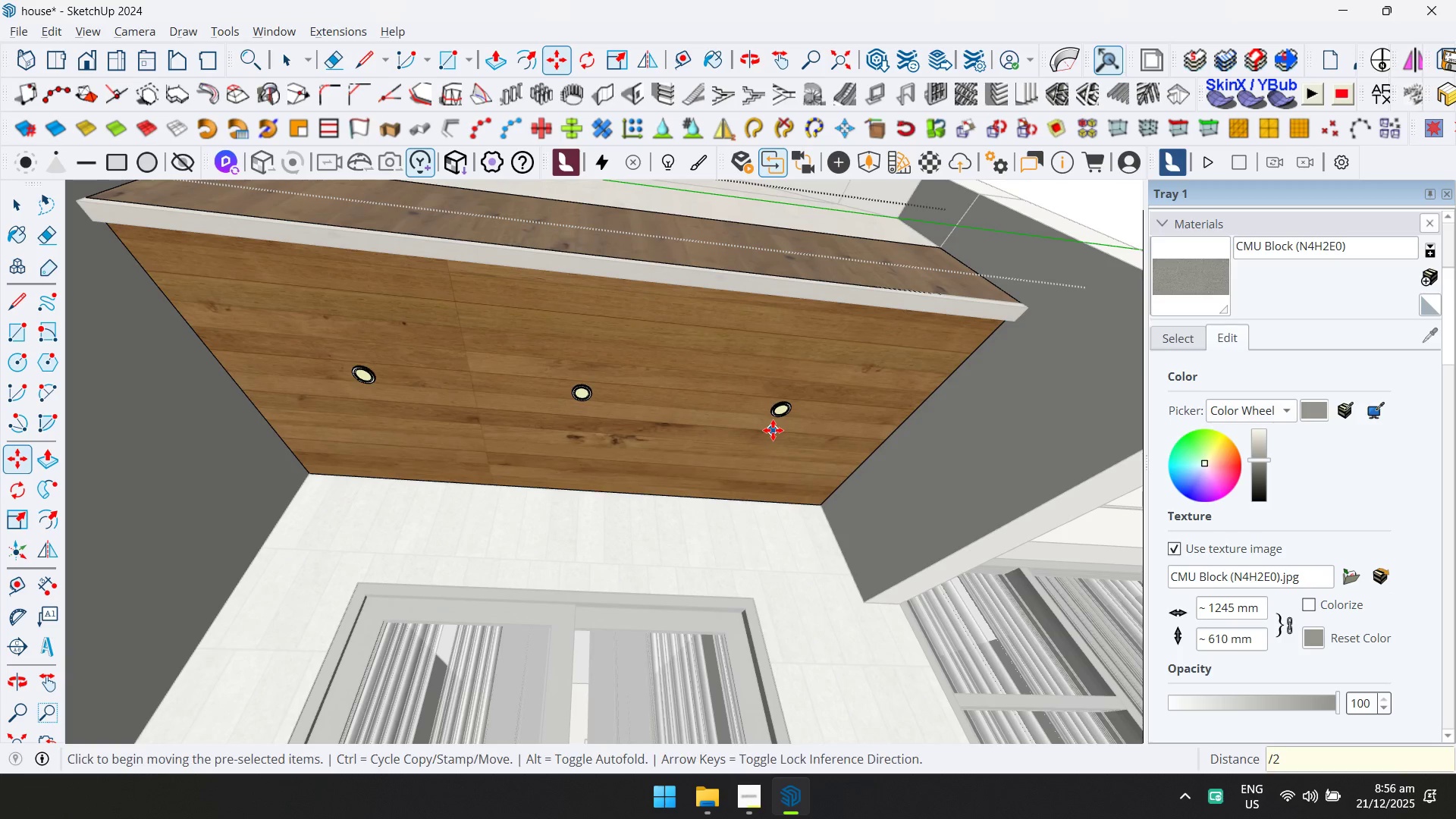 
key(Shift+ShiftLeft)
 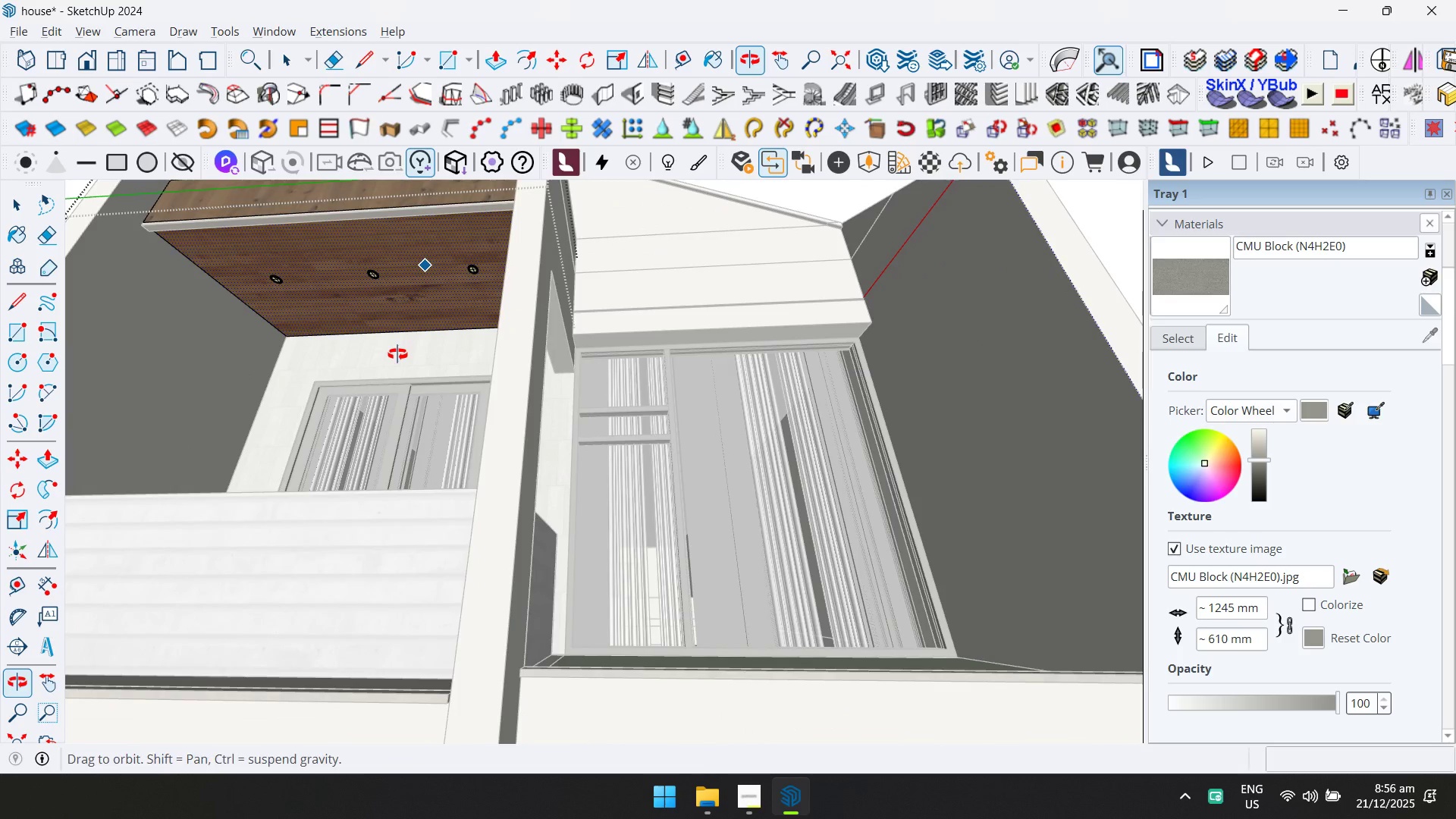 
scroll: coordinate [709, 394], scroll_direction: down, amount: 7.0
 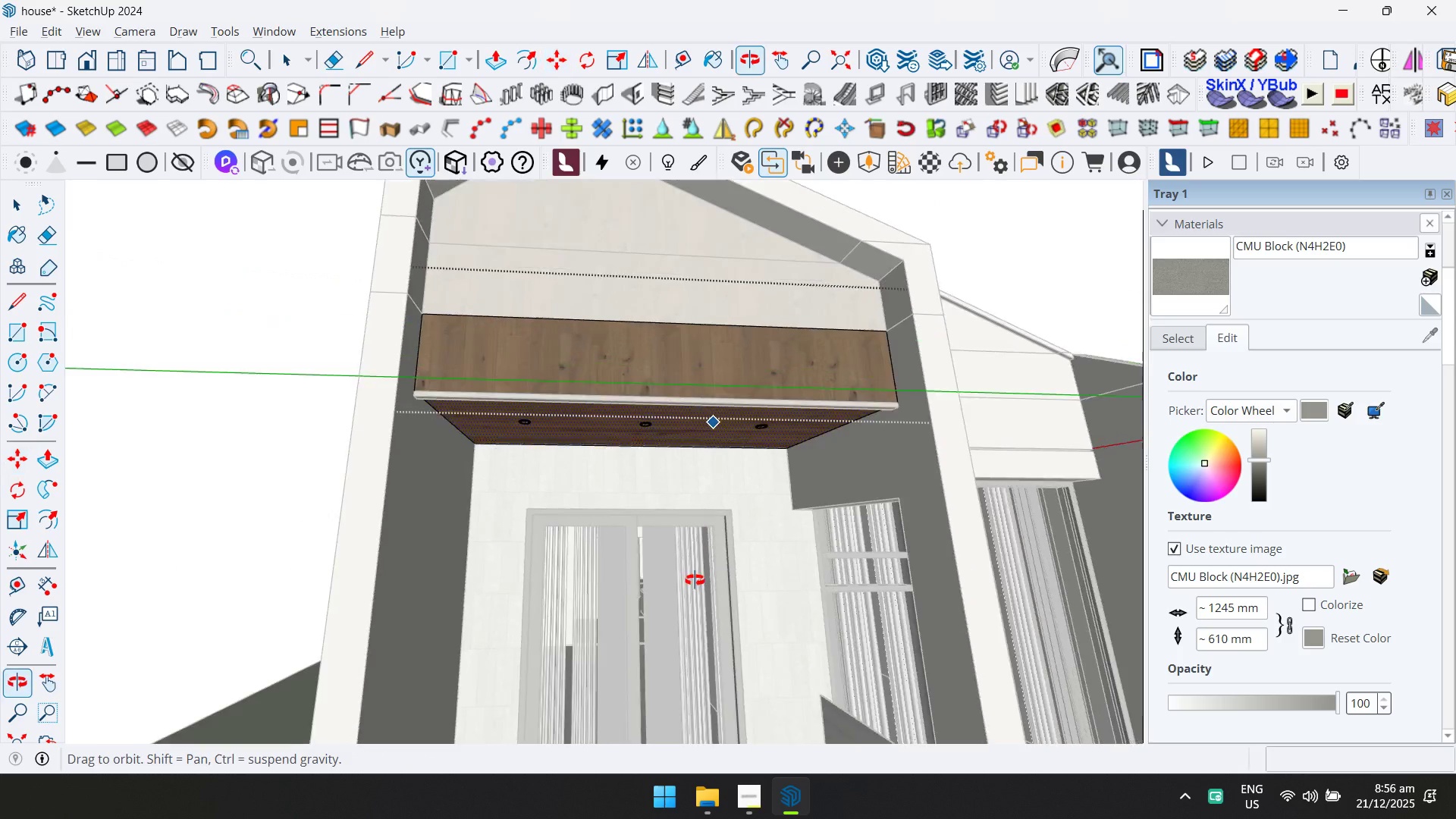 
key(Shift+ShiftLeft)
 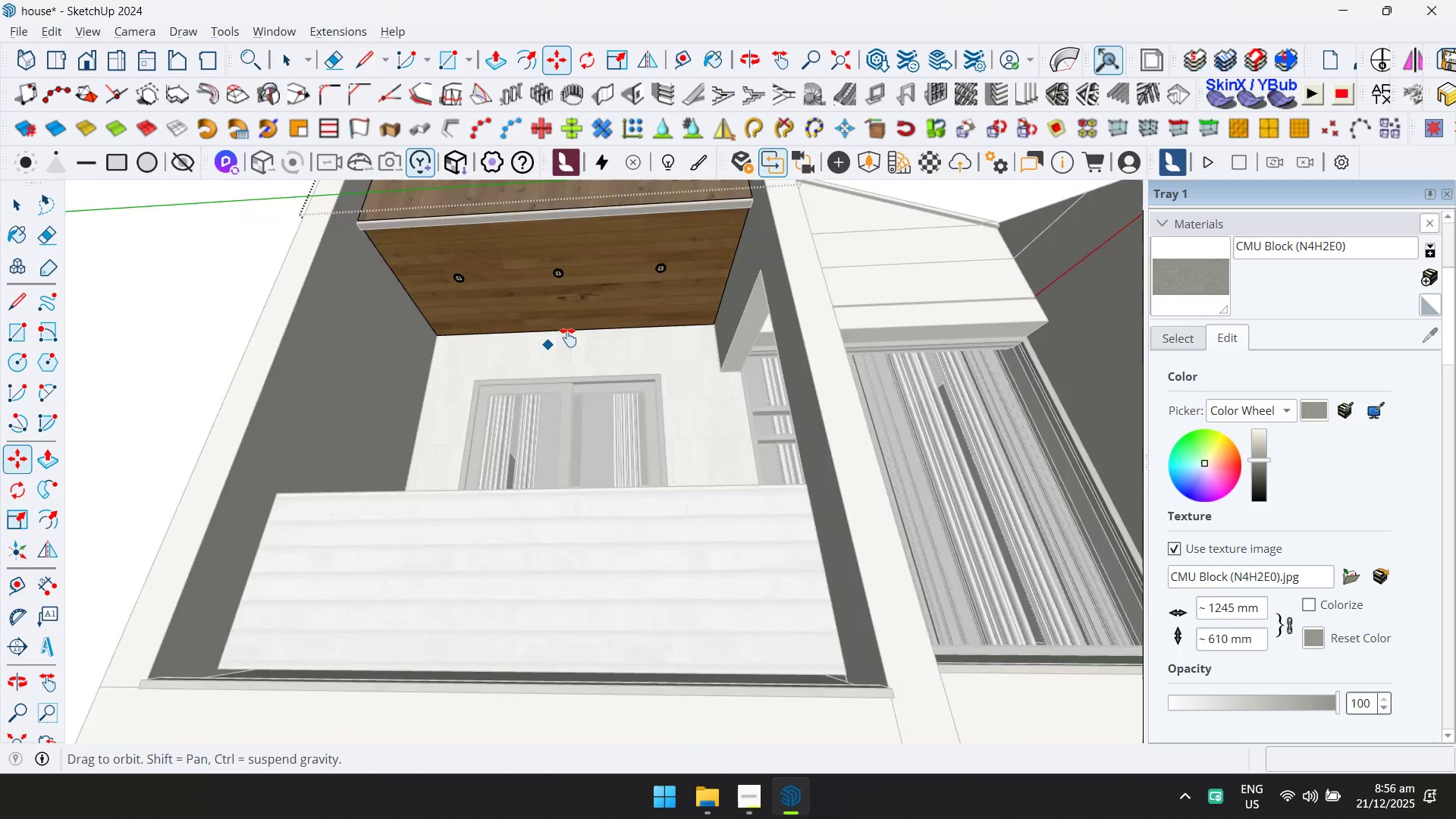 
key(Space)
 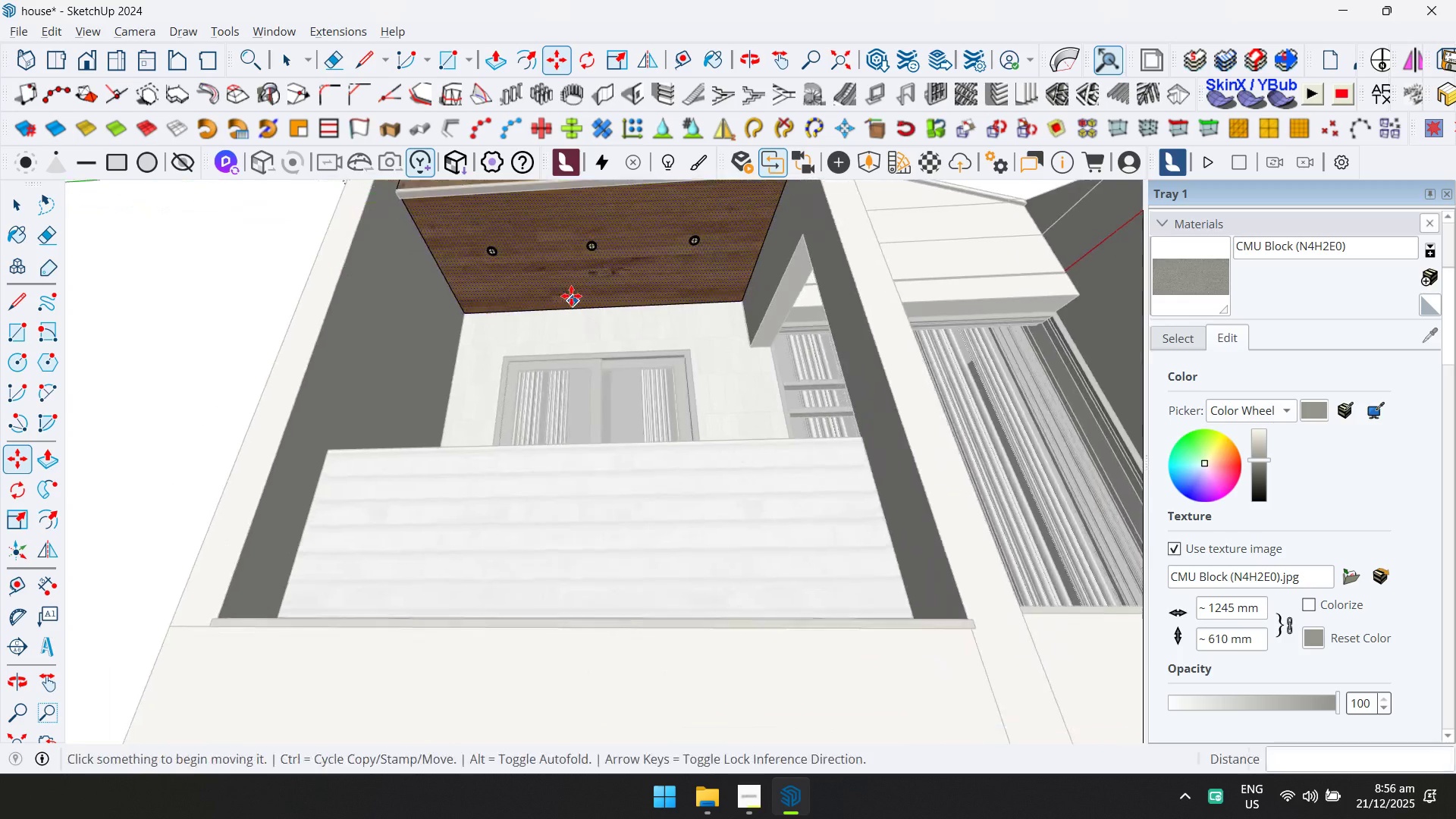 
scroll: coordinate [570, 292], scroll_direction: up, amount: 2.0
 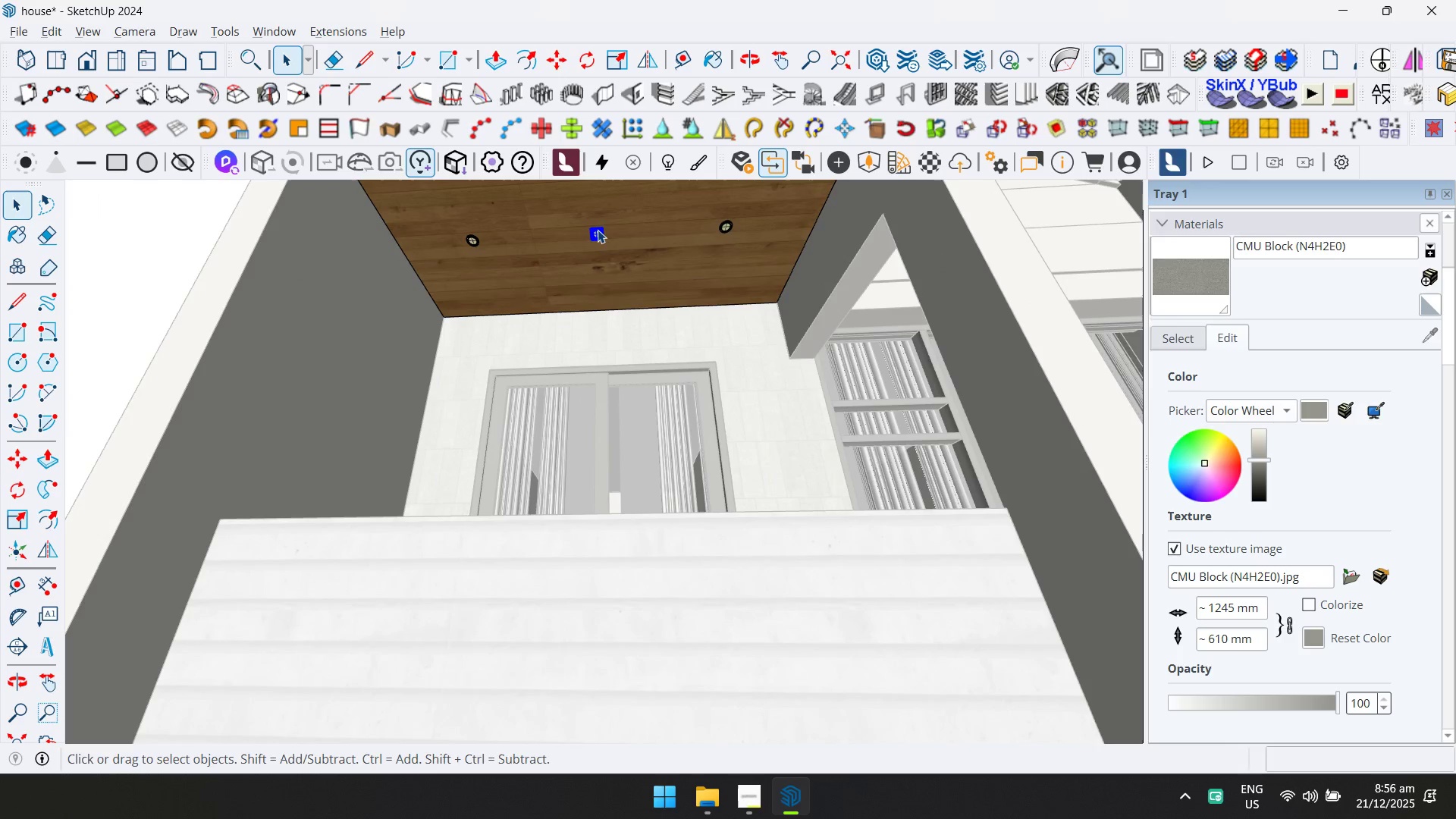 
key(Control+ControlLeft)
 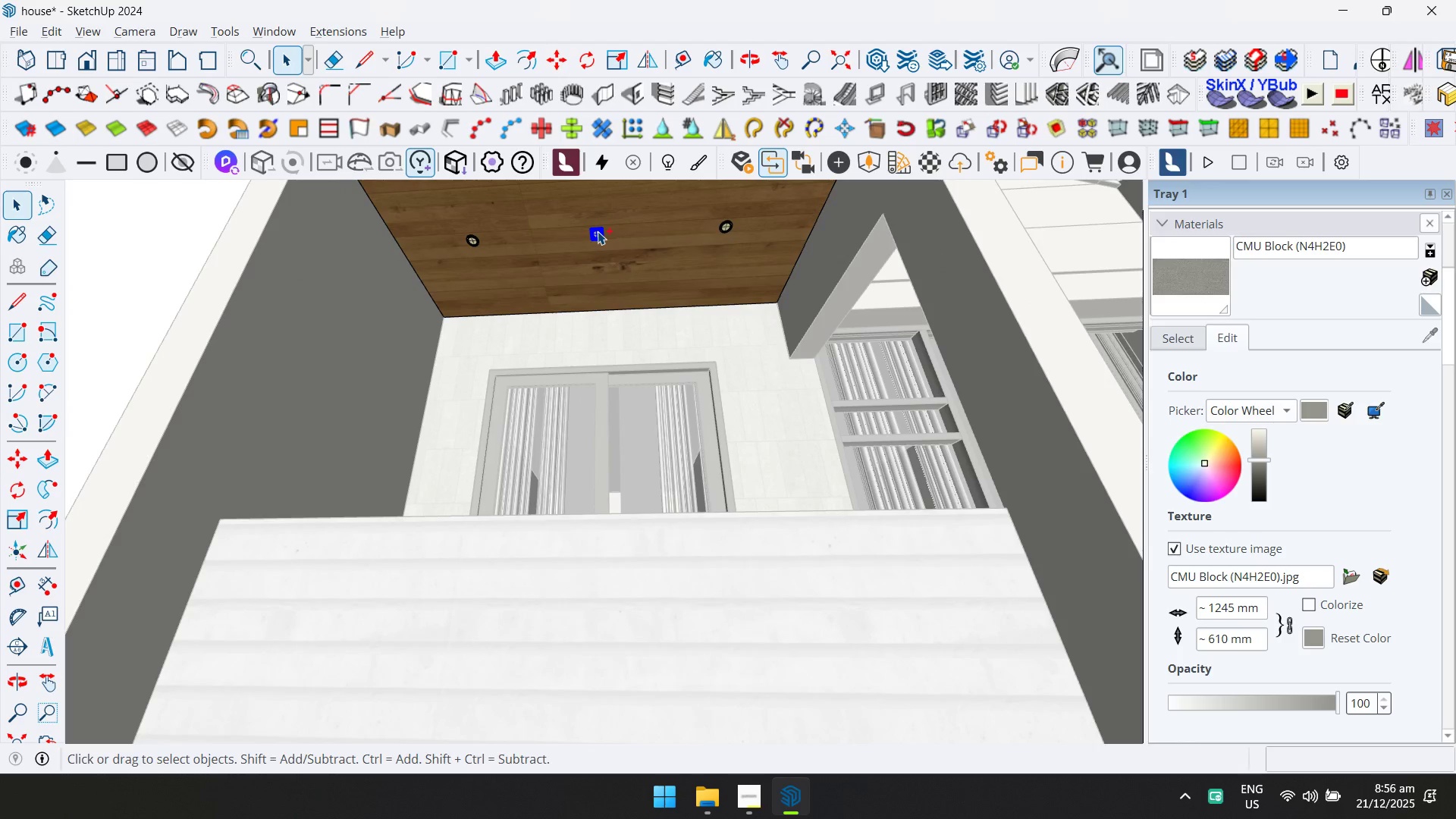 
key(Control+C)
 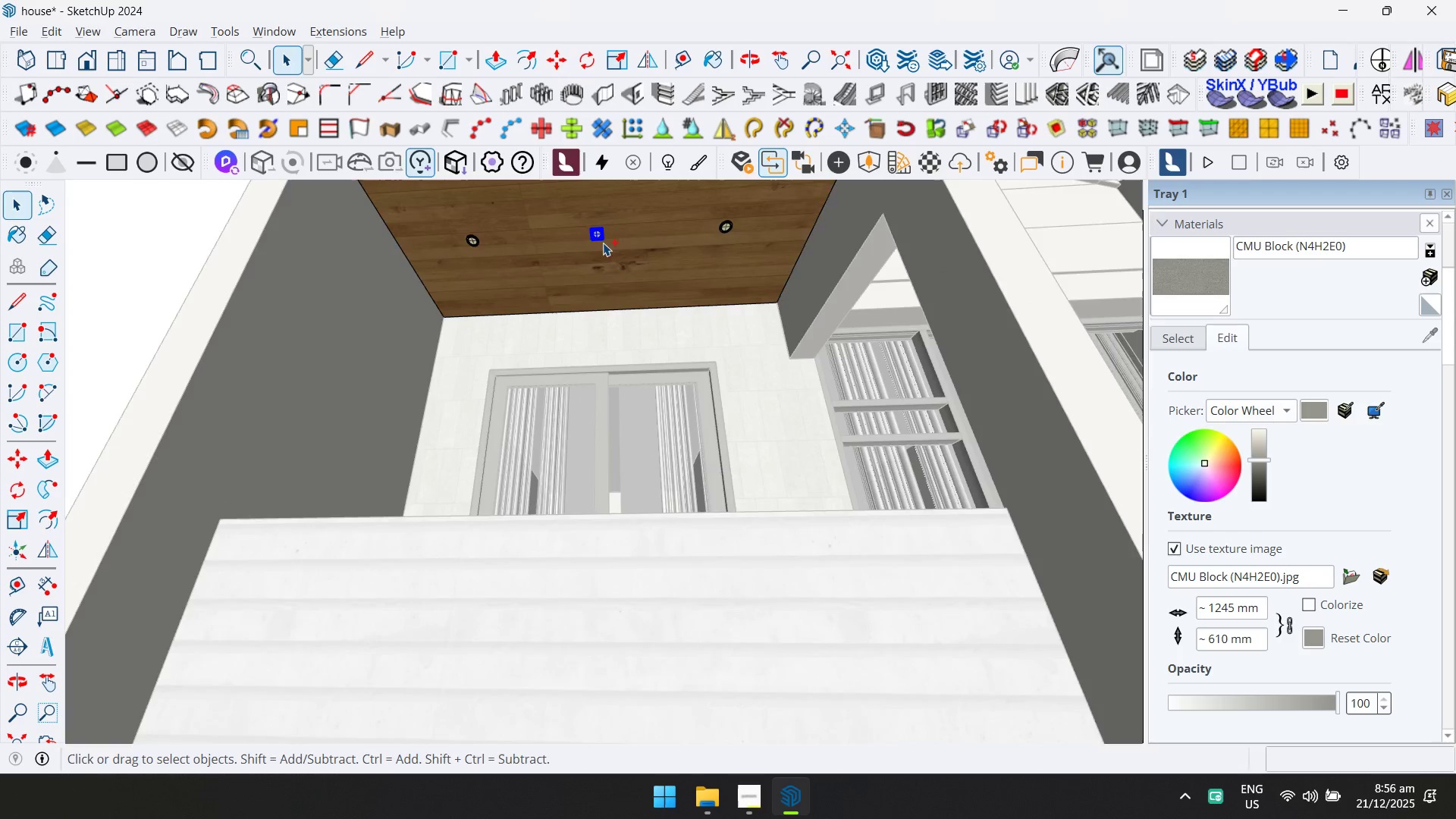 
hold_key(key=ShiftLeft, duration=0.52)
scroll: coordinate [621, 311], scroll_direction: down, amount: 6.0
 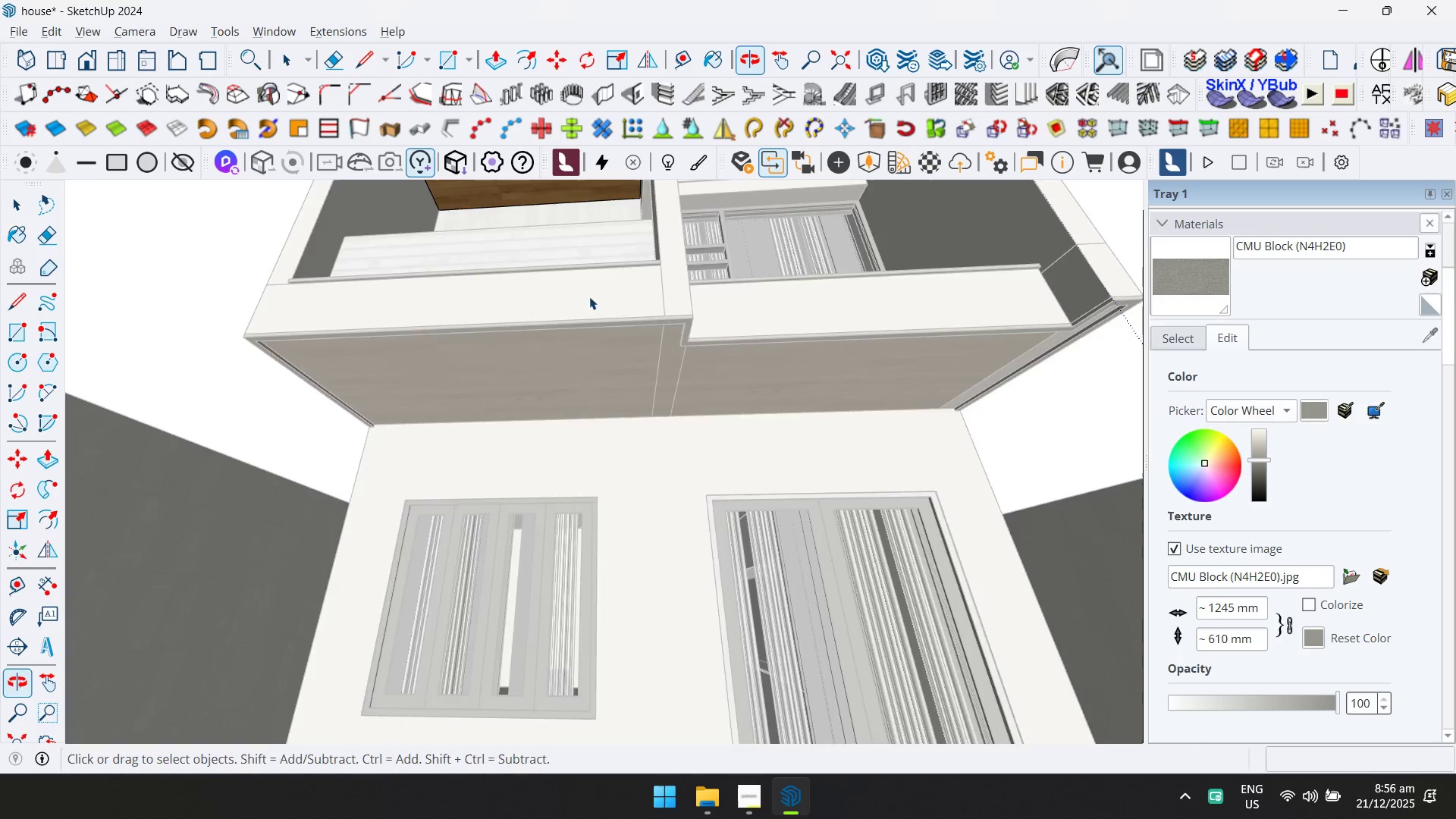 
key(Escape)
 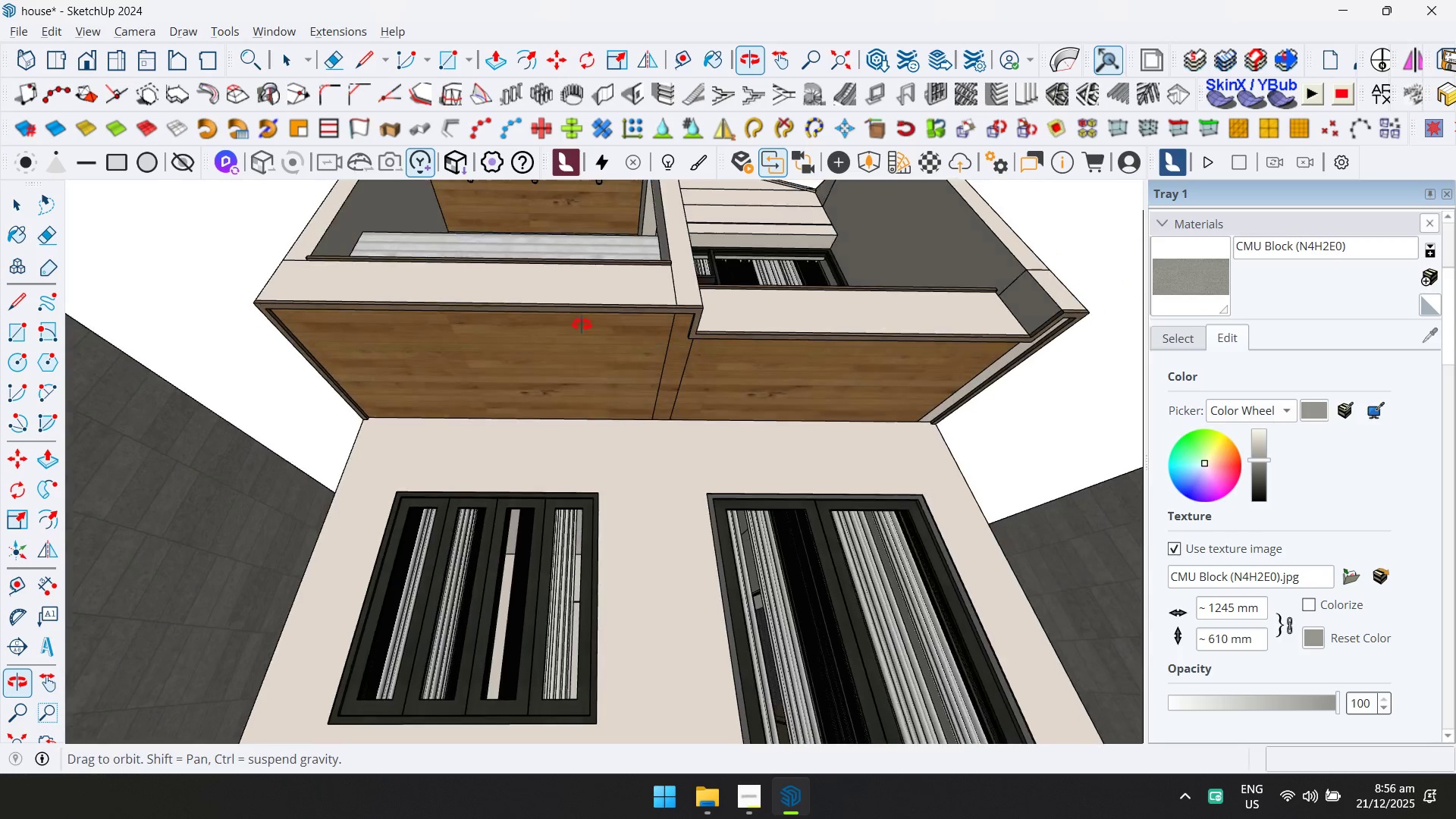 
key(Control+V)
 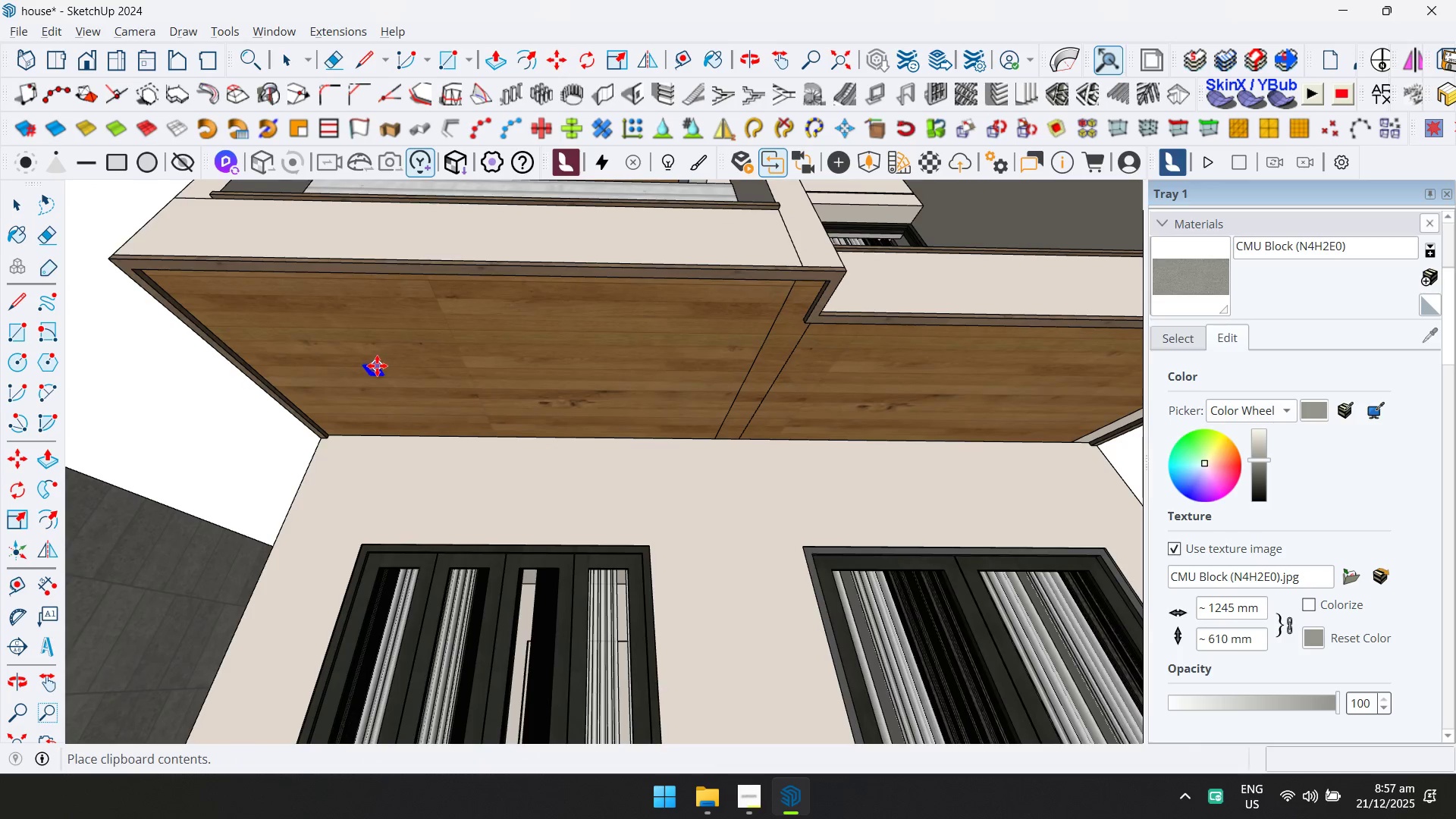 
scroll: coordinate [475, 369], scroll_direction: up, amount: 4.0
 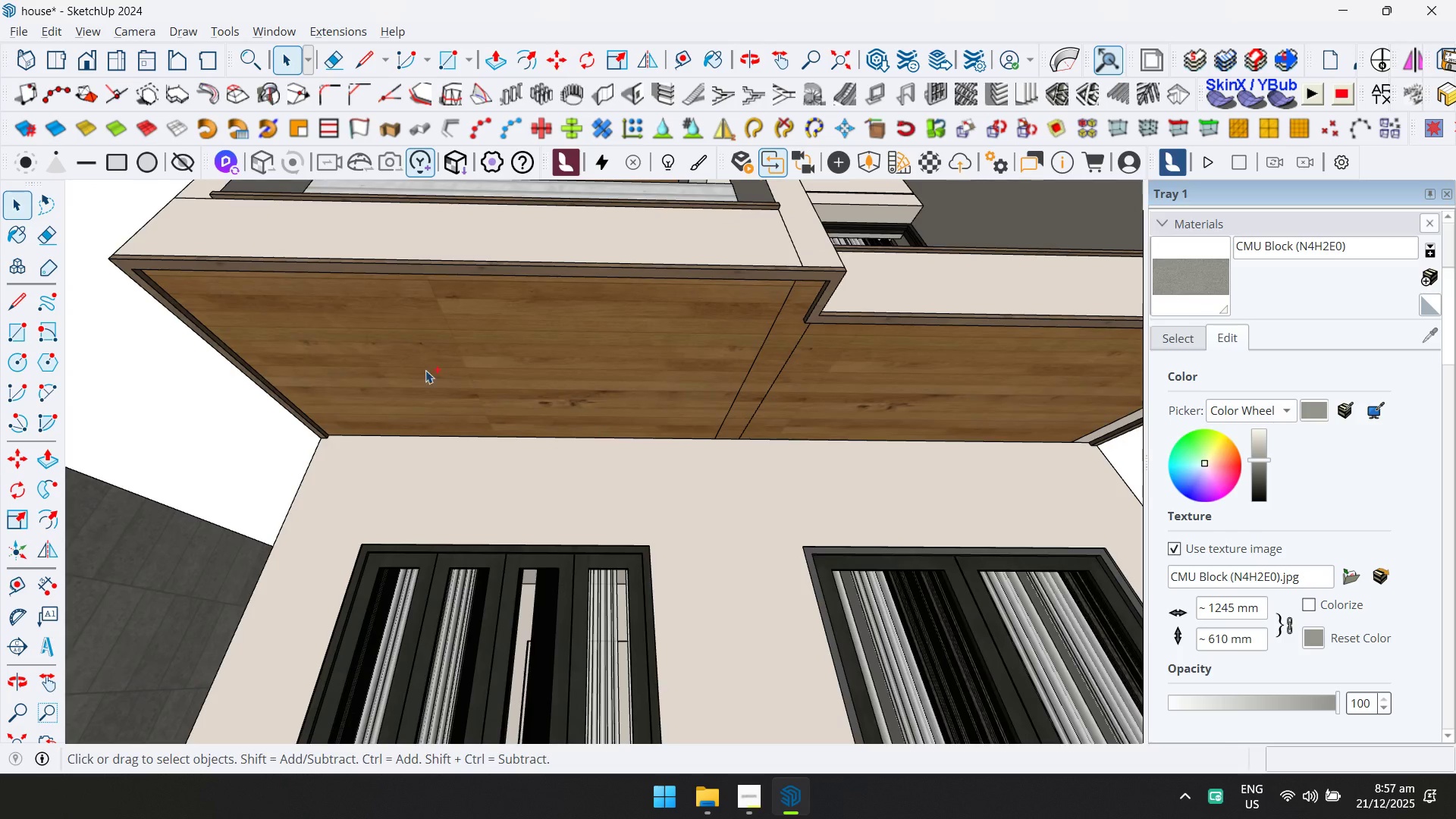 
left_click([377, 366])
 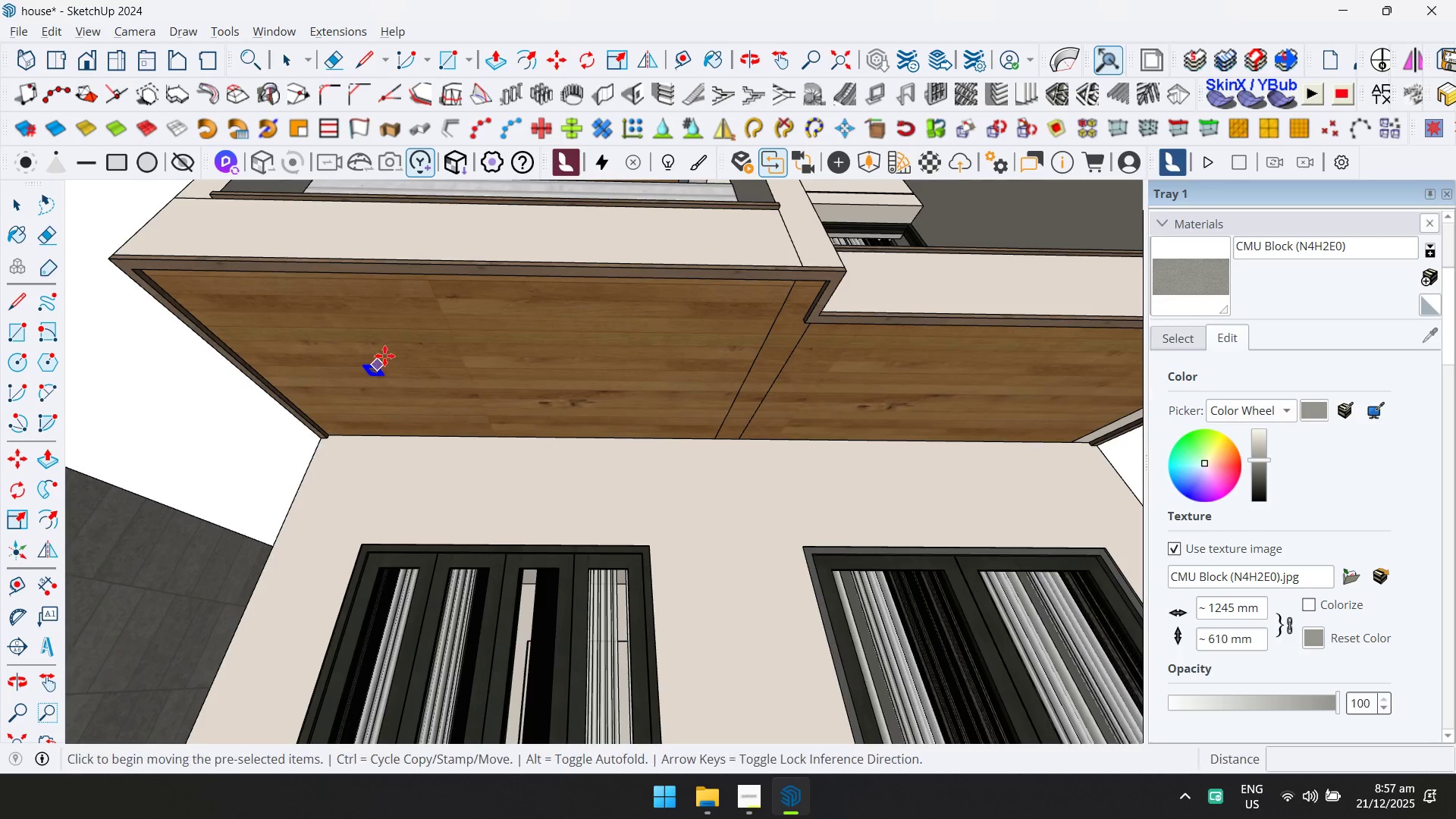 
scroll: coordinate [386, 352], scroll_direction: up, amount: 4.0
 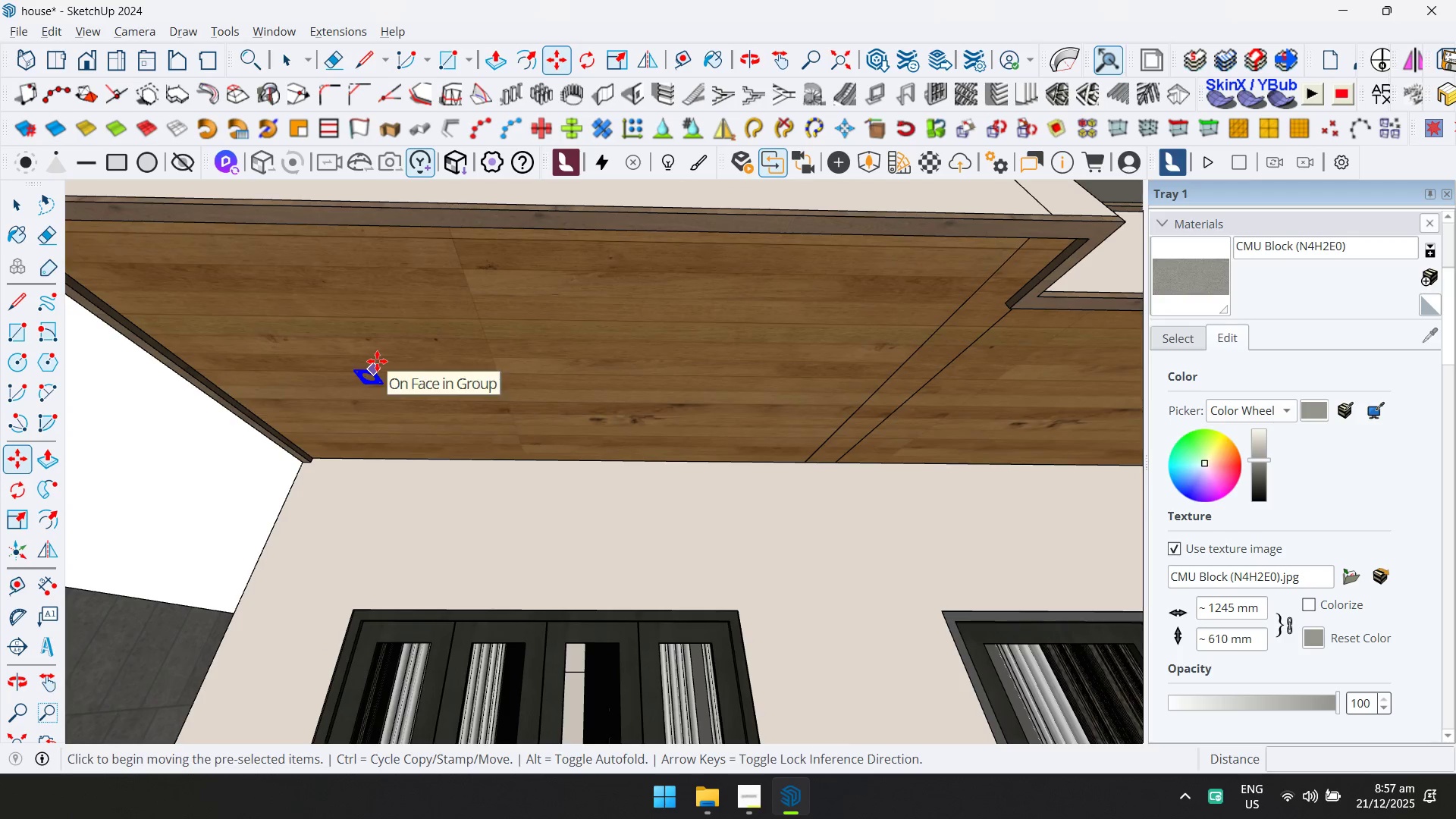 
left_click([377, 361])
 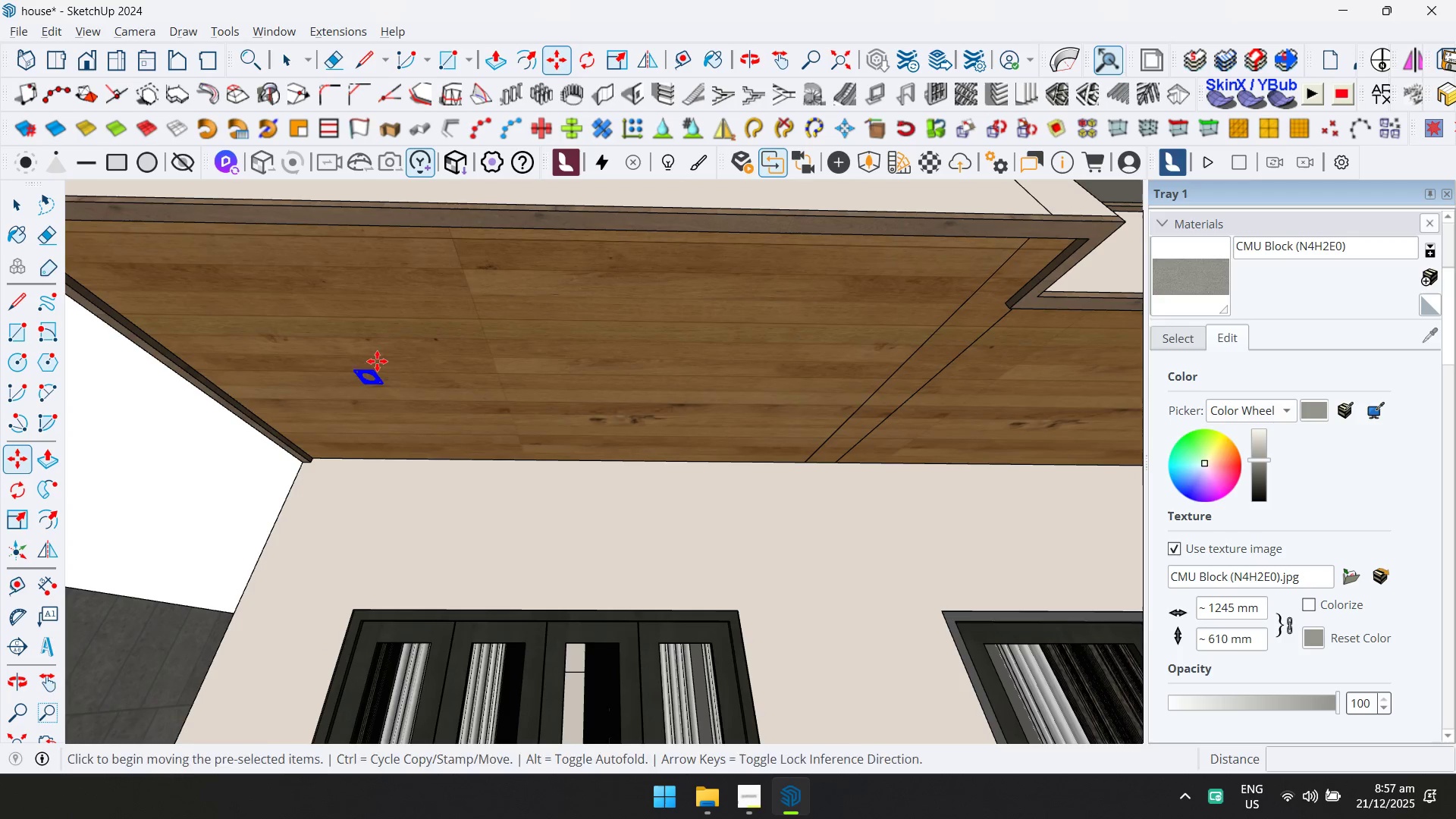 
key(ArrowUp)
 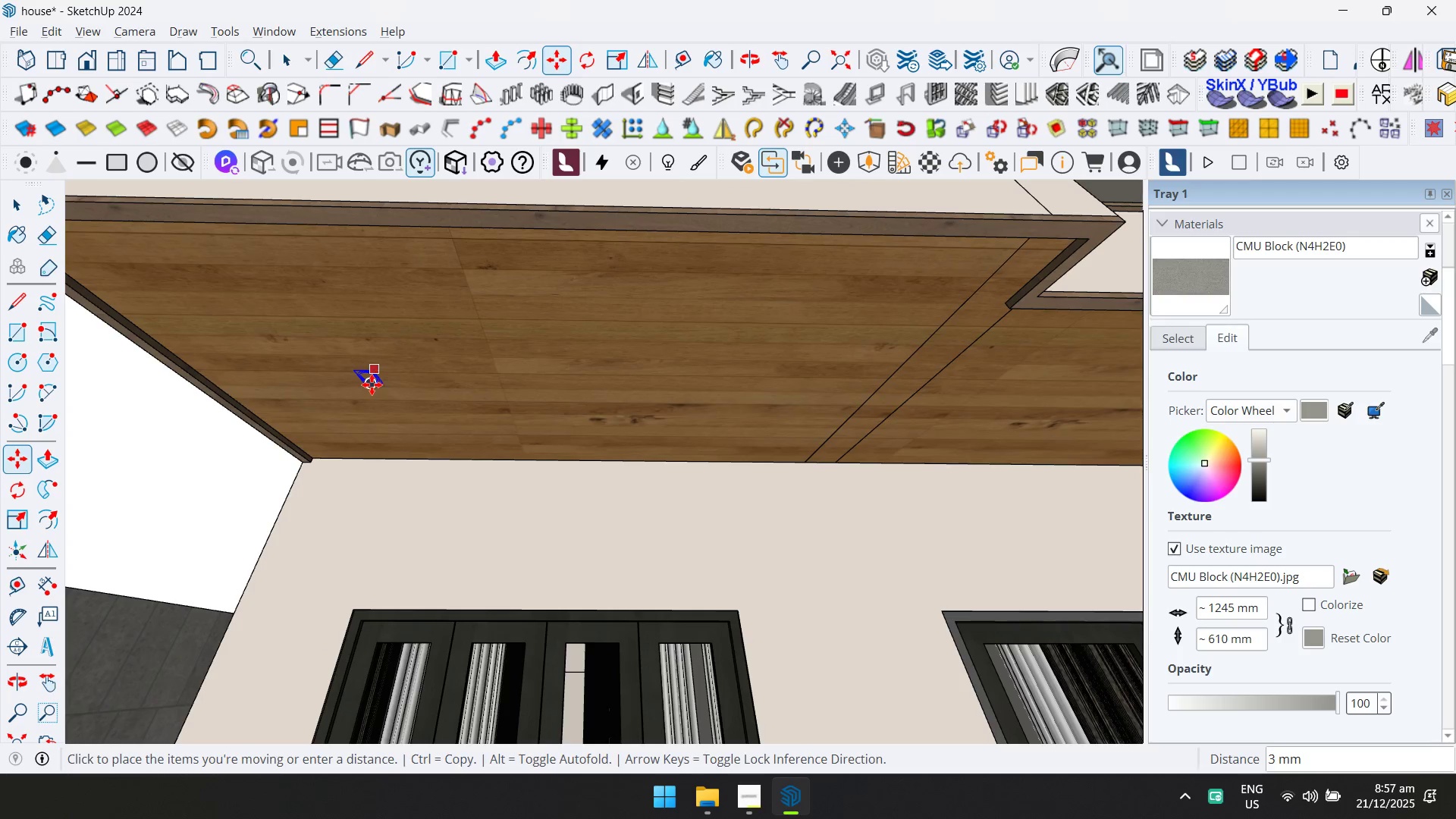 
left_click([371, 384])
 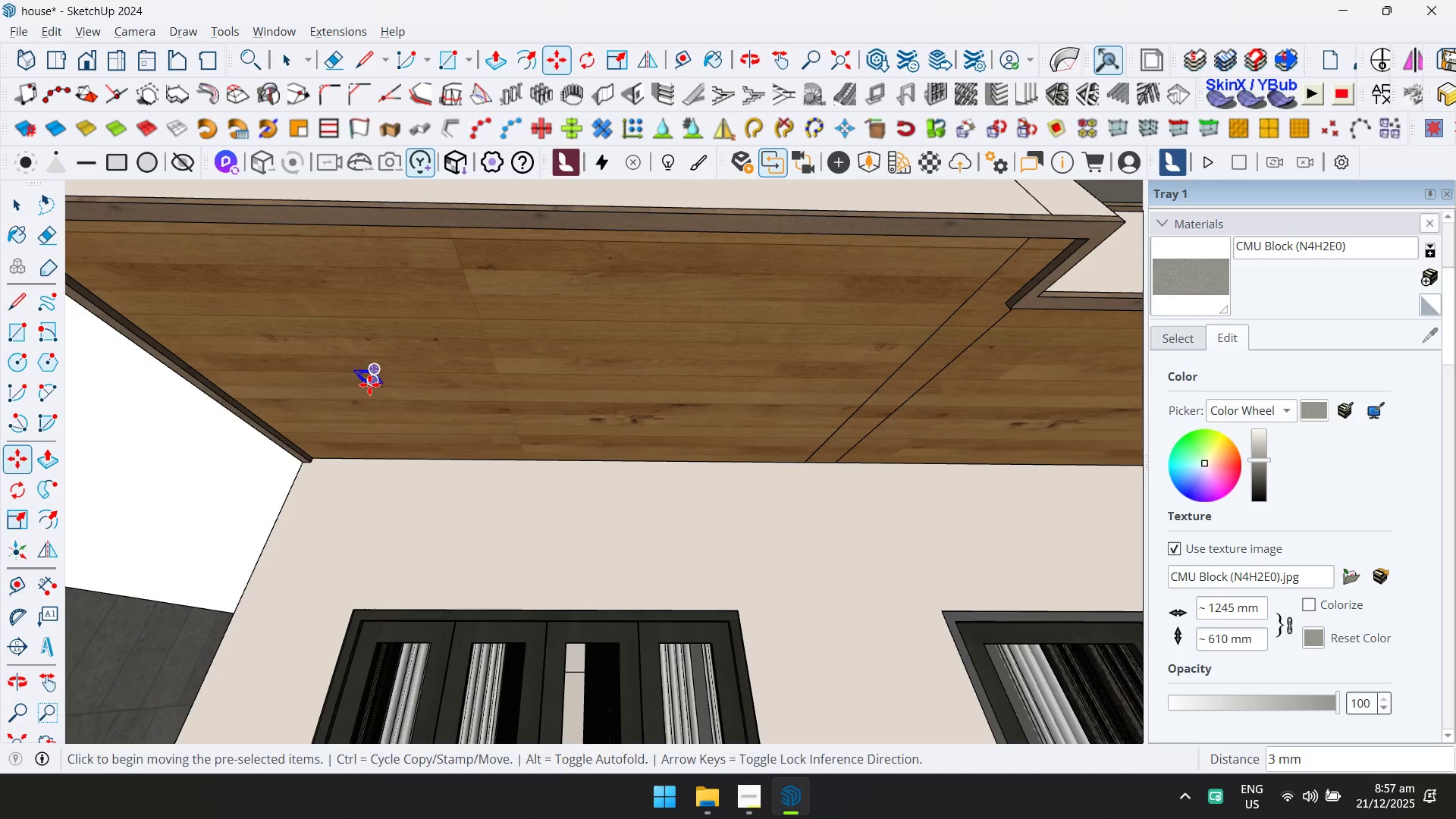 
scroll: coordinate [376, 363], scroll_direction: up, amount: 6.0
 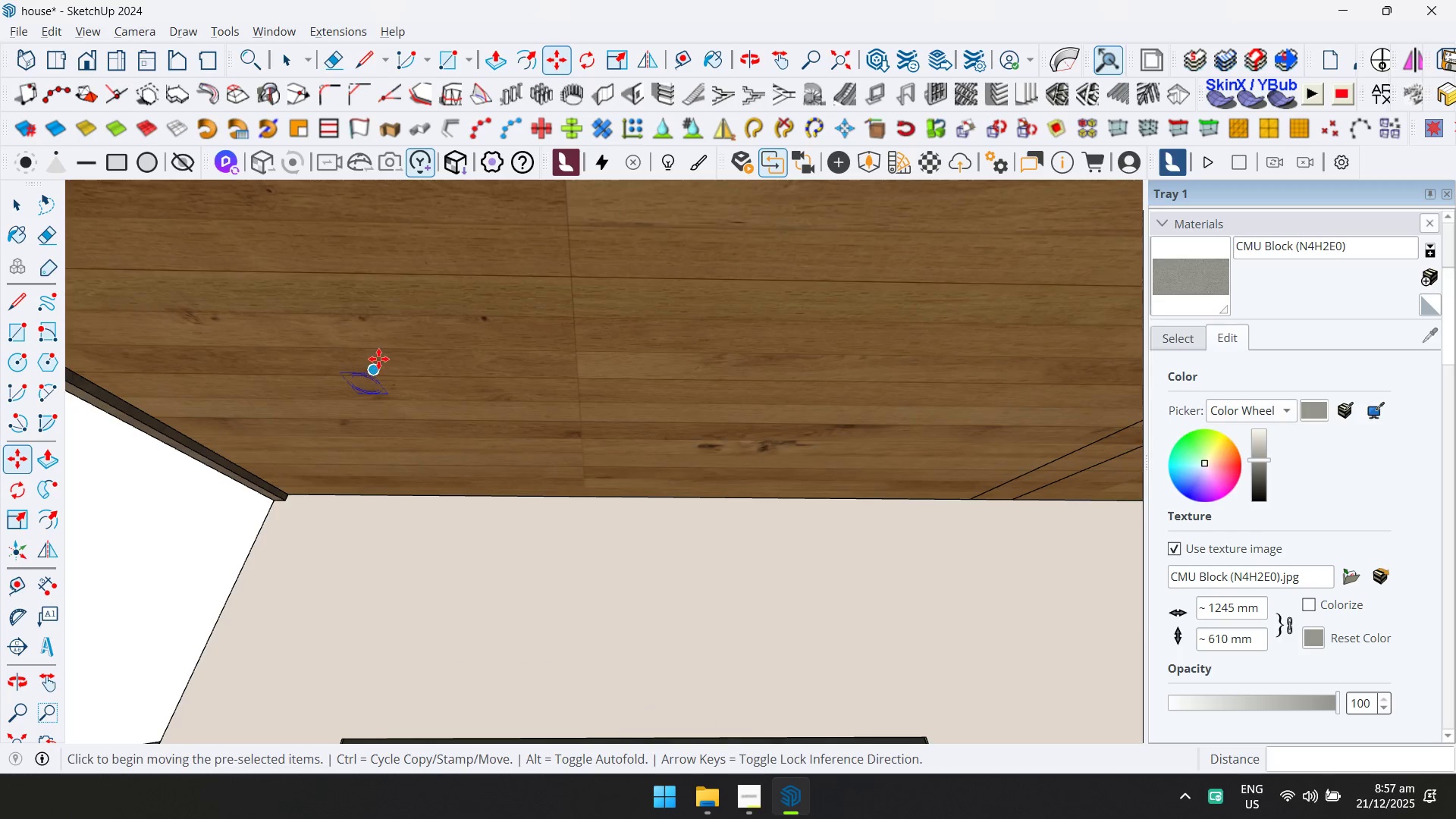 
left_click([378, 358])
 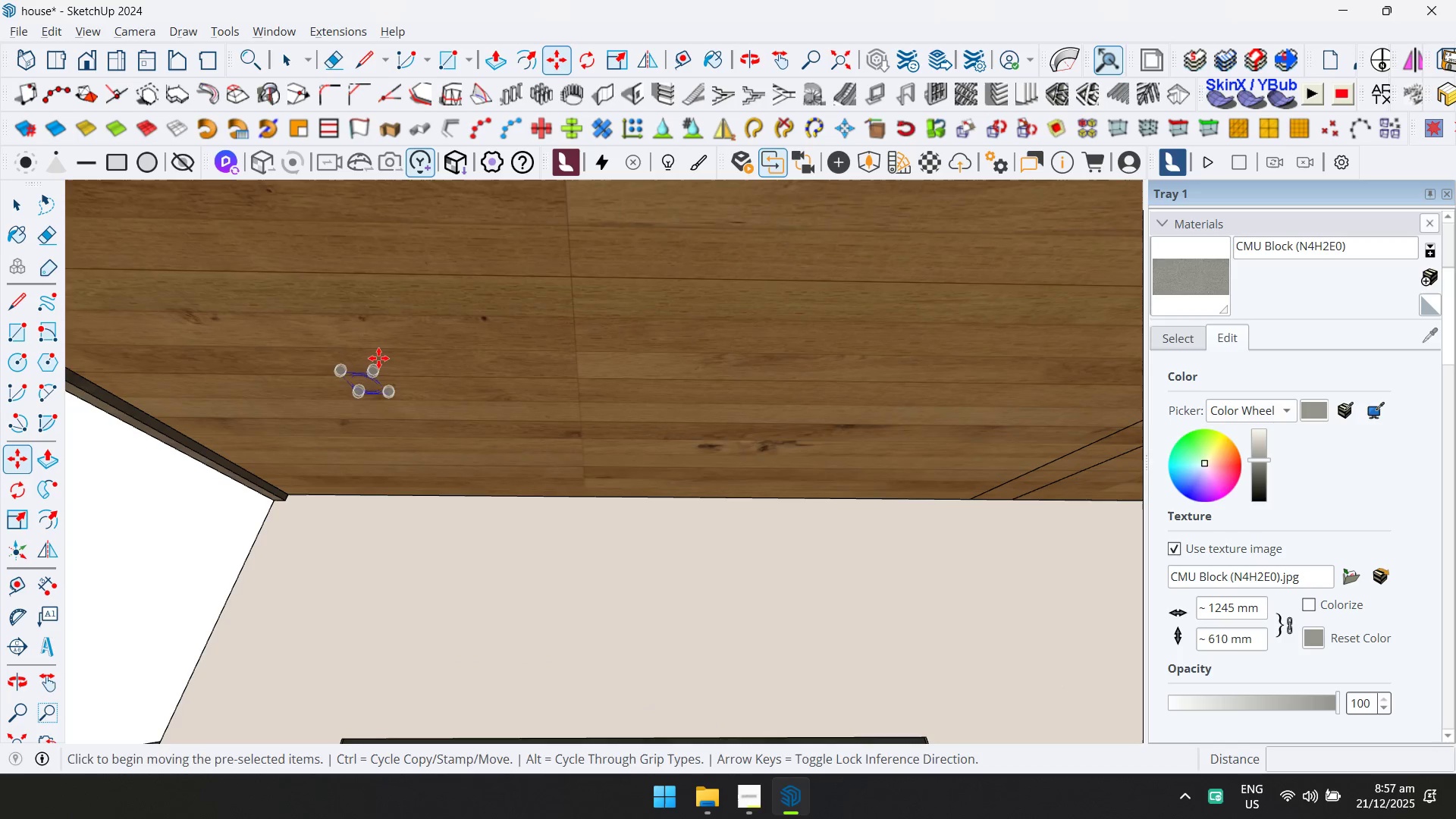 
key(ArrowUp)
 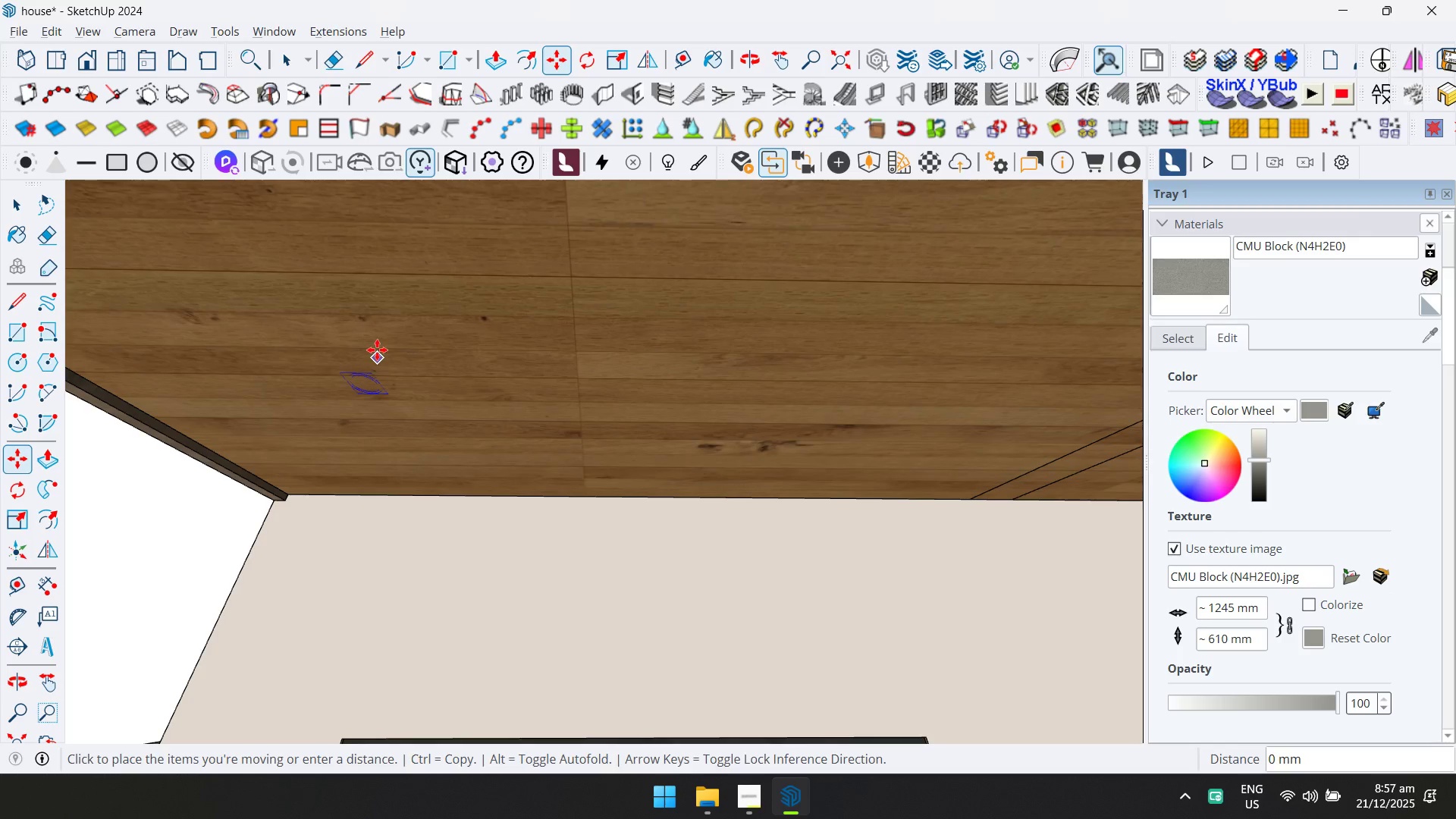 
left_click([388, 352])
 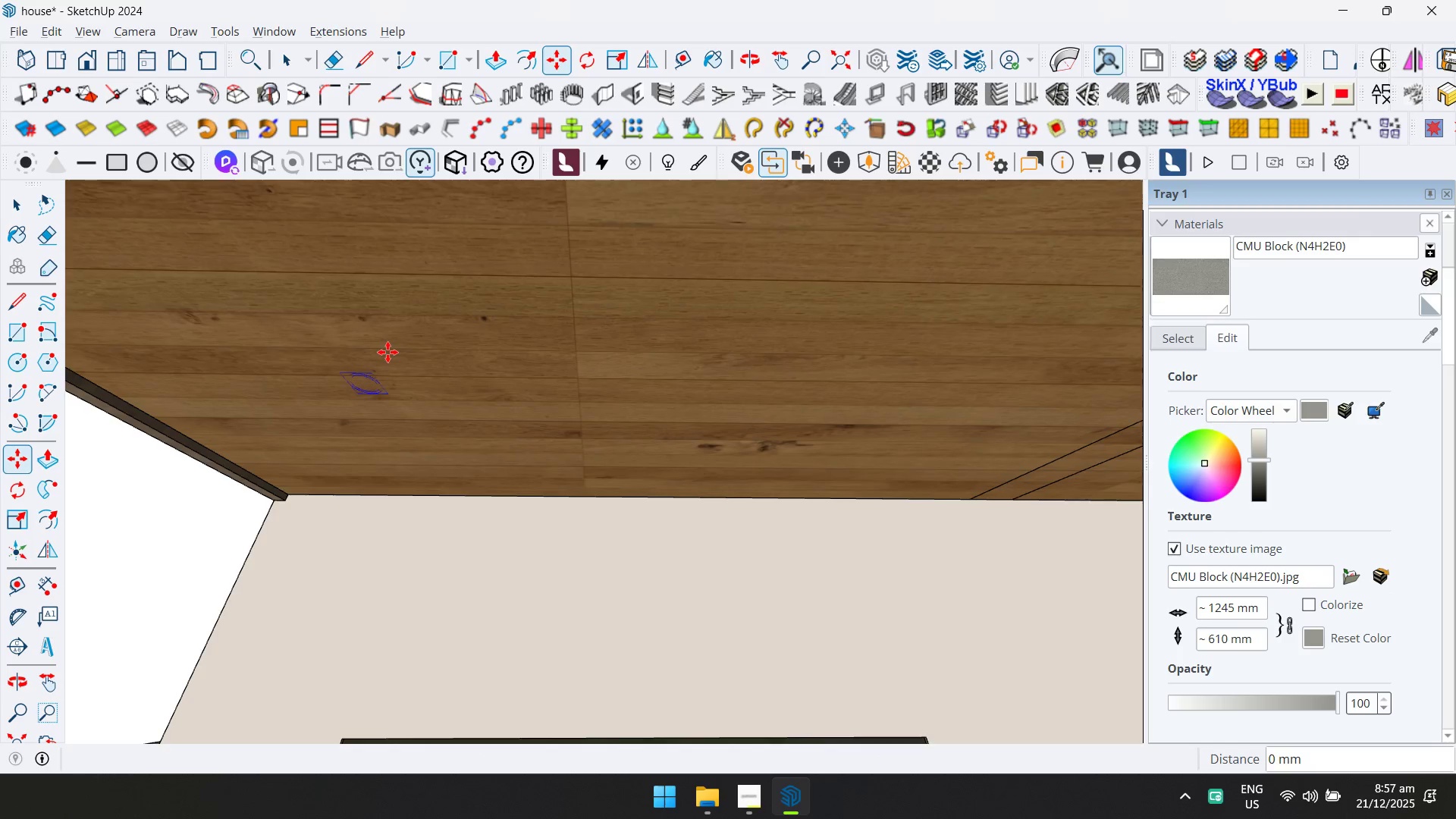 
scroll: coordinate [381, 362], scroll_direction: up, amount: 4.0
 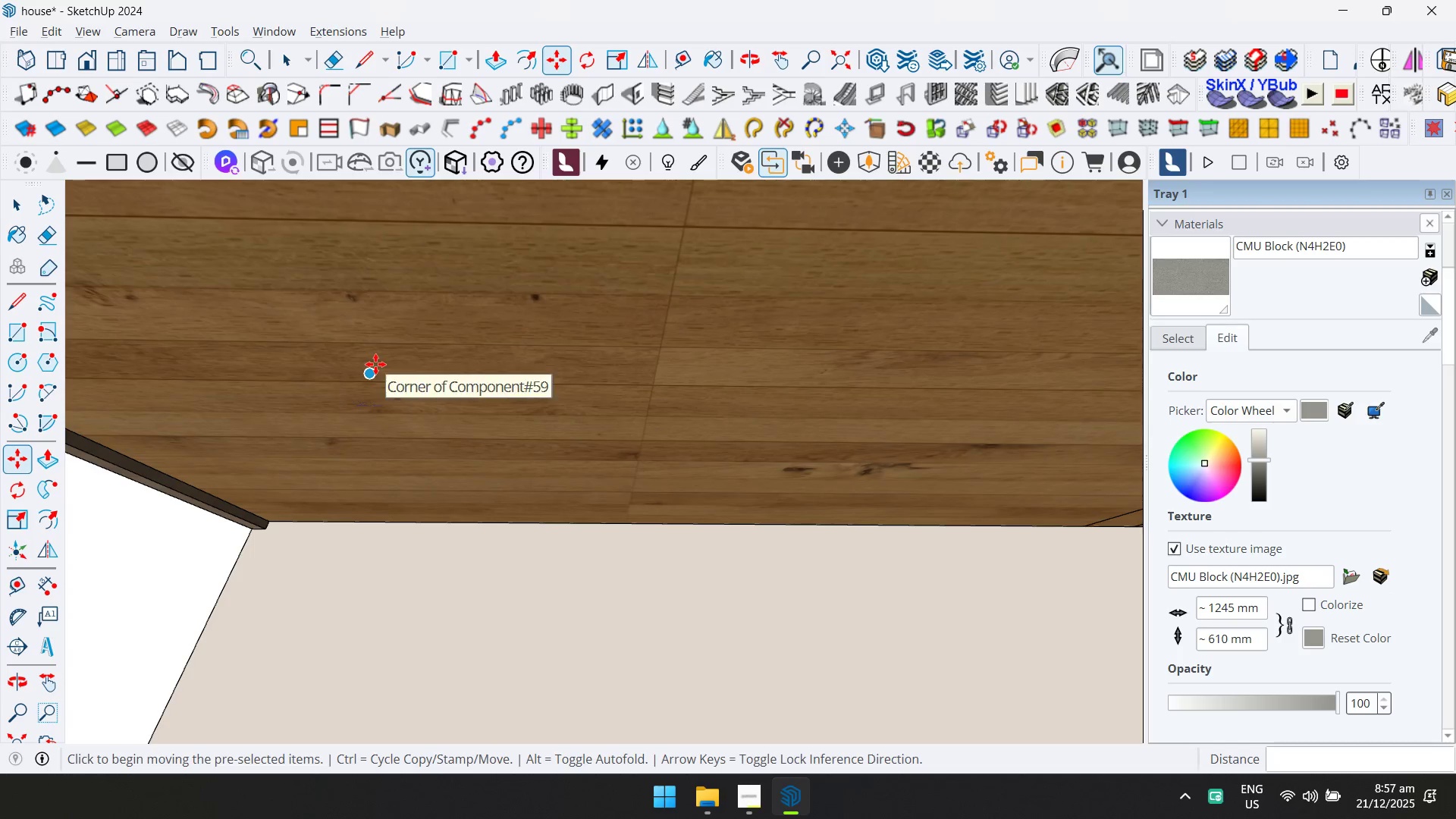 
left_click([375, 363])
 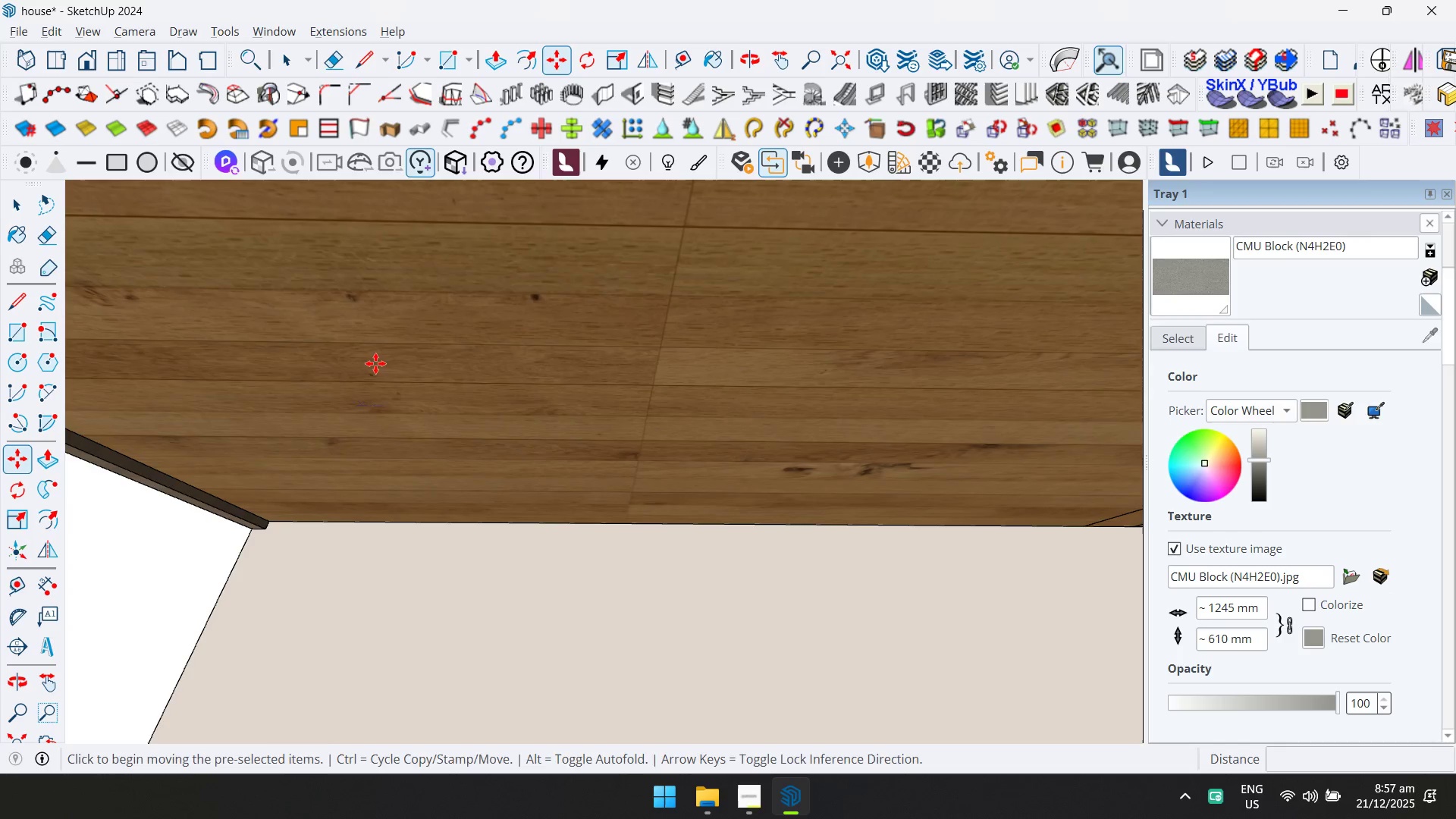 
key(ArrowUp)
 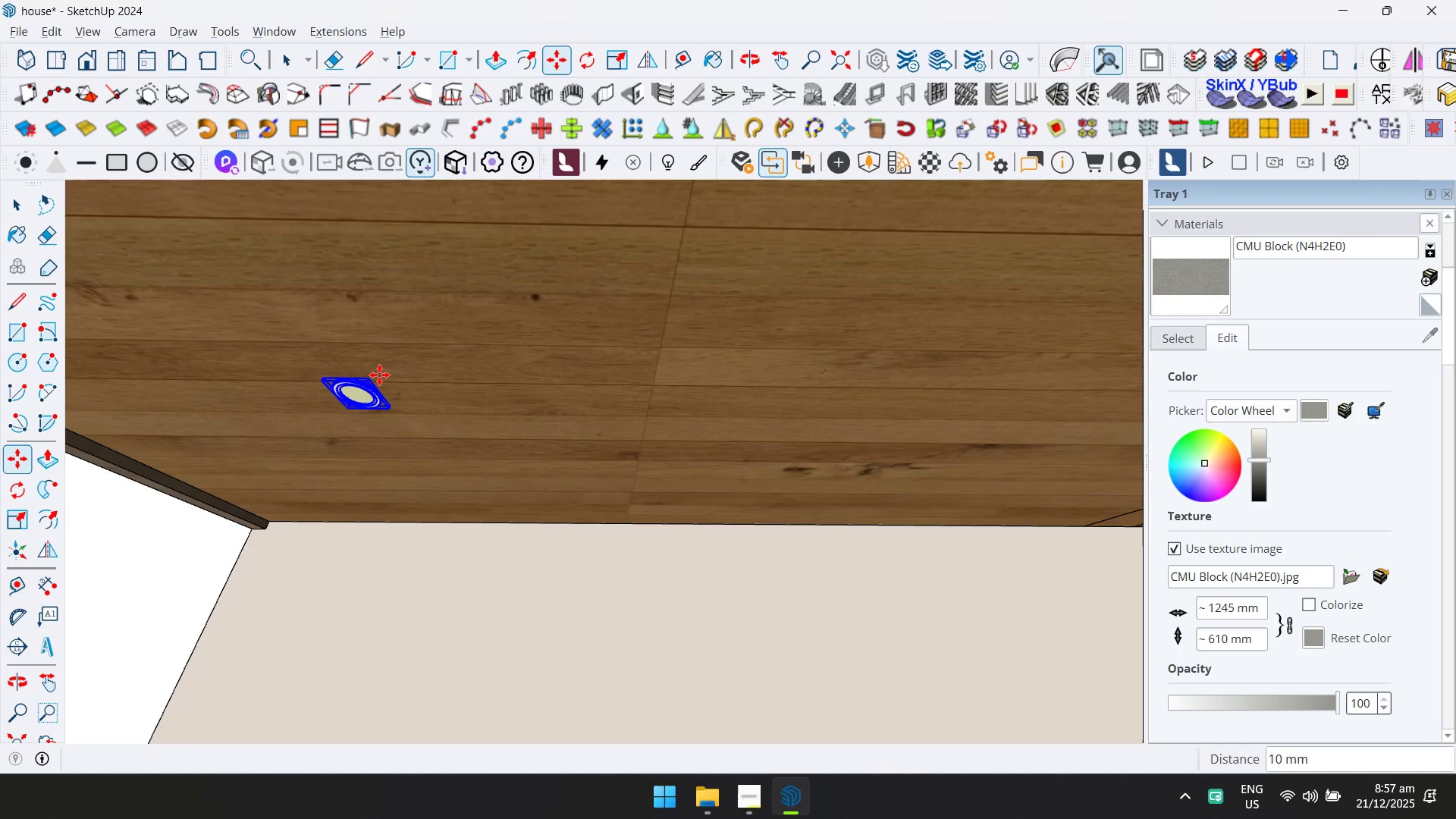 
key(Control+ControlLeft)
 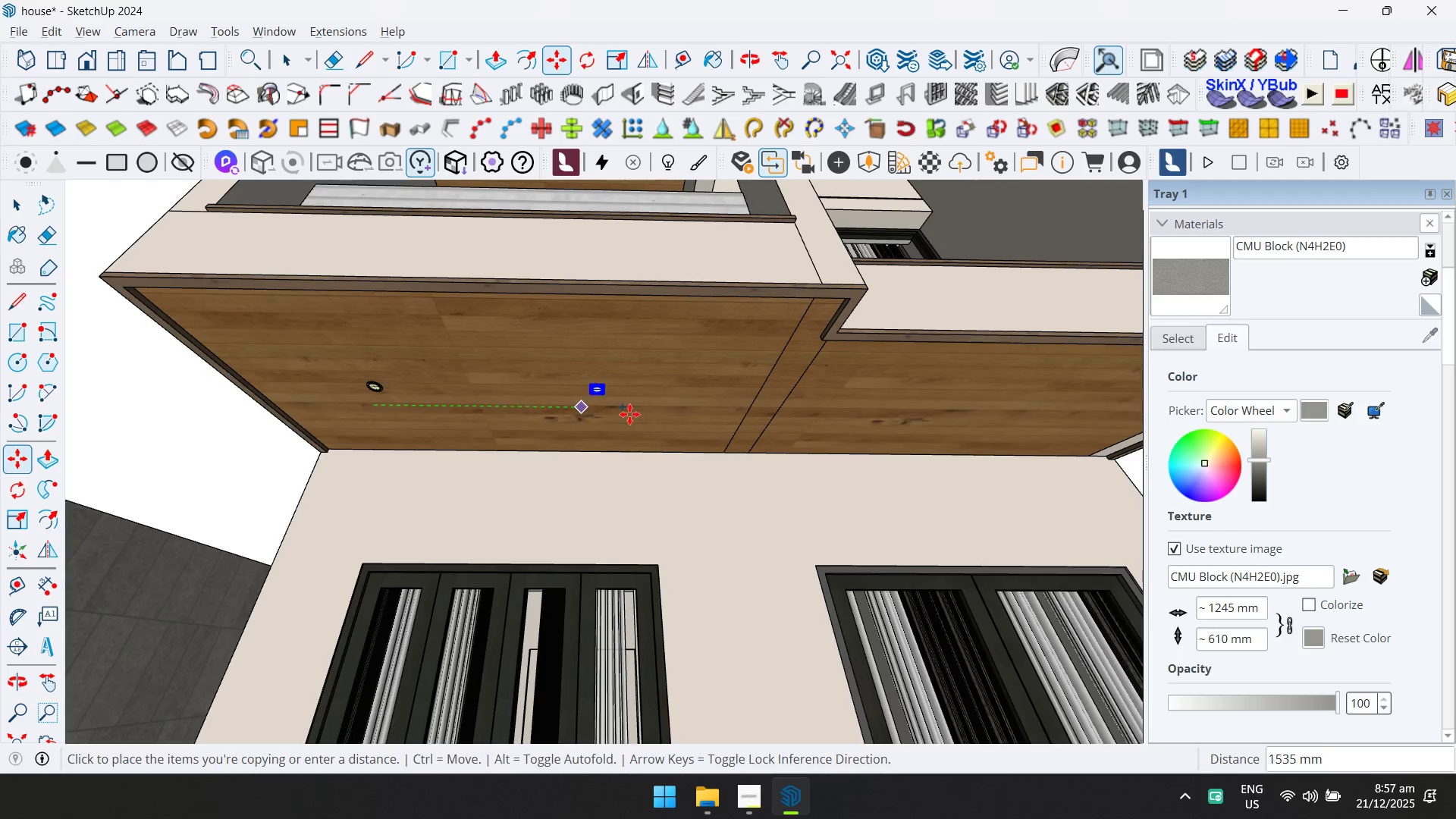 
scroll: coordinate [388, 384], scroll_direction: down, amount: 14.0
 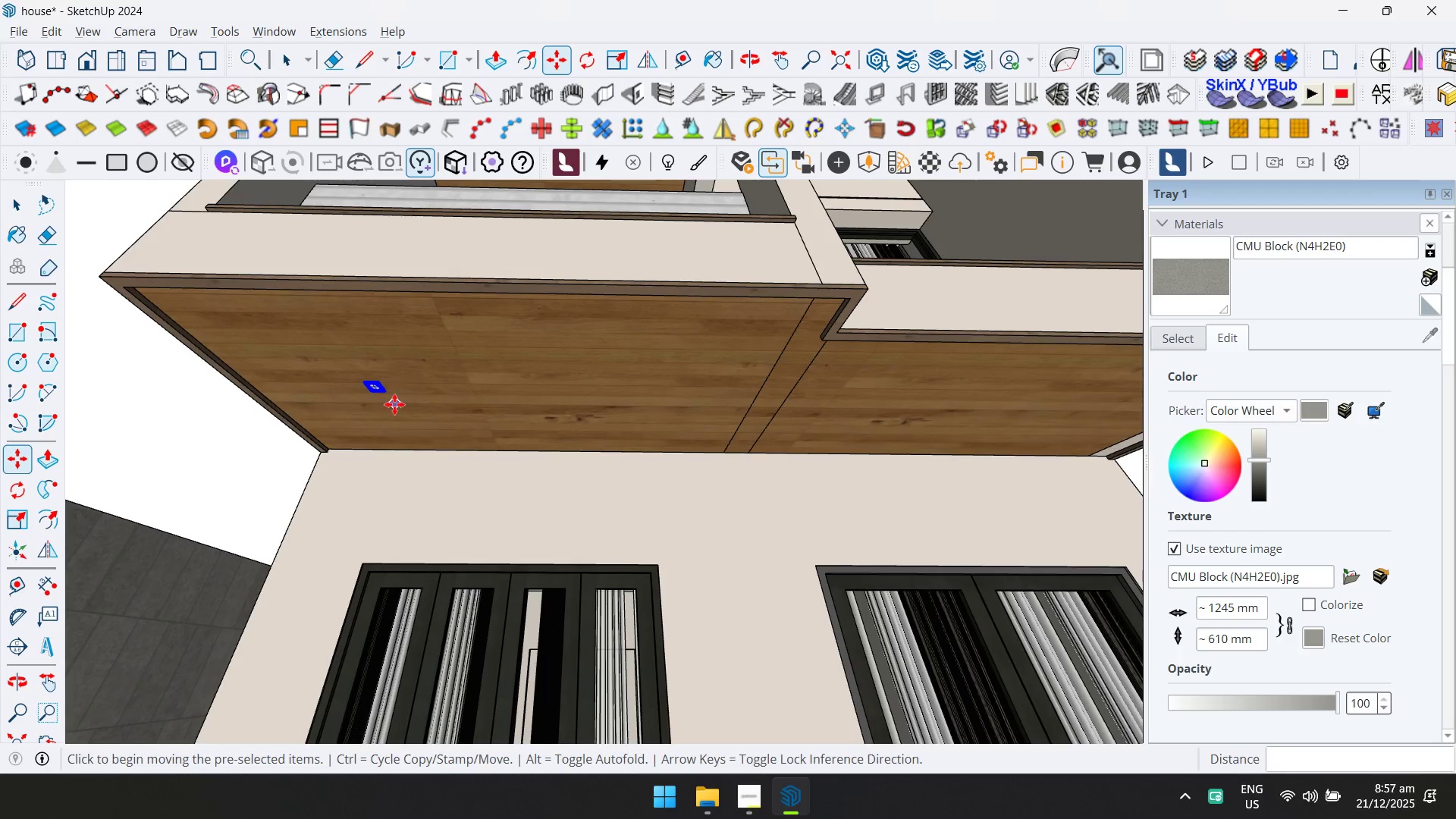 
key(Shift+ShiftLeft)
 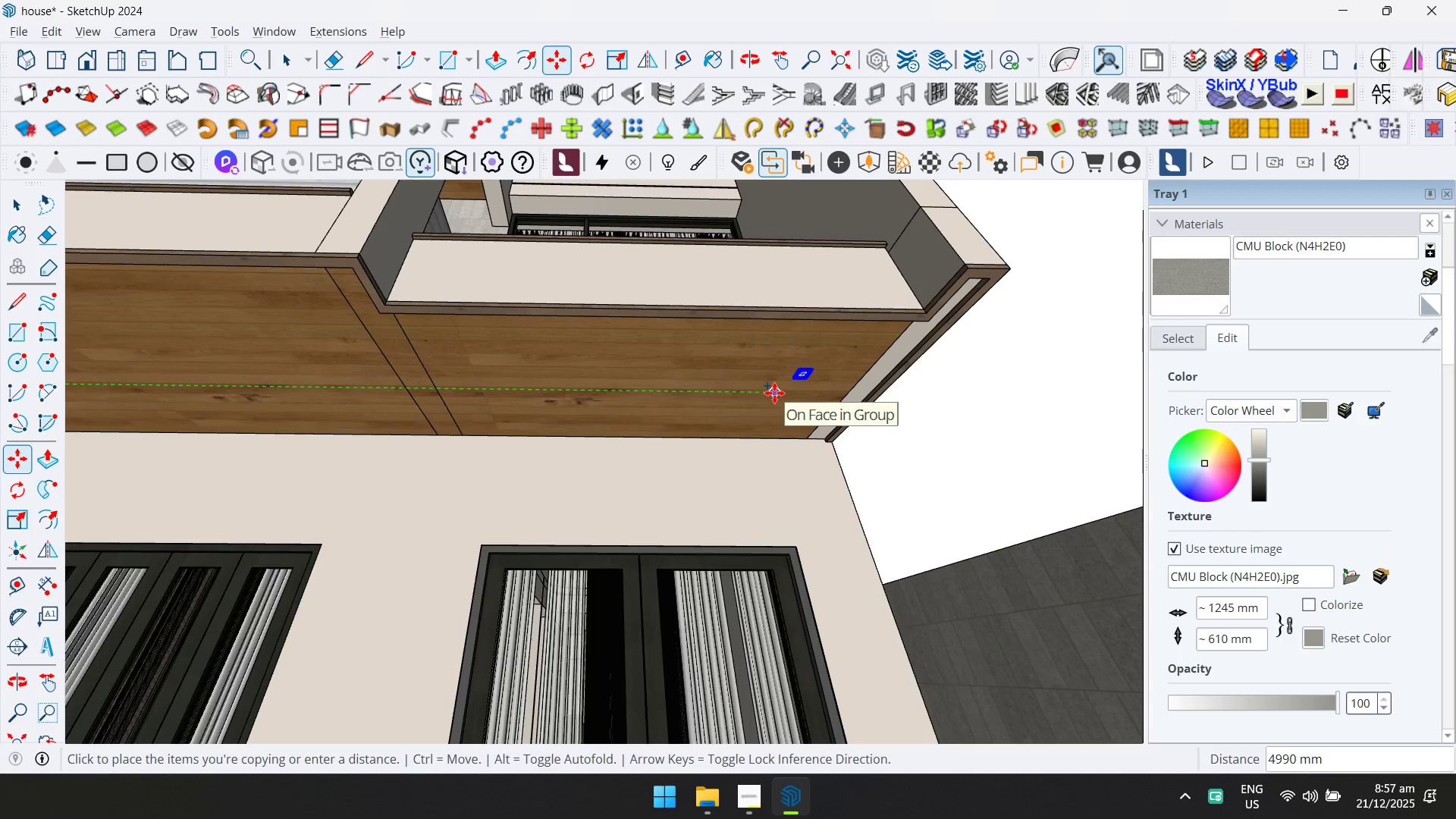 
left_click([771, 394])
 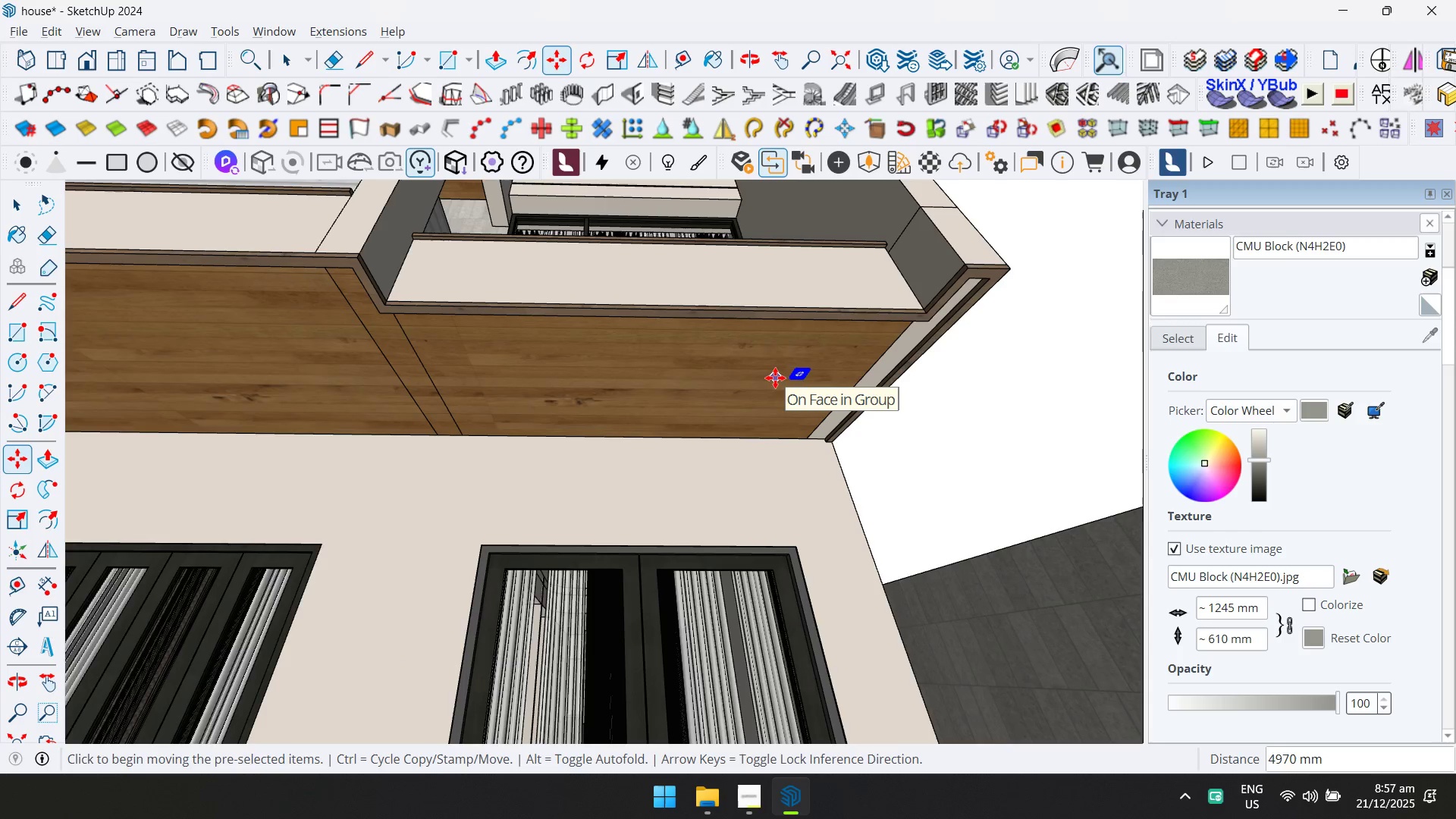 
key(Slash)
 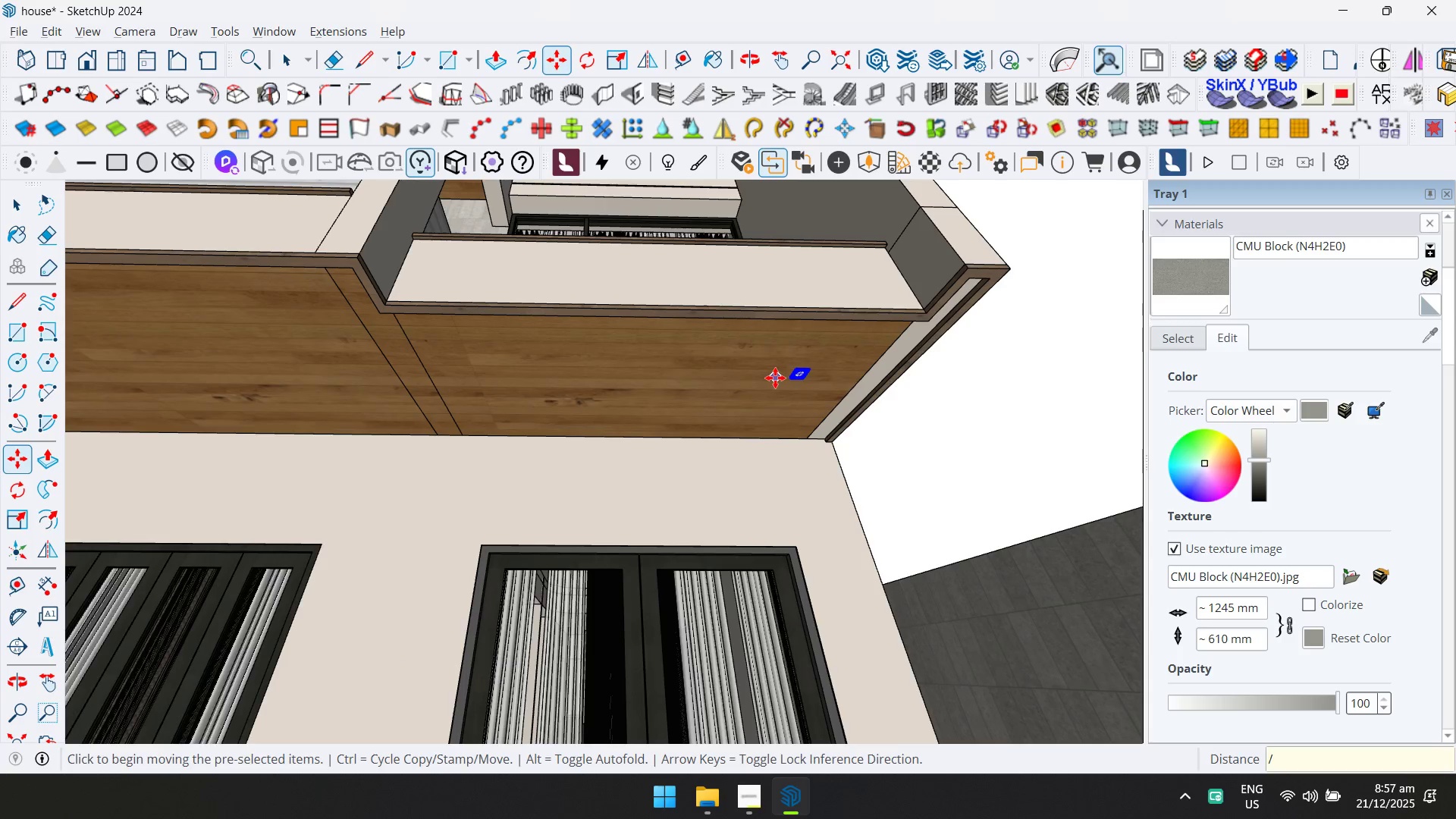 
key(4)
 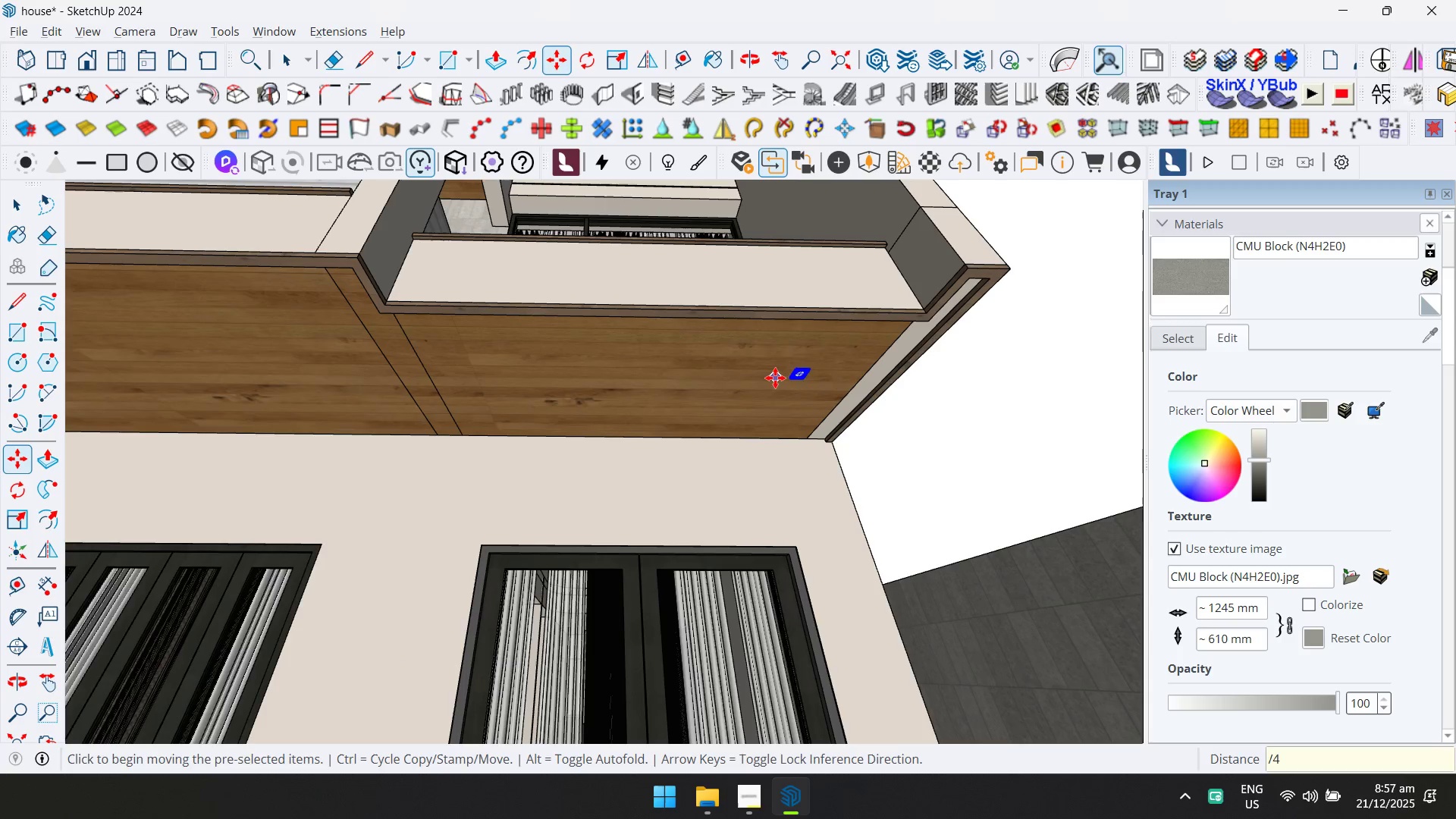 
key(Enter)
 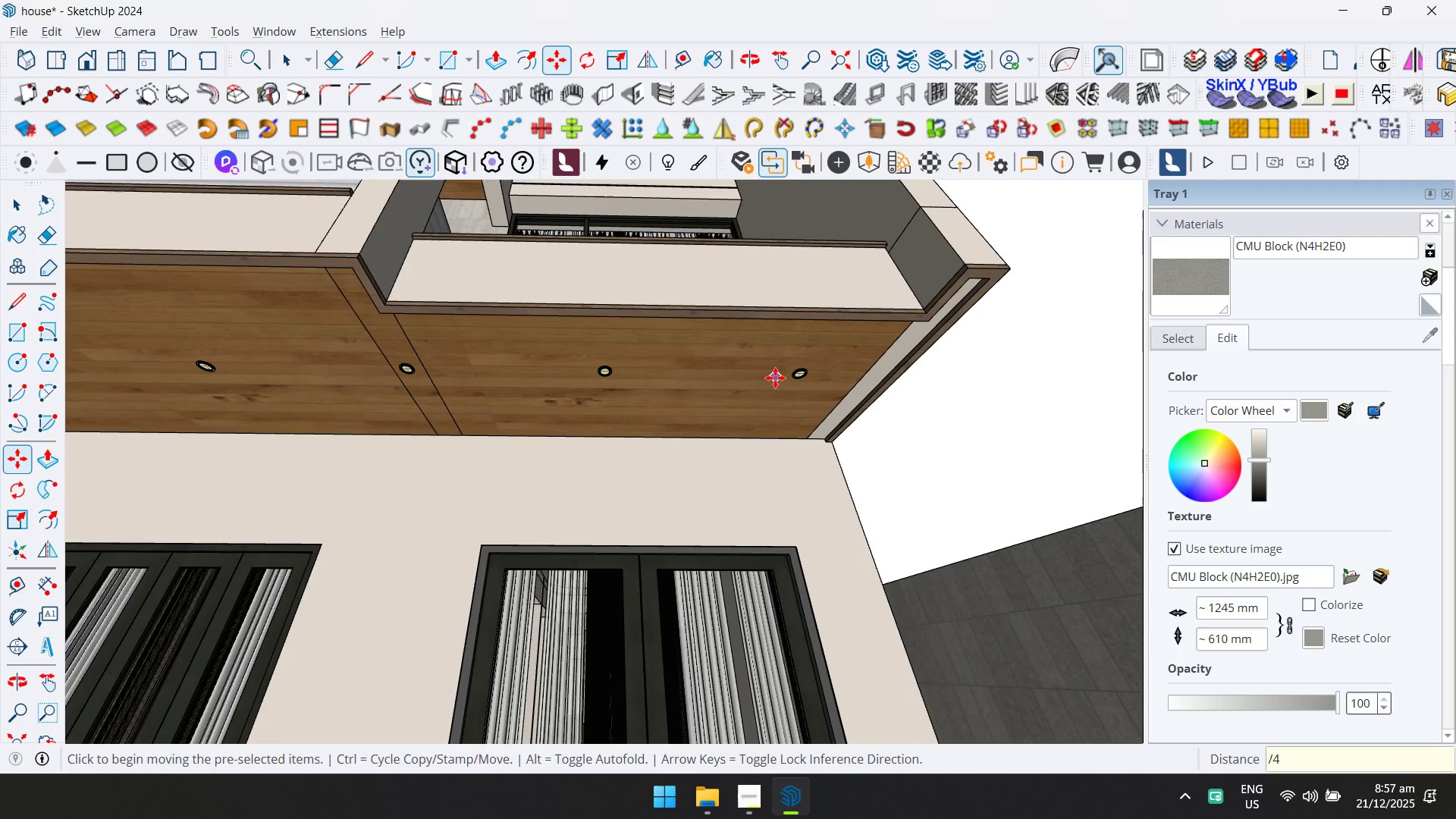 
hold_key(key=ShiftLeft, duration=0.31)
scroll: coordinate [725, 353], scroll_direction: down, amount: 3.0
 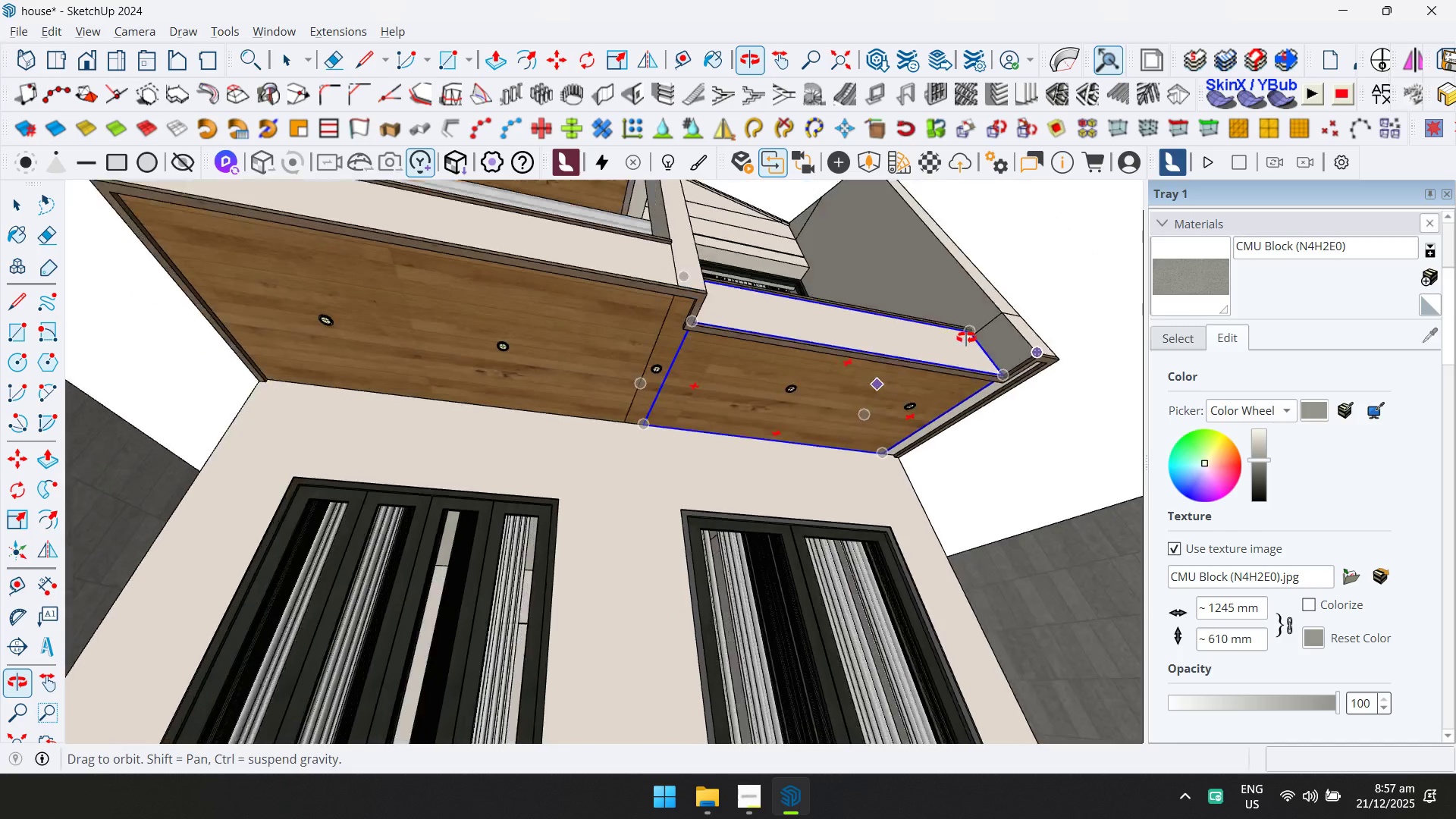 
key(Shift+ShiftLeft)
 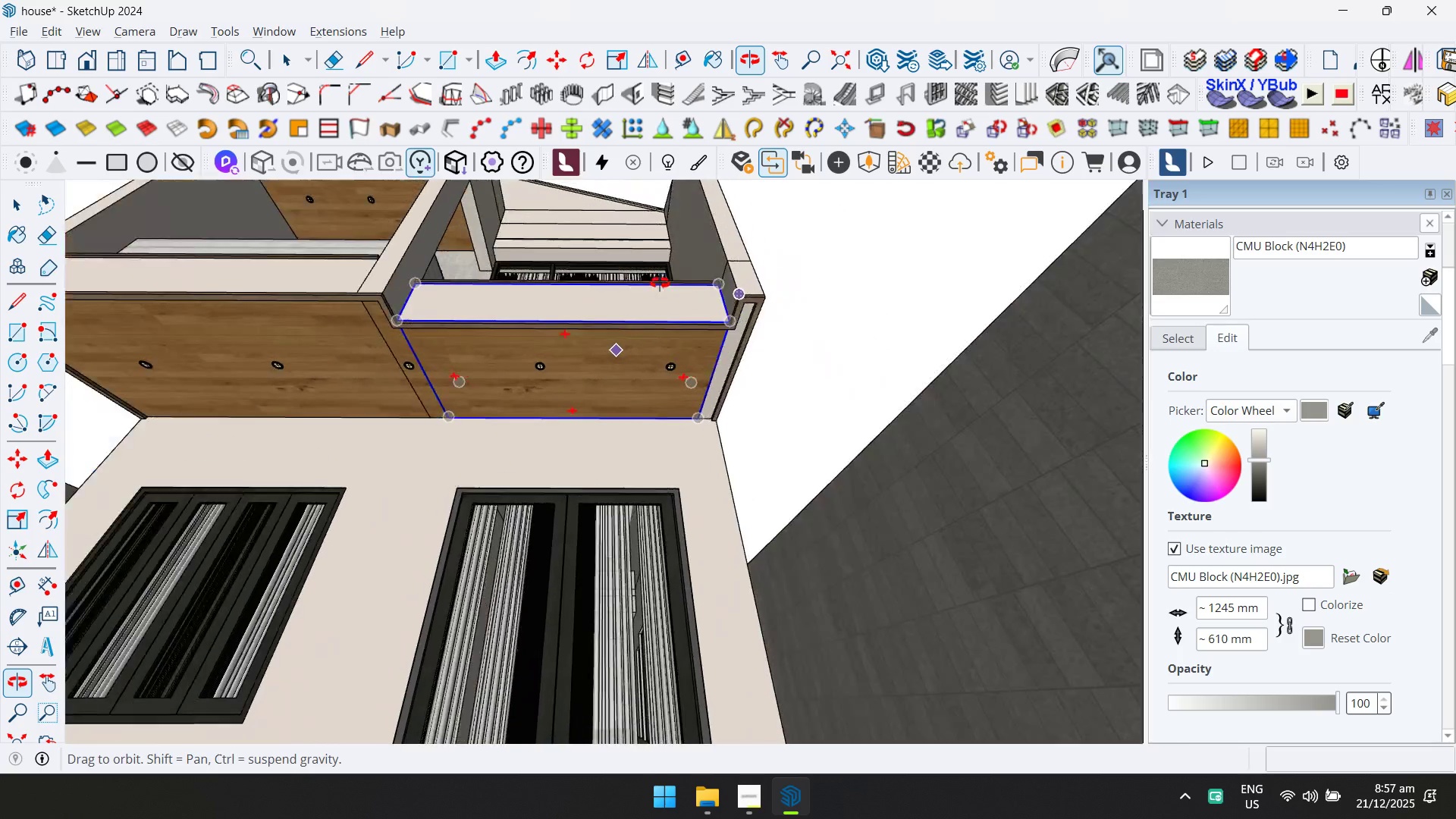 
key(Space)
 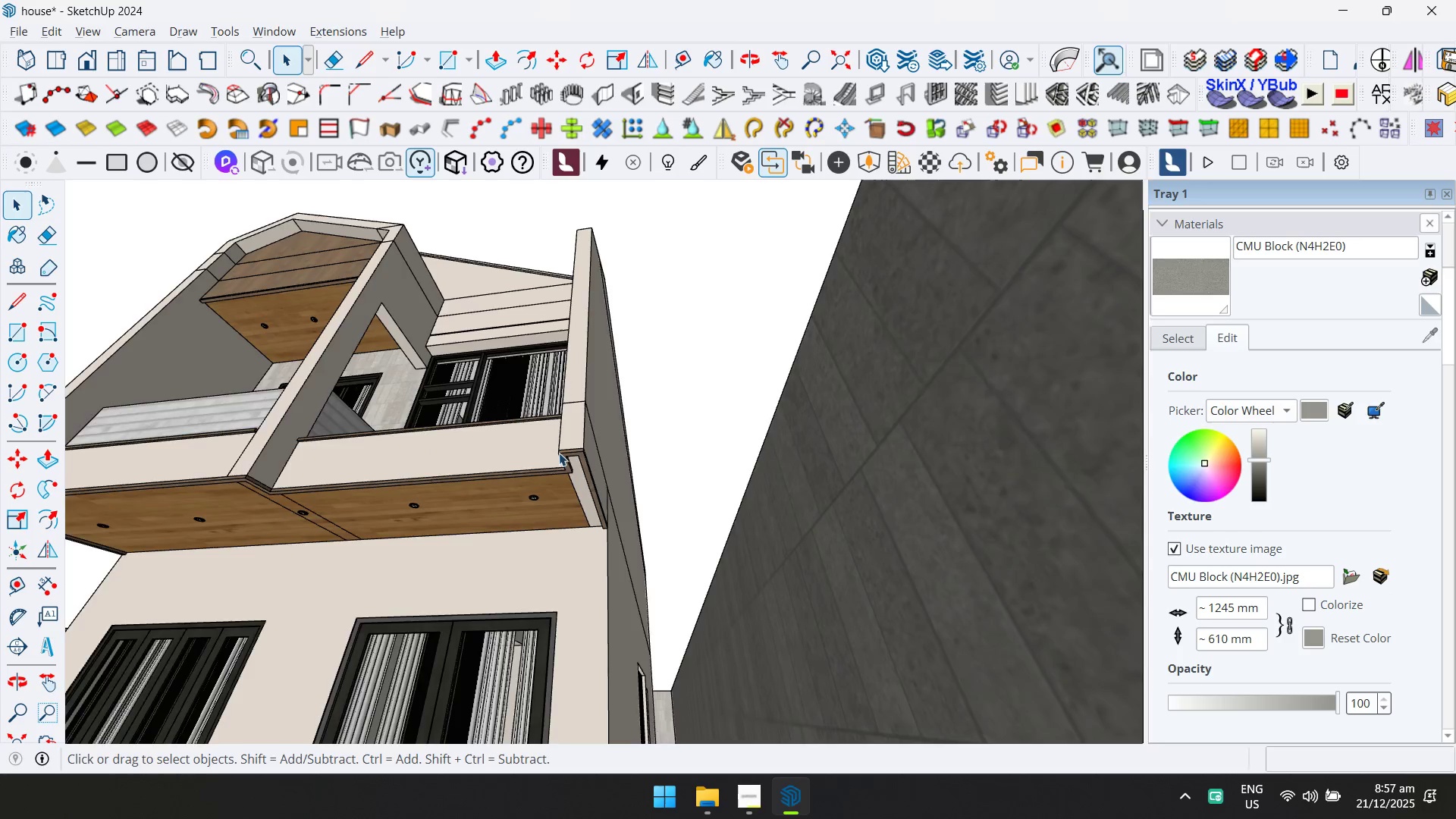 
double_click([597, 494])
 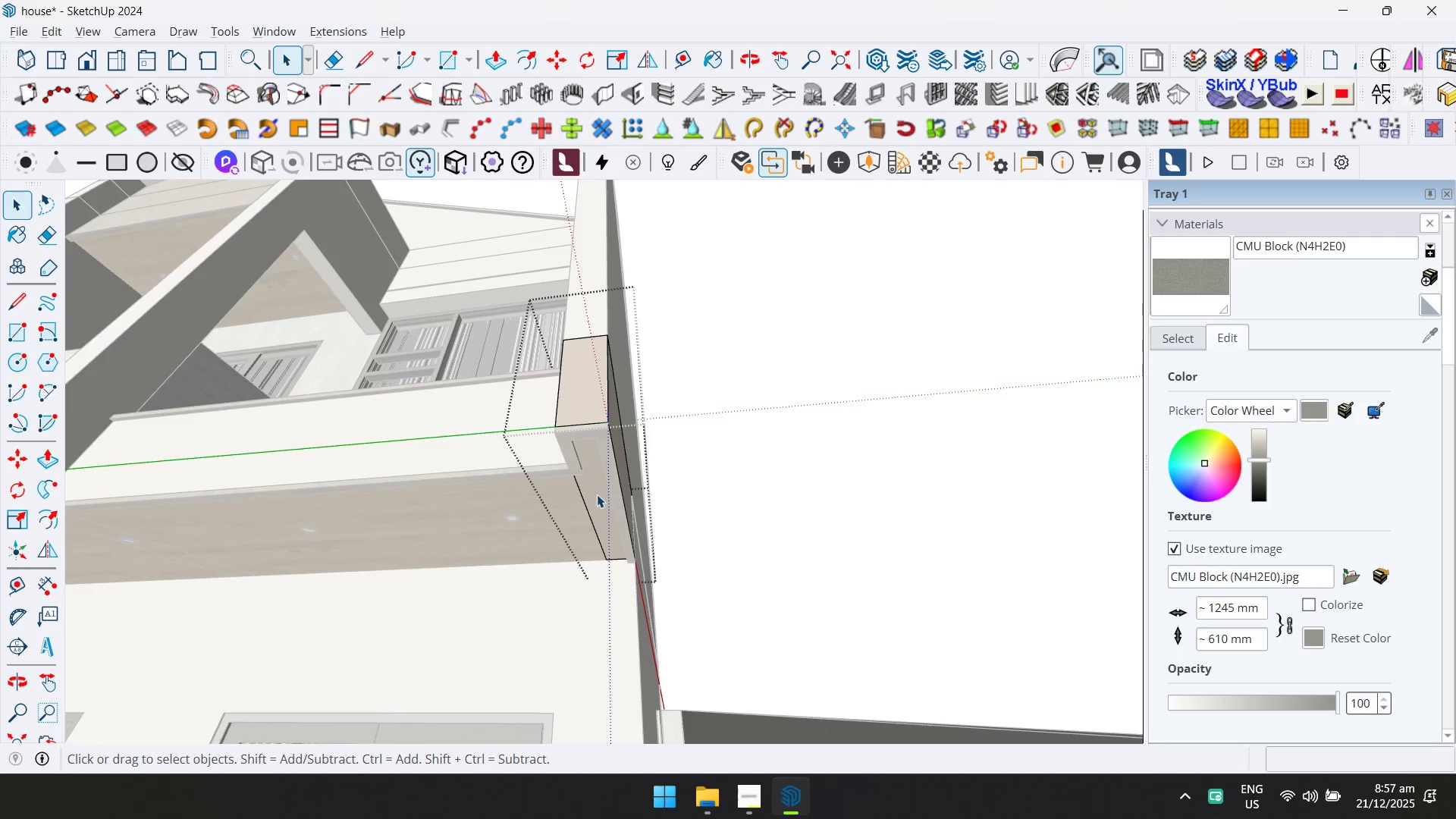 
scroll: coordinate [566, 486], scroll_direction: up, amount: 17.0
 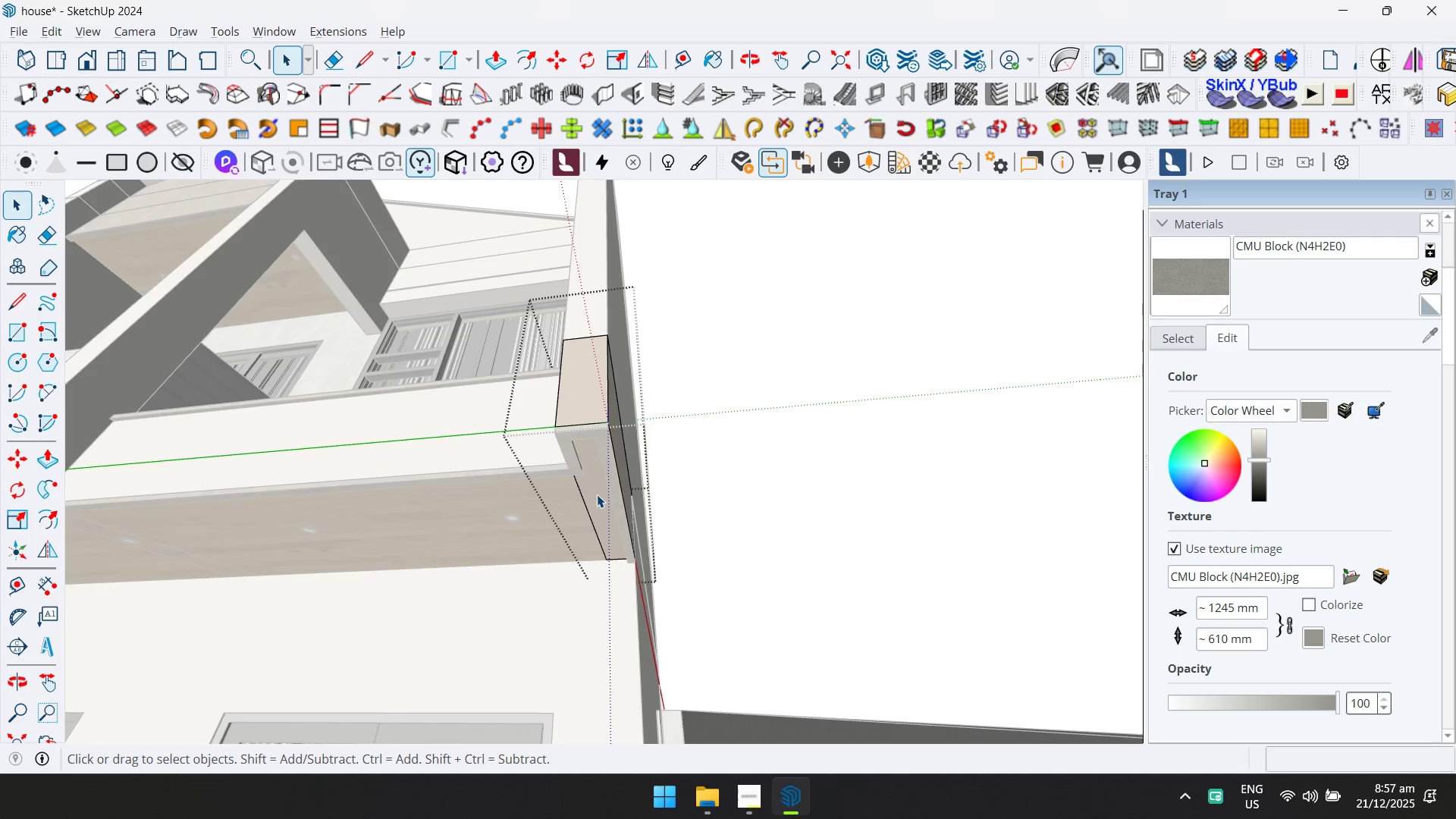 
triple_click([598, 493])
 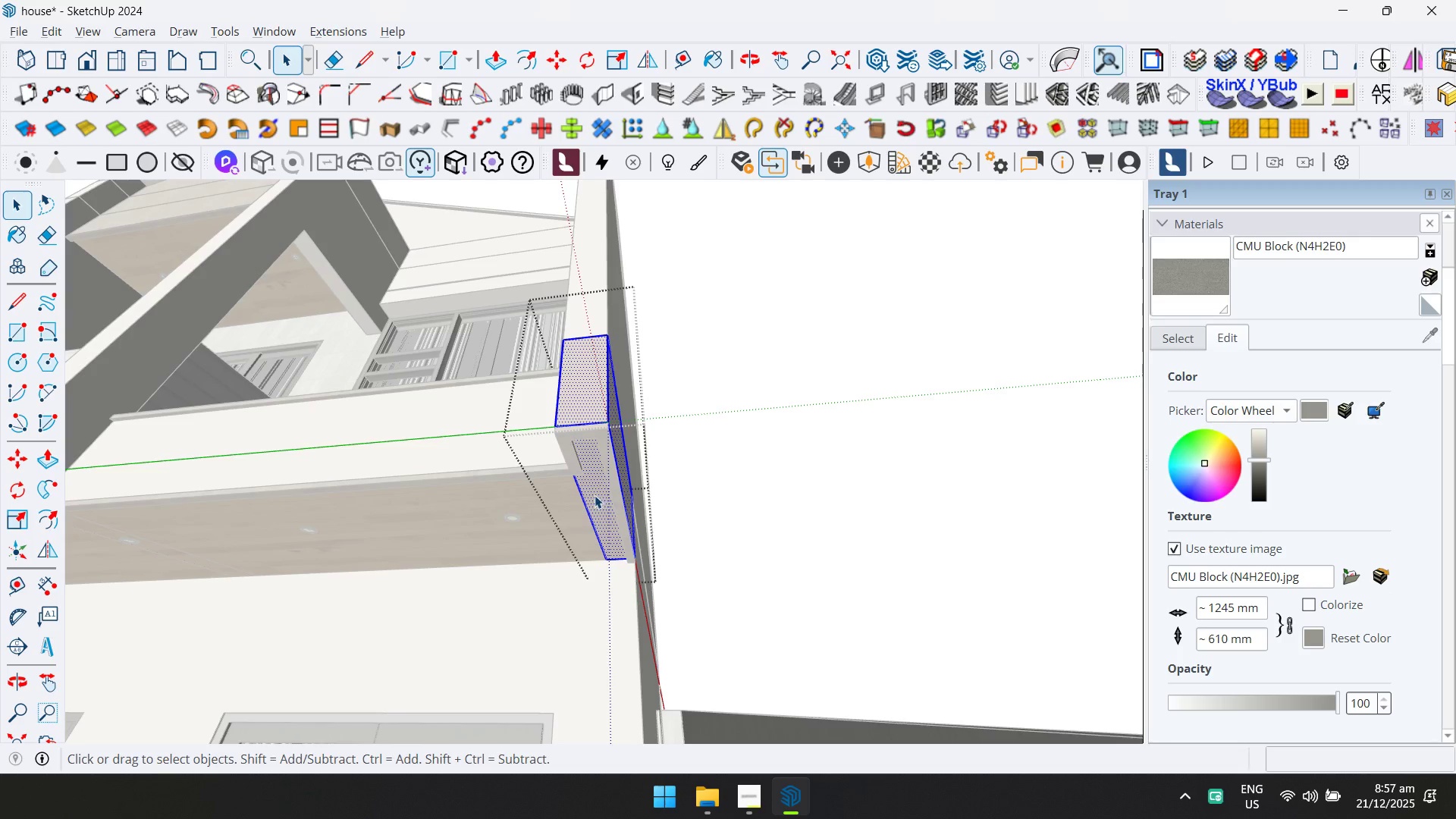 
left_click([591, 498])
 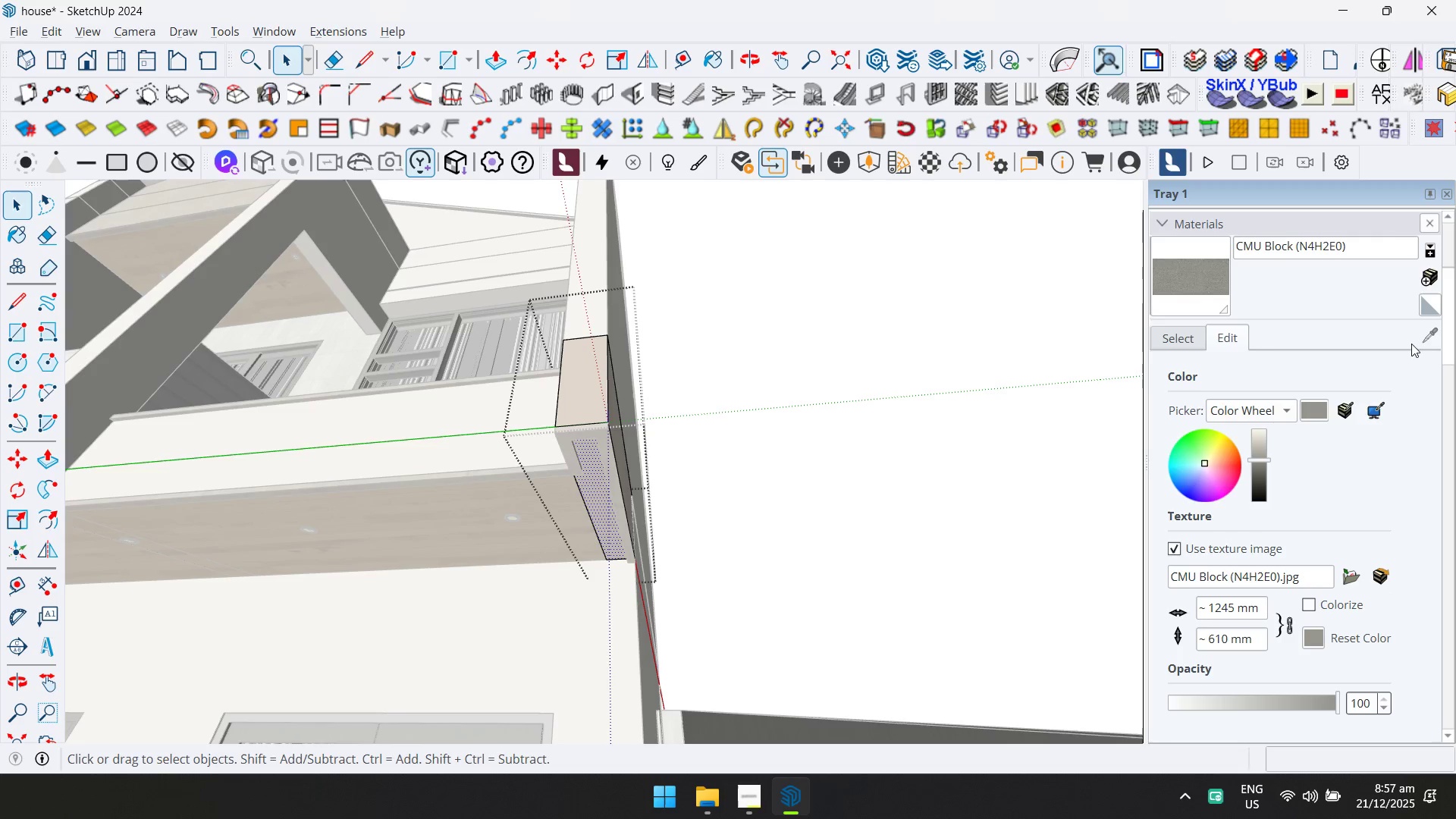 
left_click_drag(start_coordinate=[1191, 335], to_coordinate=[1207, 337])
 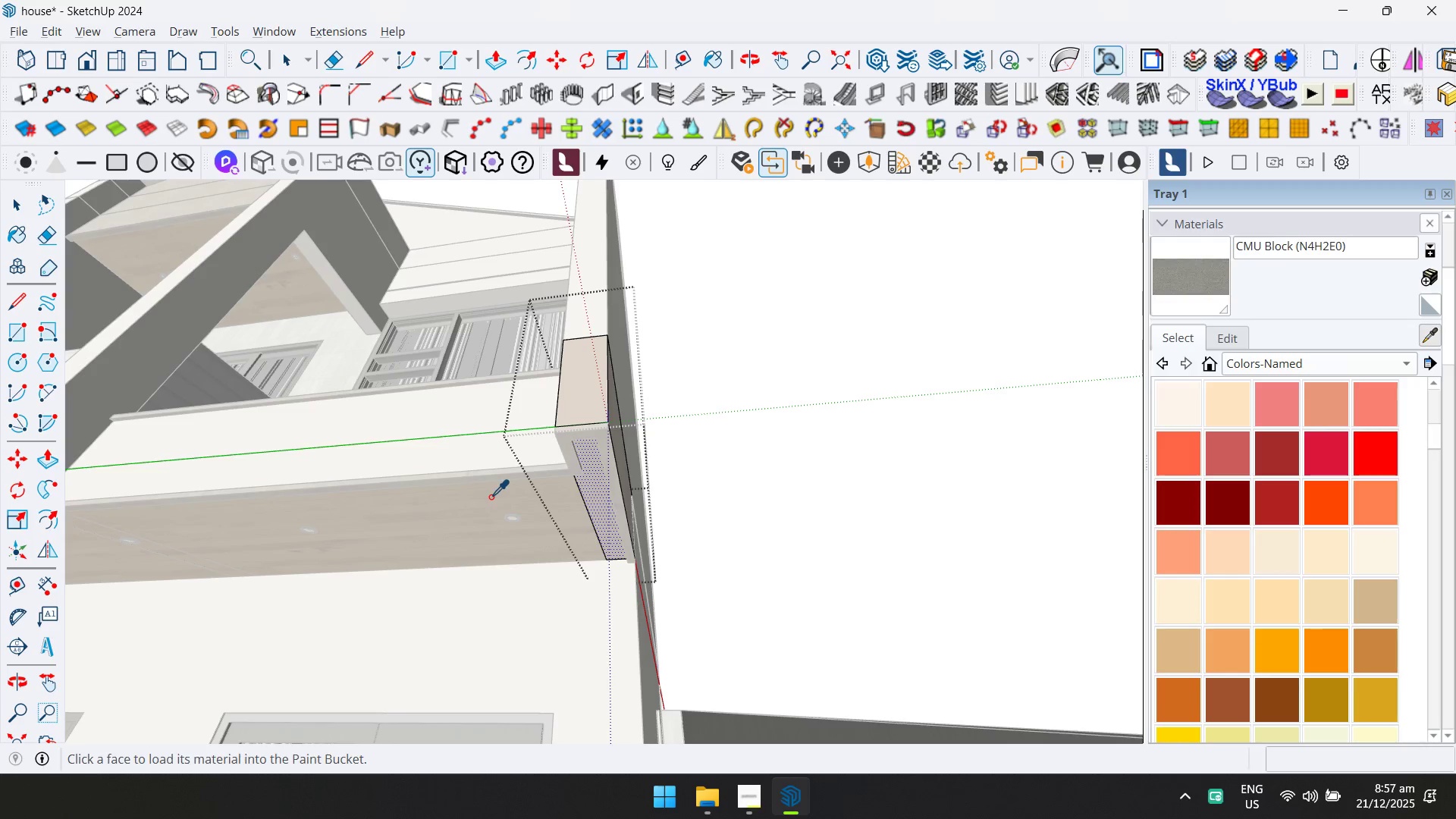 
double_click([595, 491])
 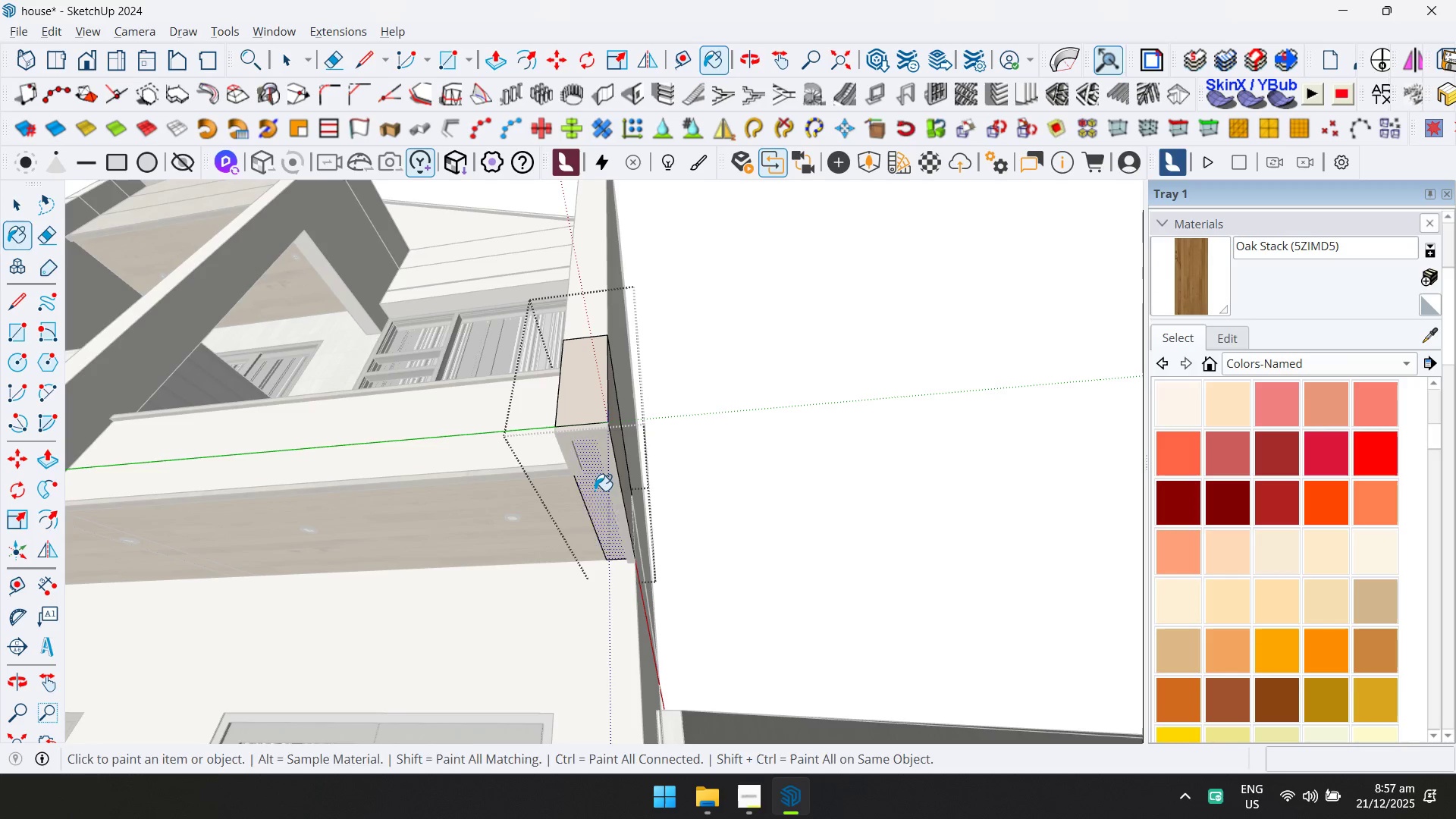 
key(Space)
 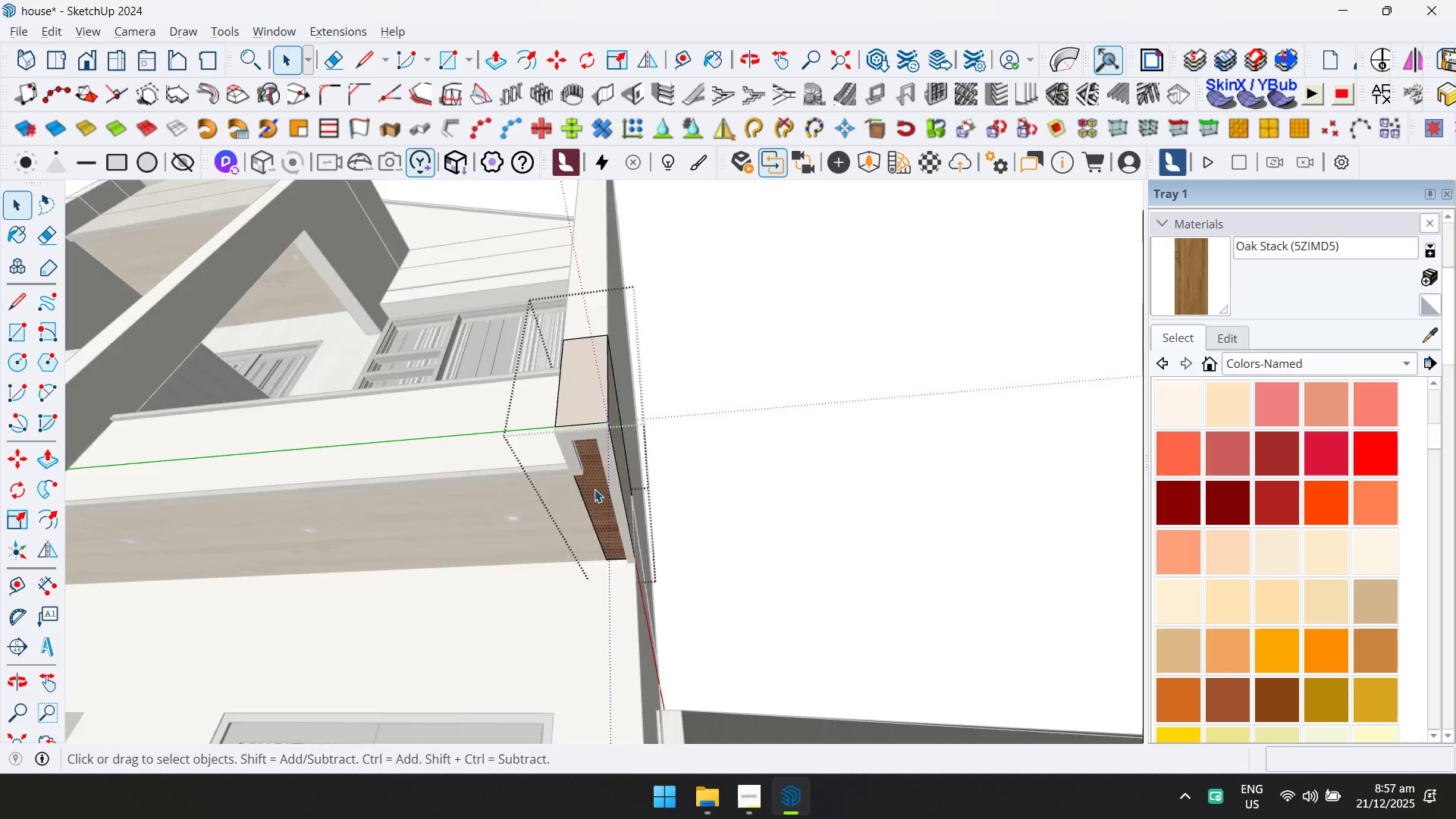 
key(Escape)
 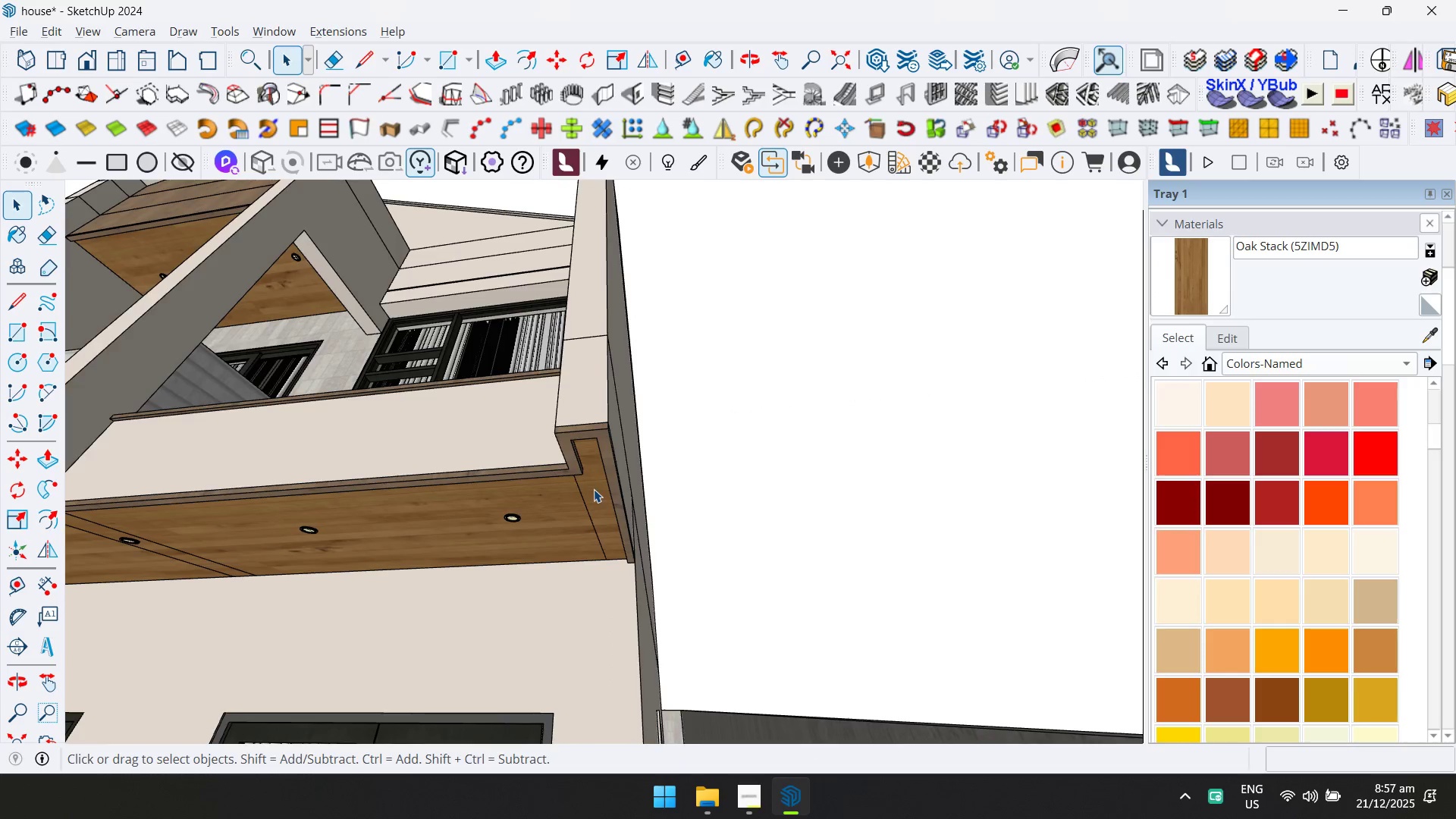 
scroll: coordinate [604, 490], scroll_direction: down, amount: 6.0
 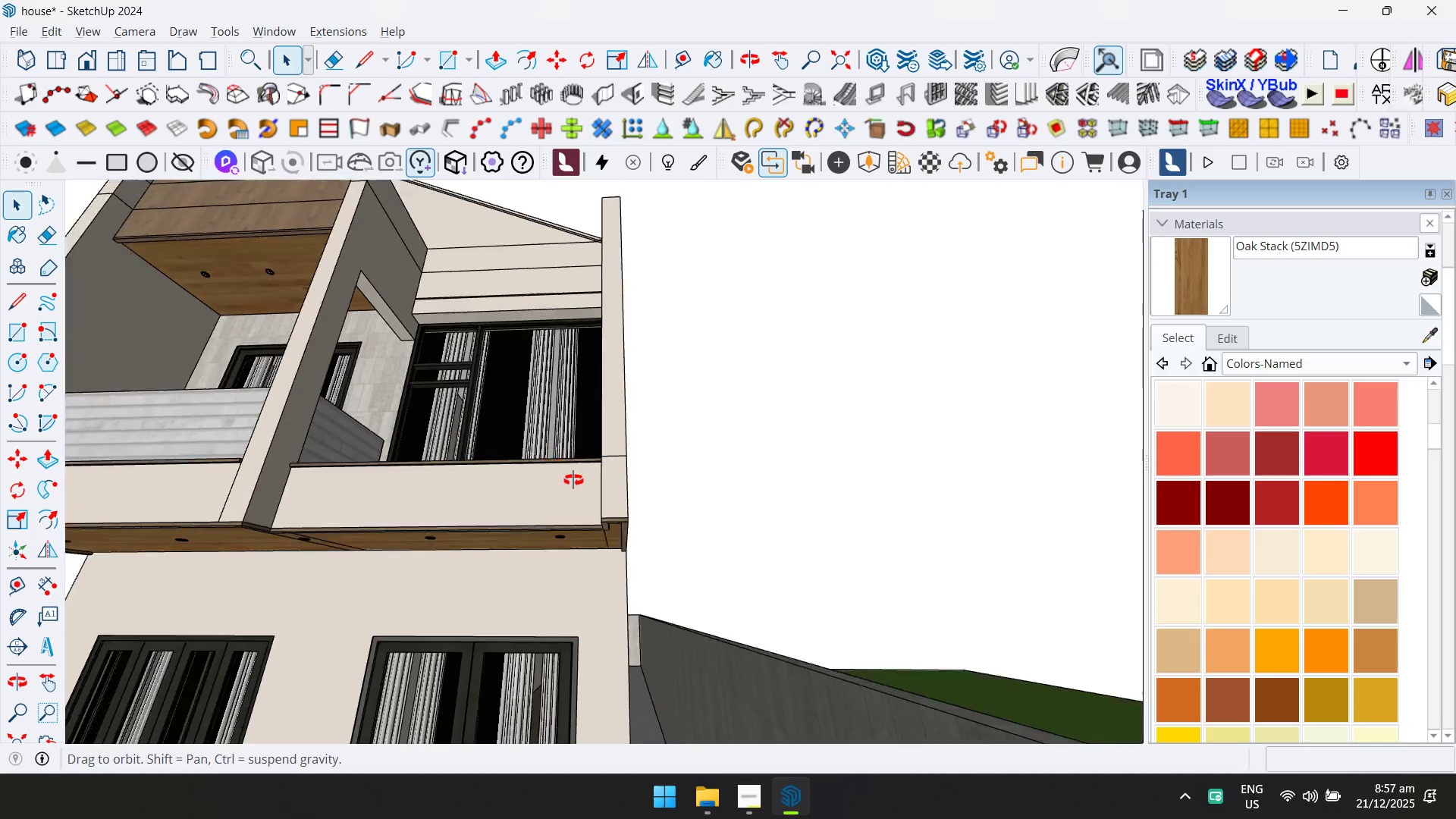 
hold_key(key=ShiftLeft, duration=0.42)
 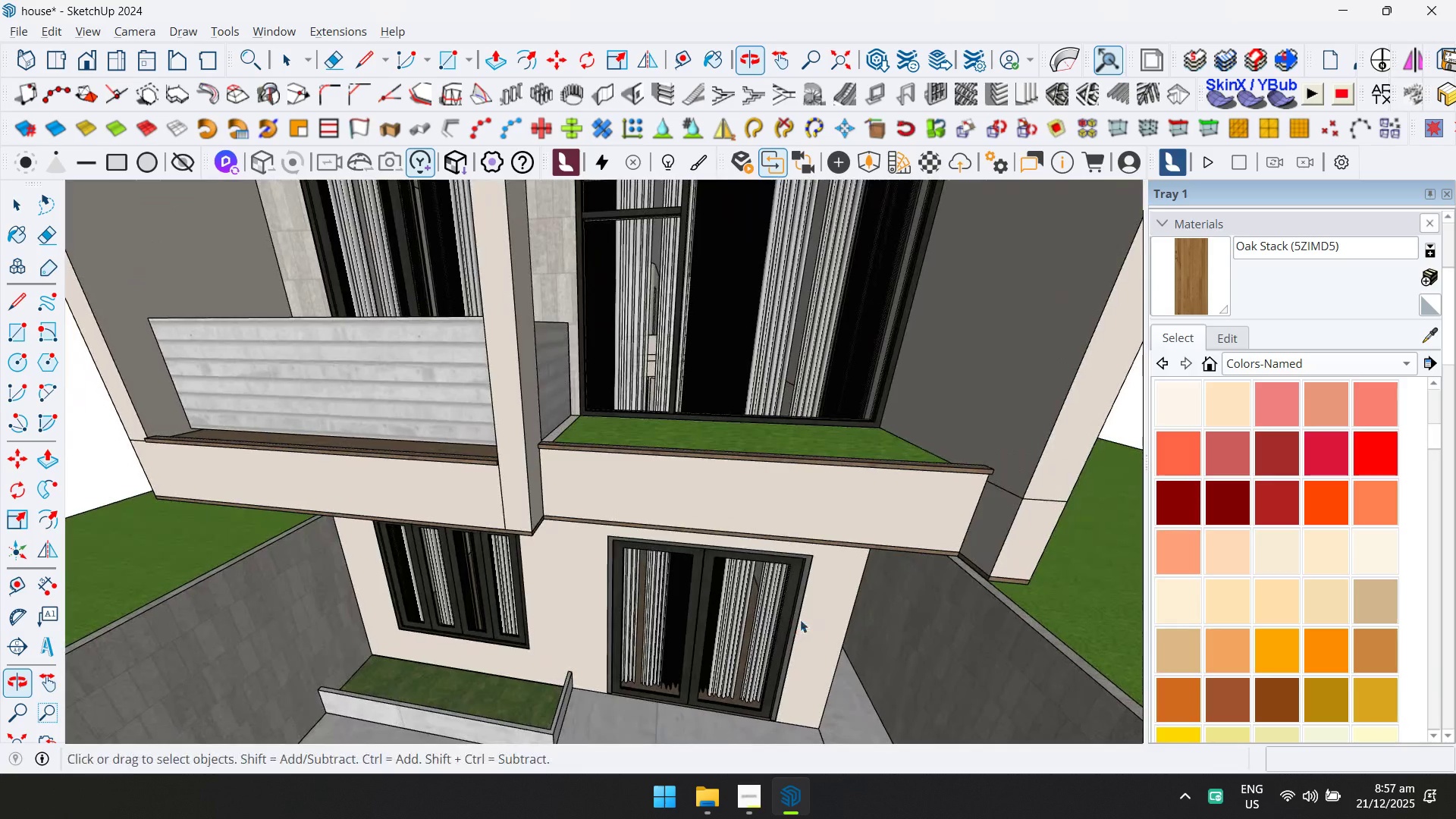 
scroll: coordinate [723, 325], scroll_direction: down, amount: 21.0
 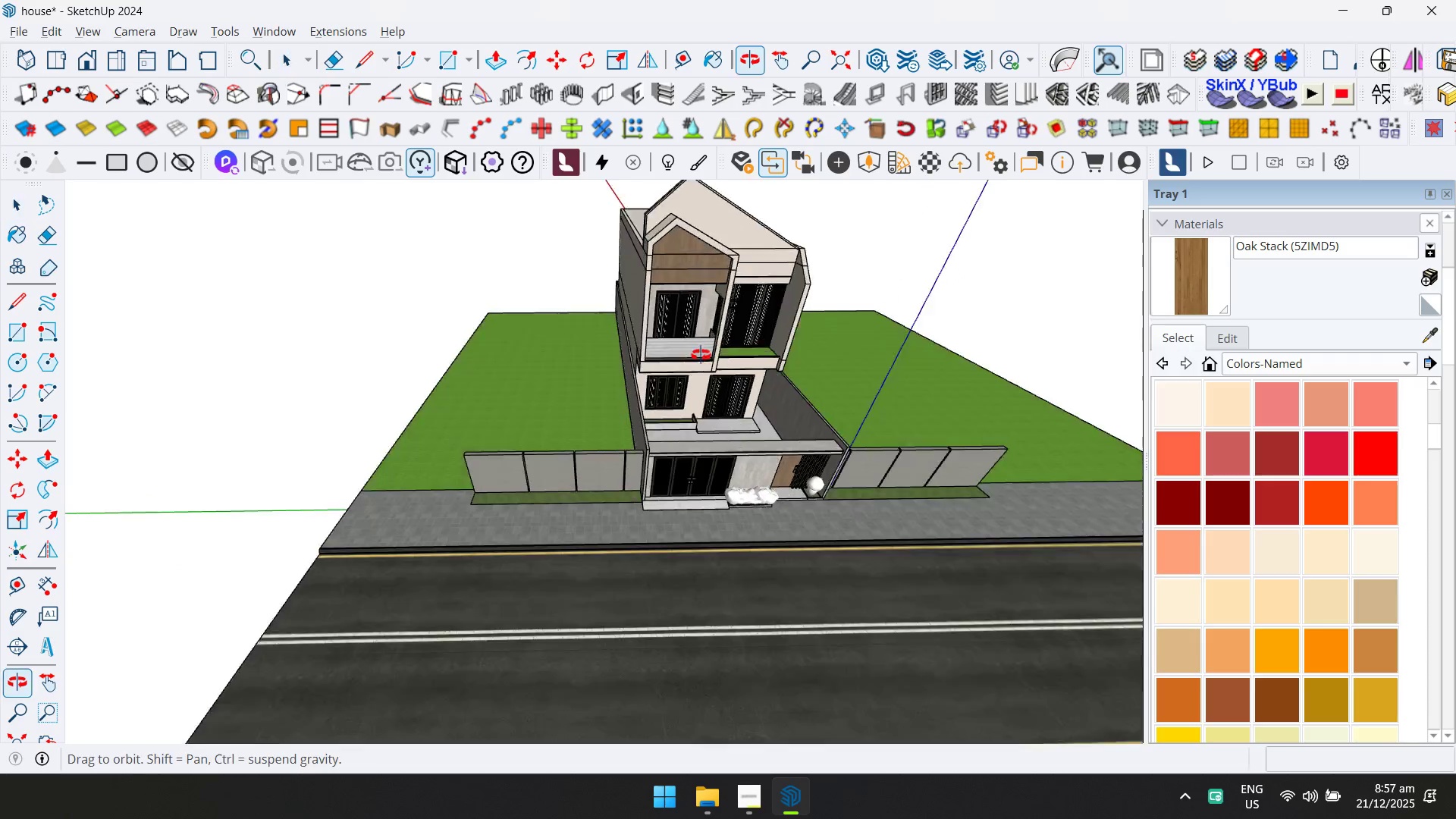 
key(Control+S)
 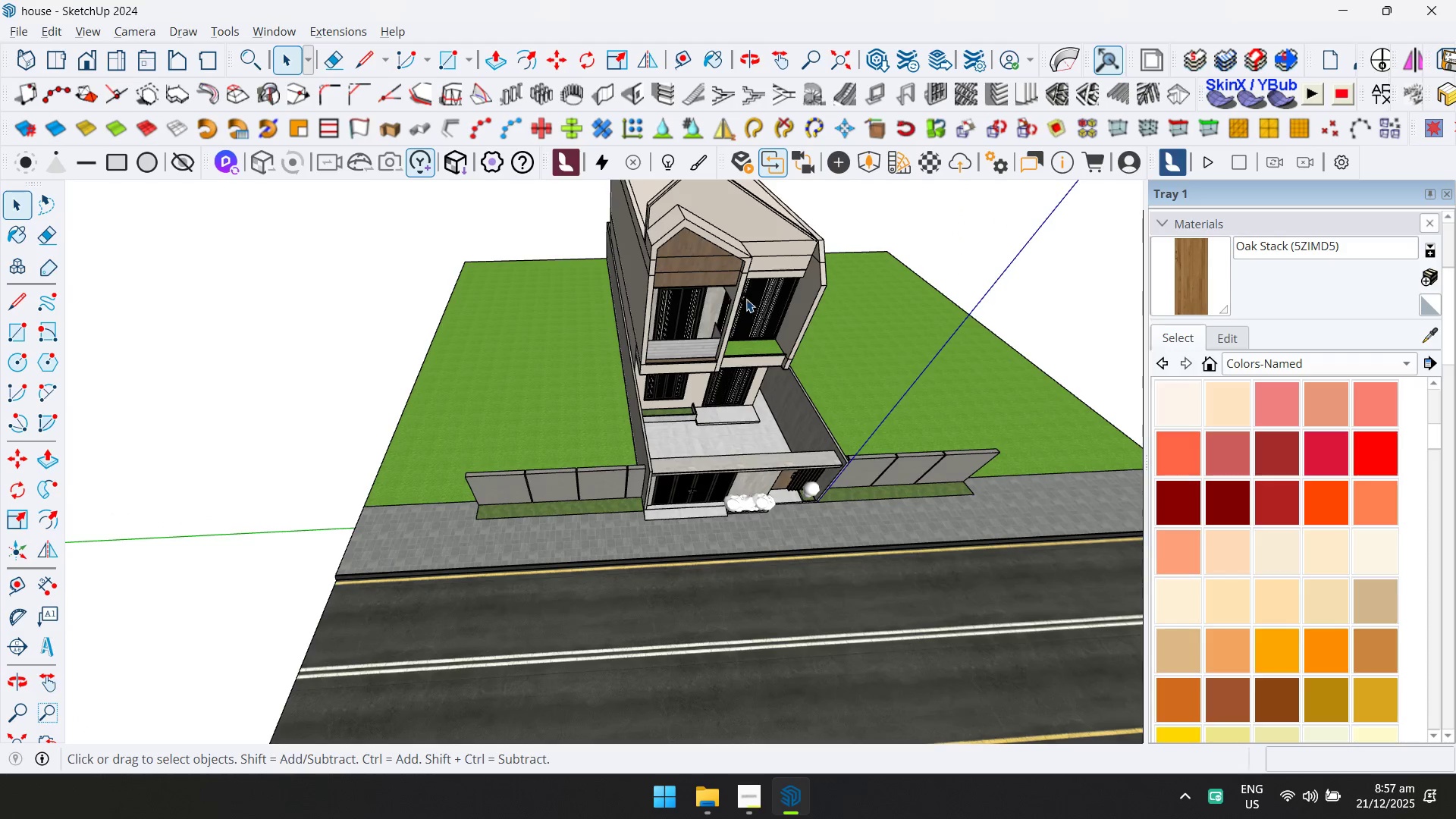 
scroll: coordinate [748, 294], scroll_direction: up, amount: 6.0
 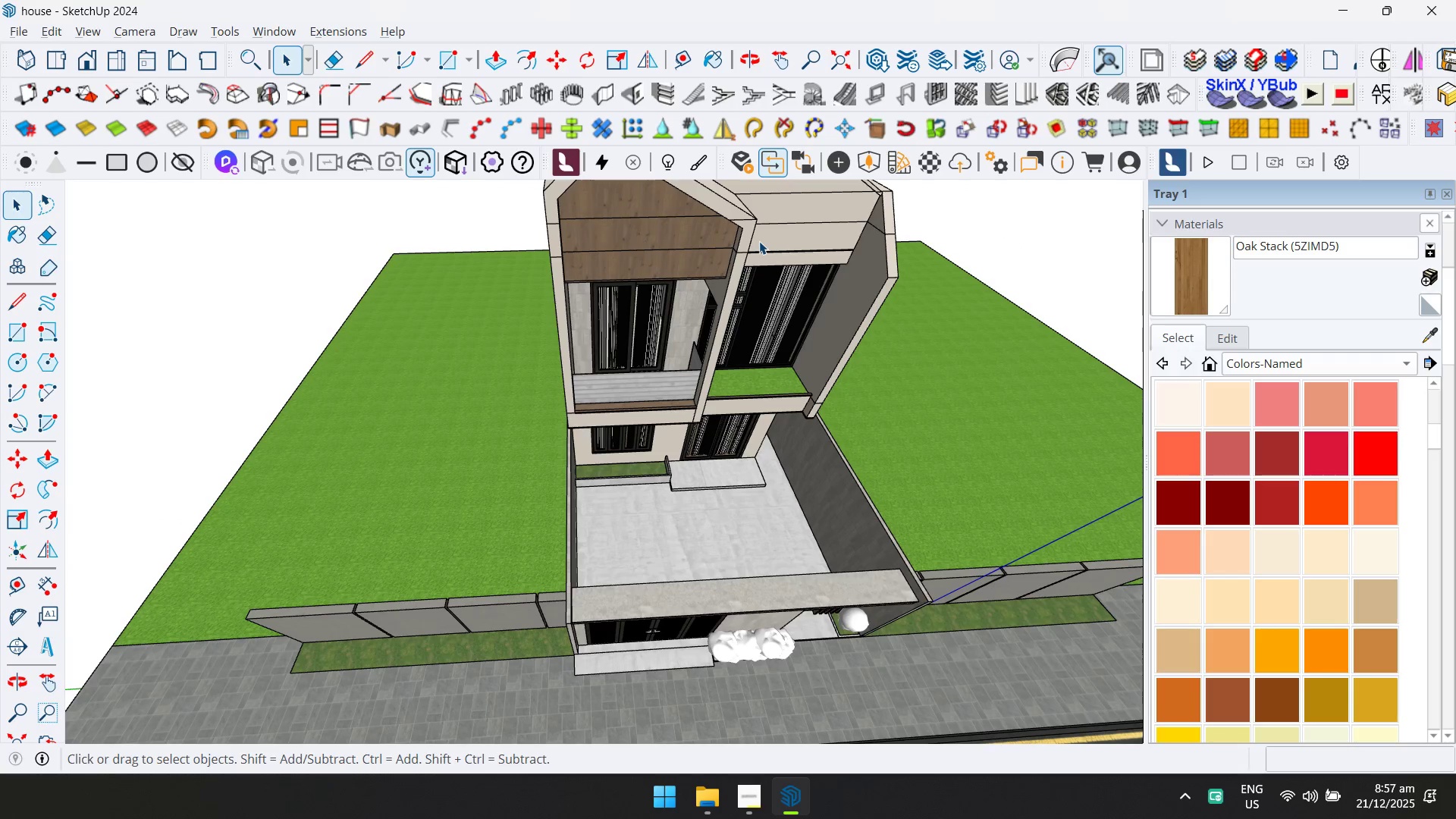 
scroll: coordinate [740, 356], scroll_direction: down, amount: 3.0
 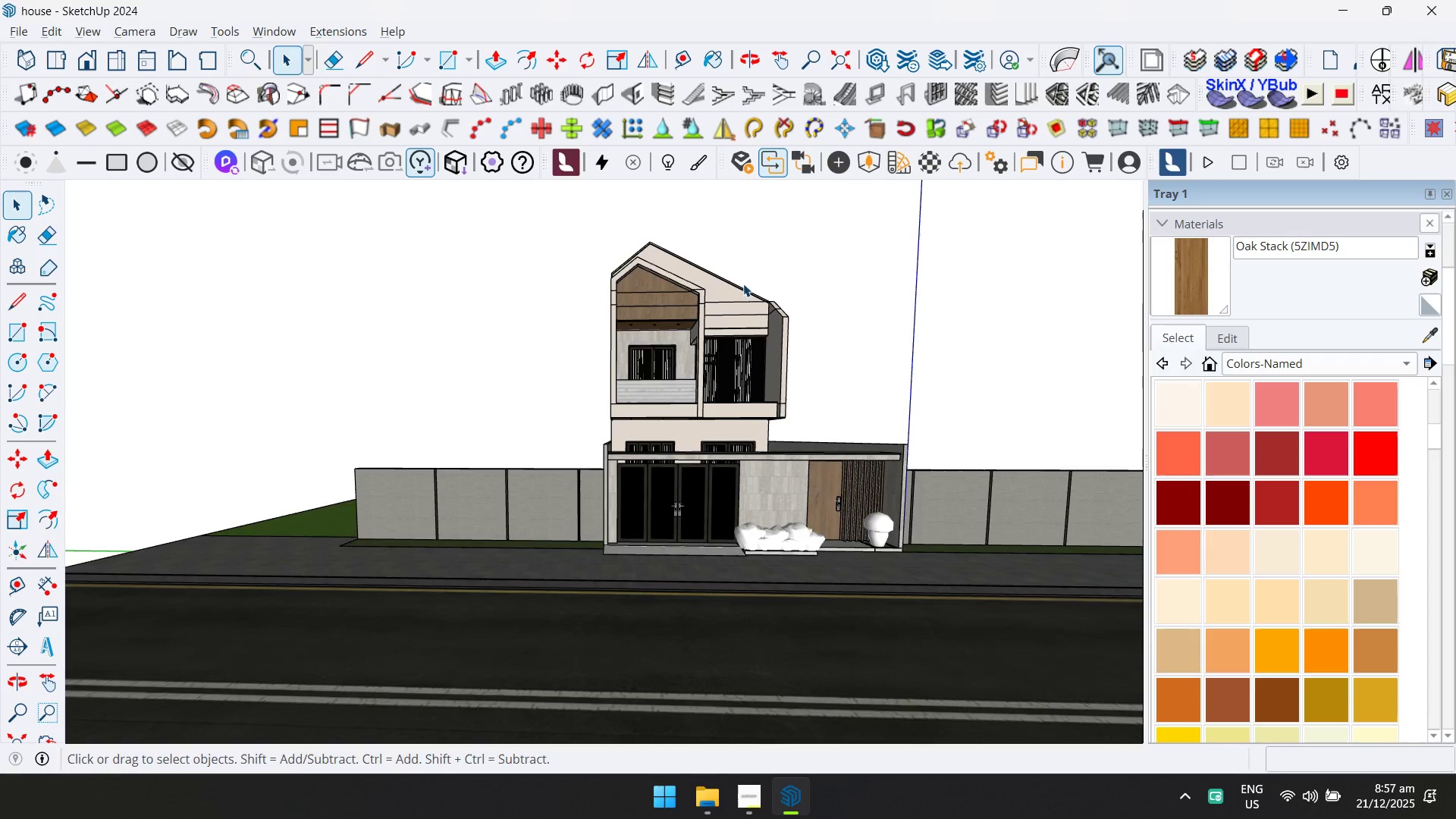 
scroll: coordinate [728, 176], scroll_direction: up, amount: 11.0
 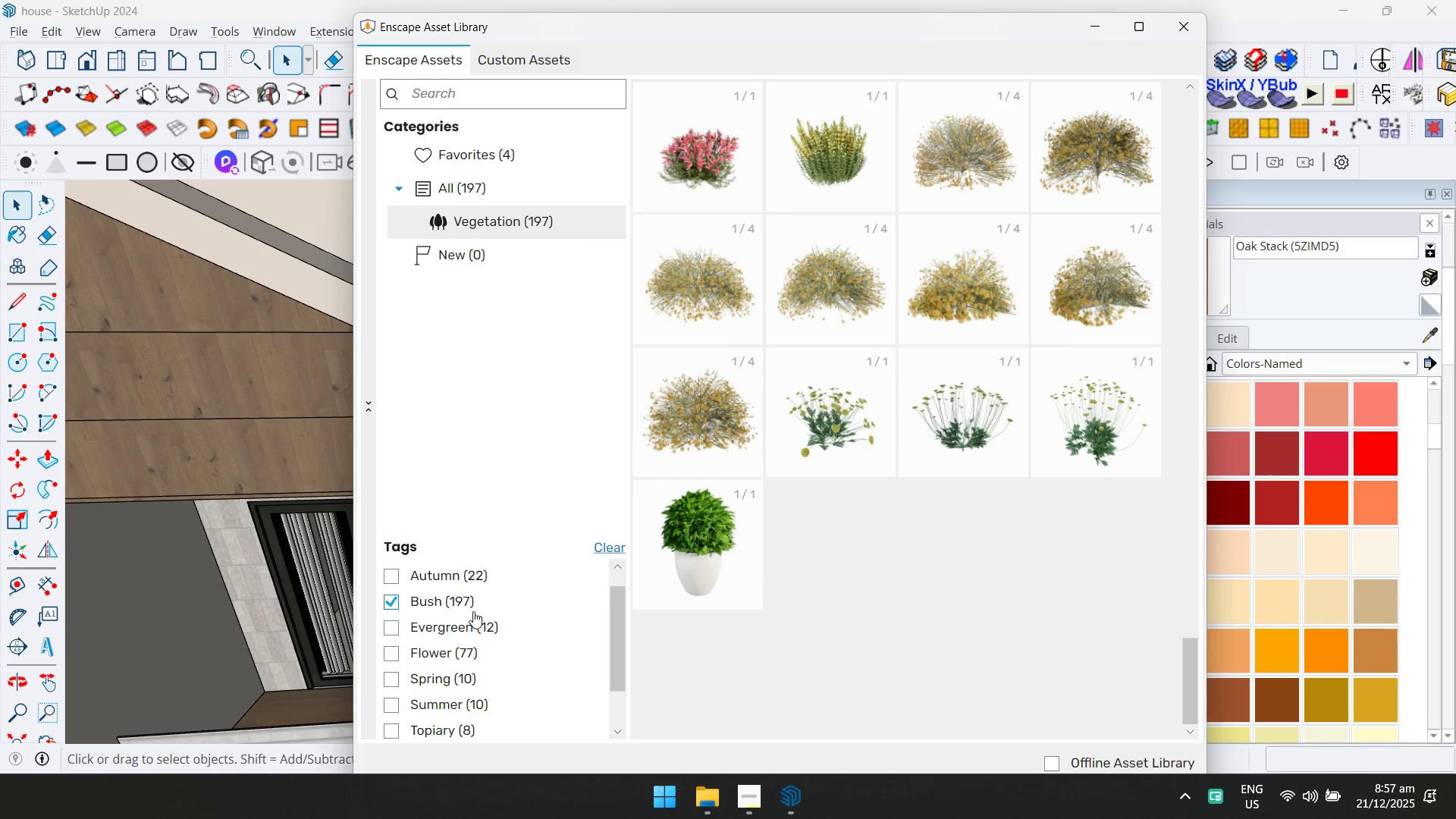 
double_click([466, 633])
 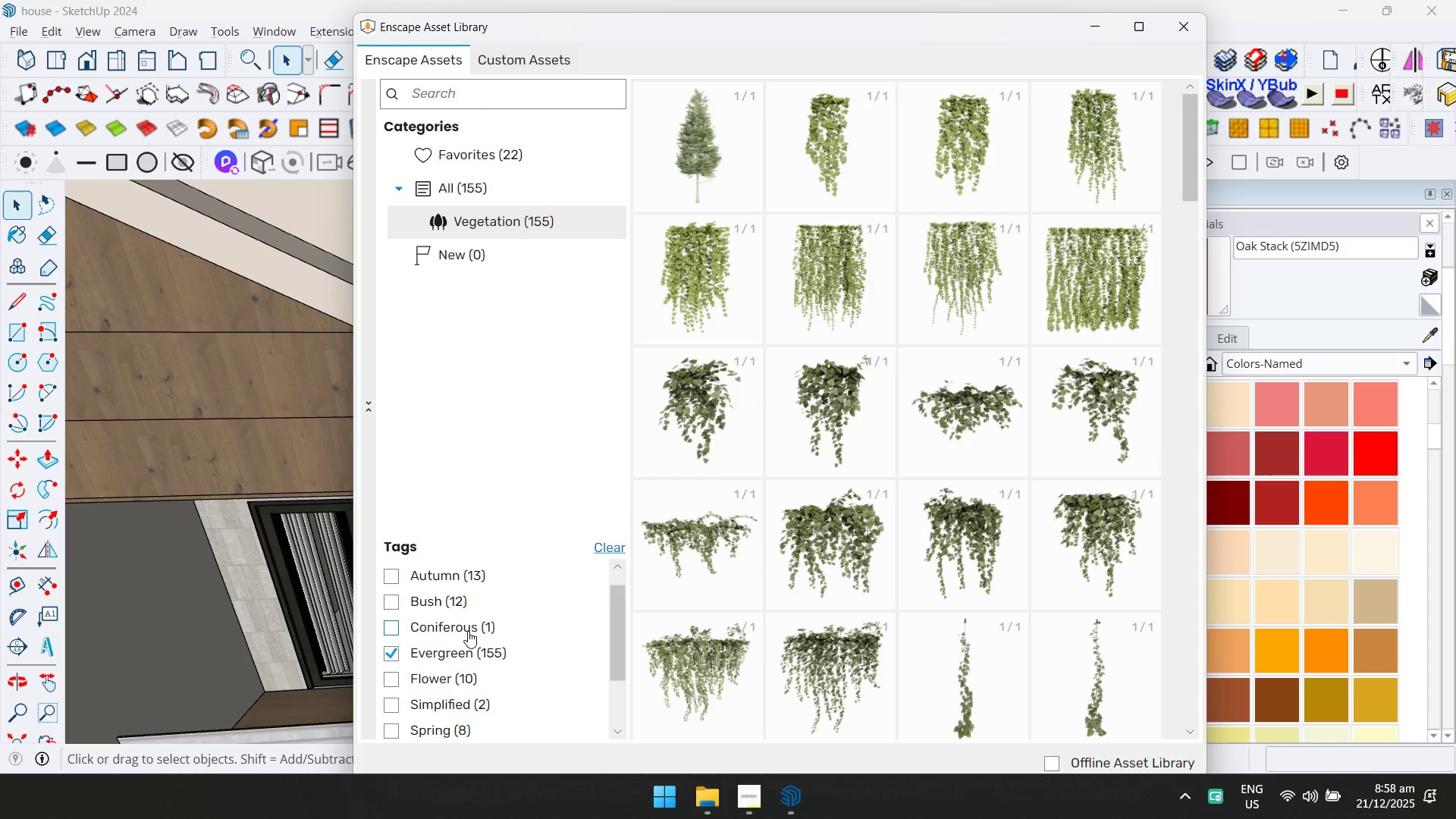 
wait(30.08)
 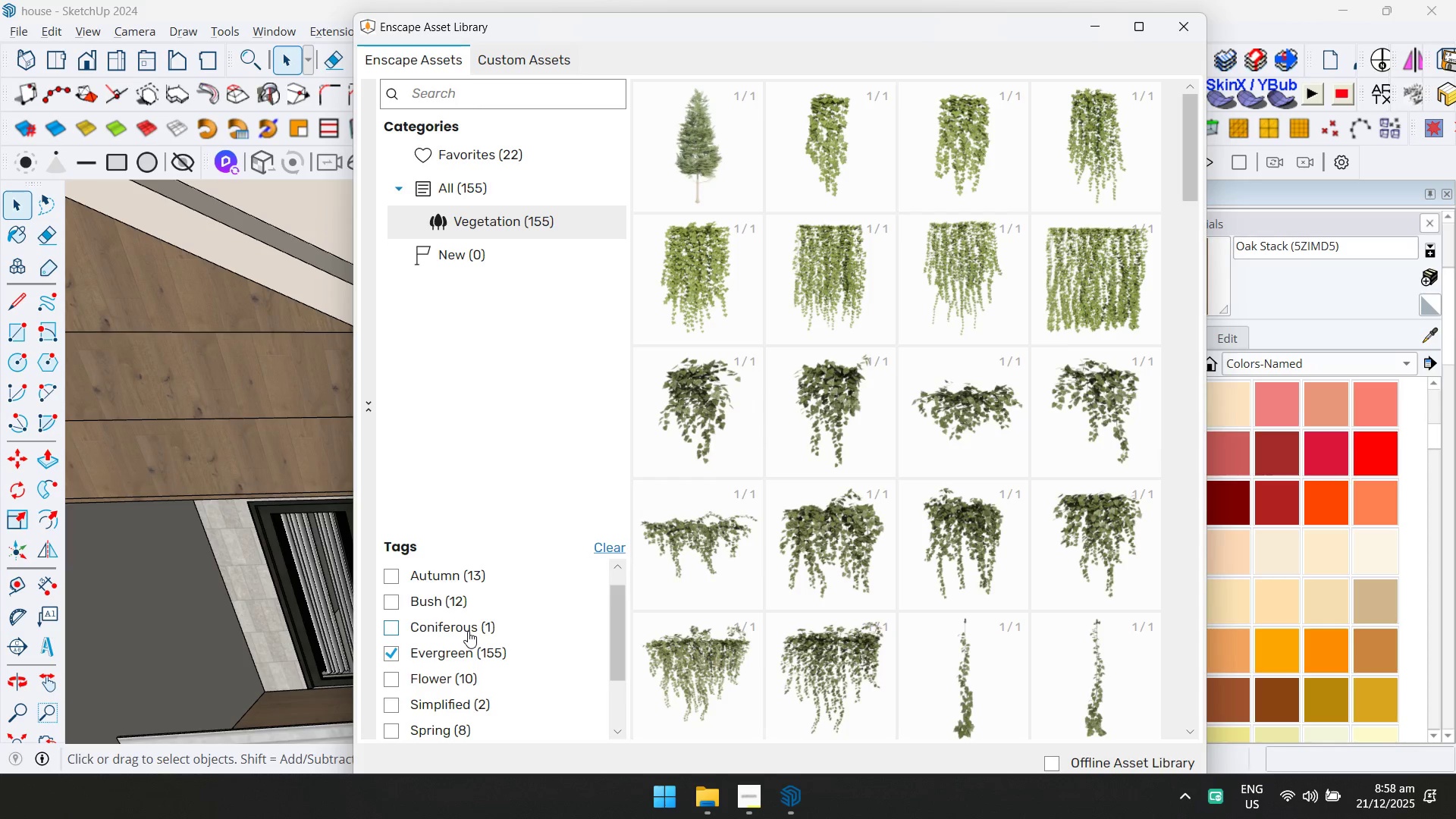 
scroll: coordinate [782, 582], scroll_direction: down, amount: 2.0
 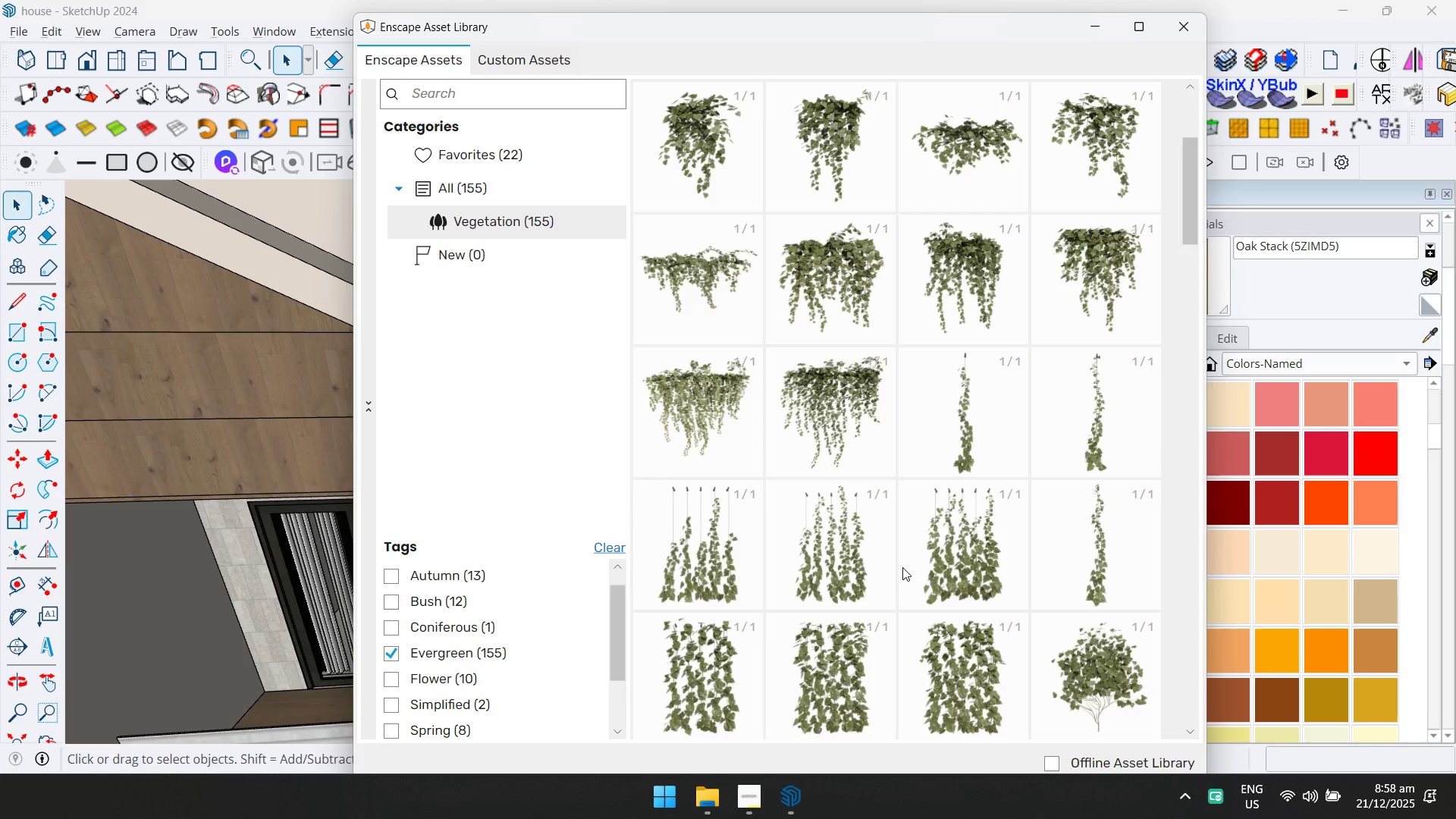 
scroll: coordinate [901, 567], scroll_direction: up, amount: 1.0
 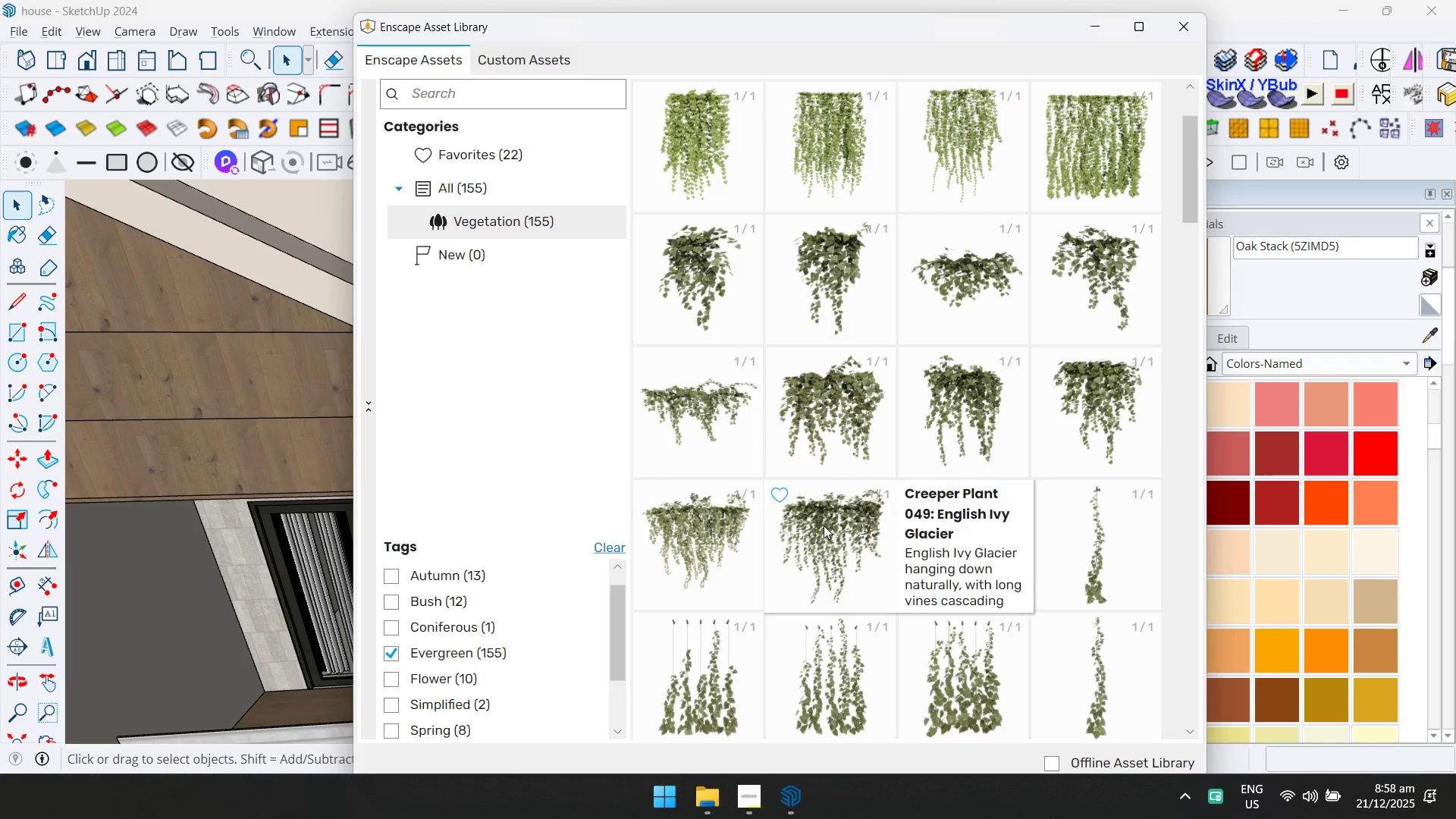 
left_click([824, 526])
 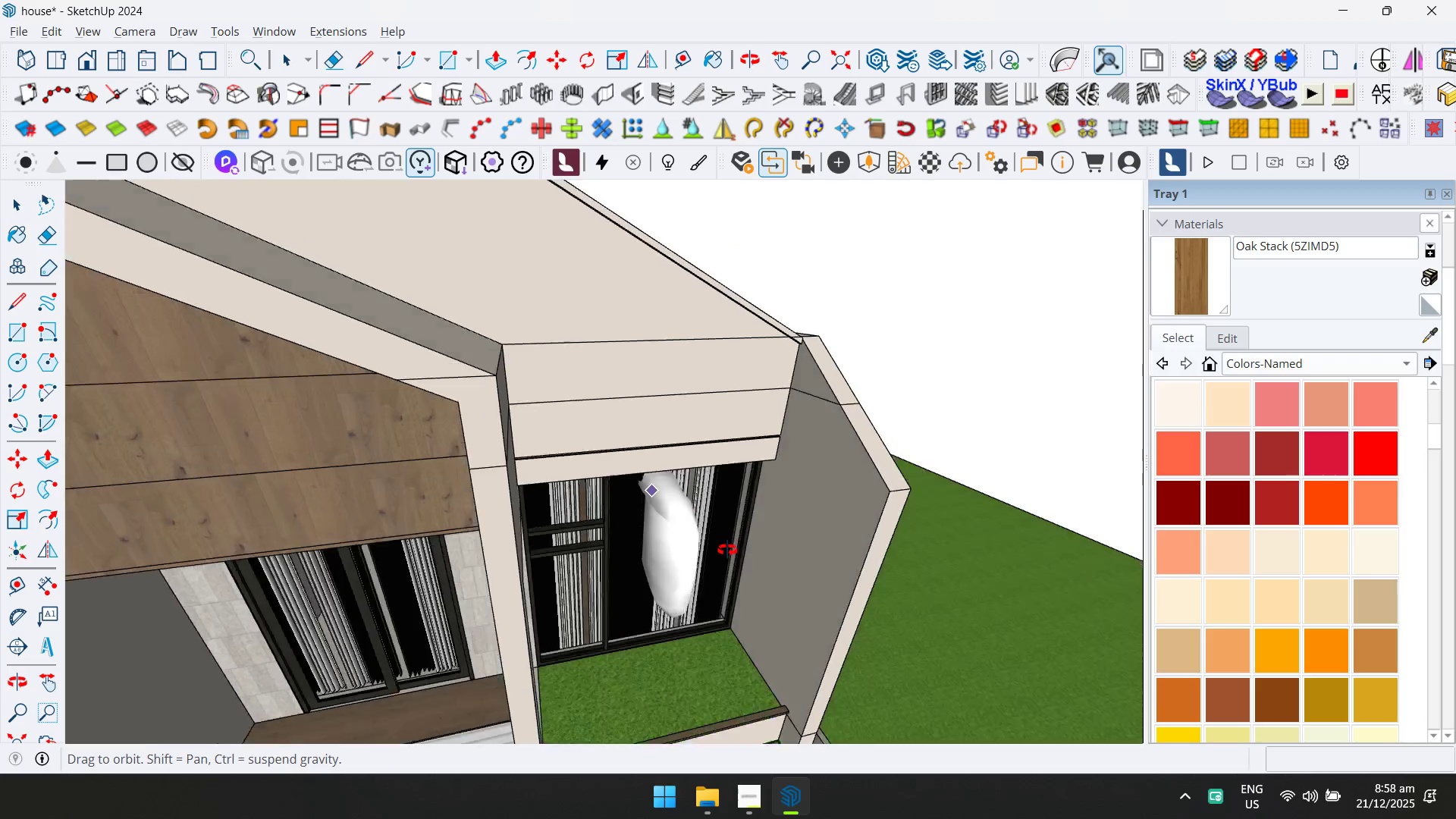 
key(Shift+ShiftLeft)
 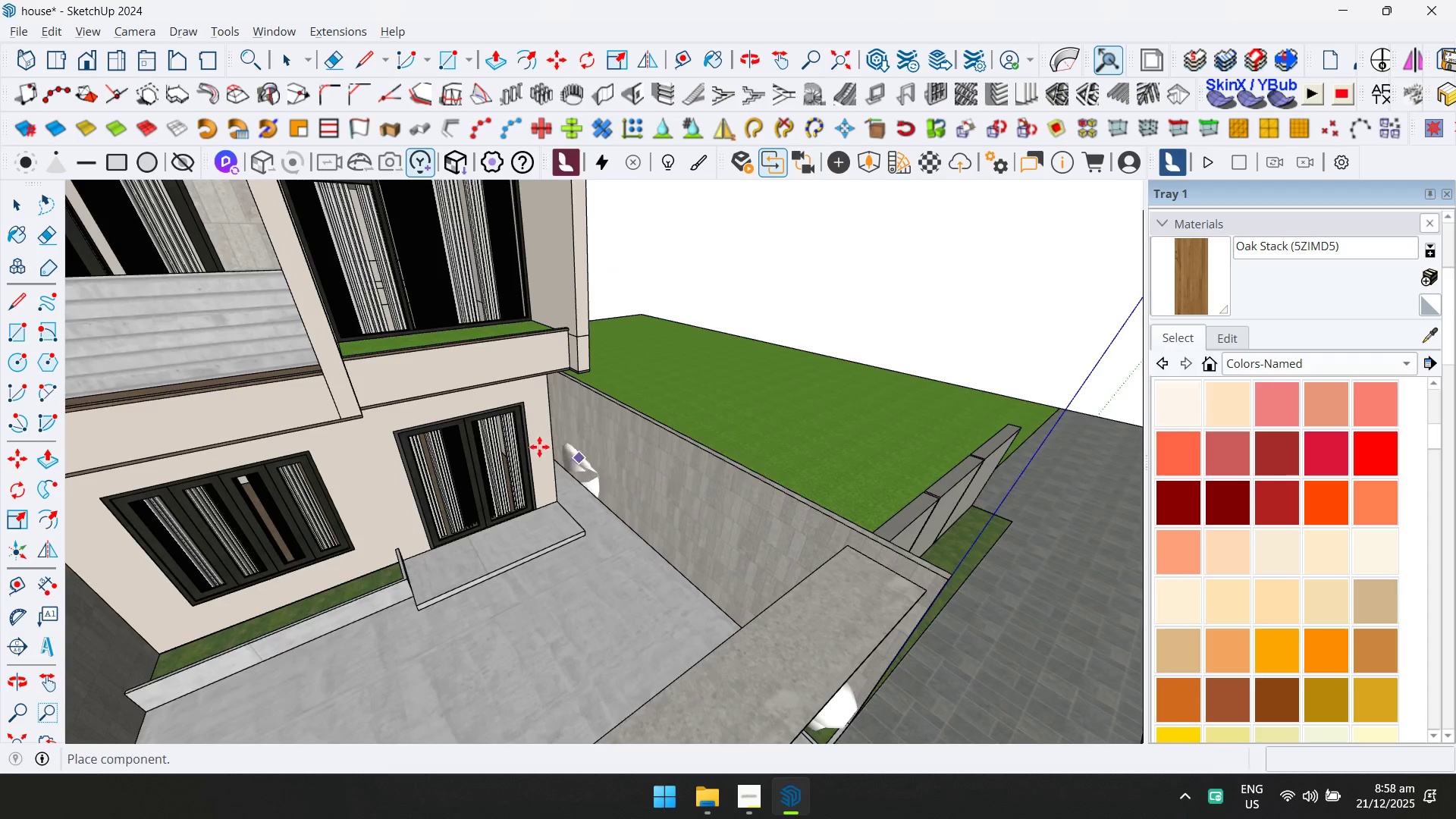 
scroll: coordinate [463, 343], scroll_direction: up, amount: 8.0
 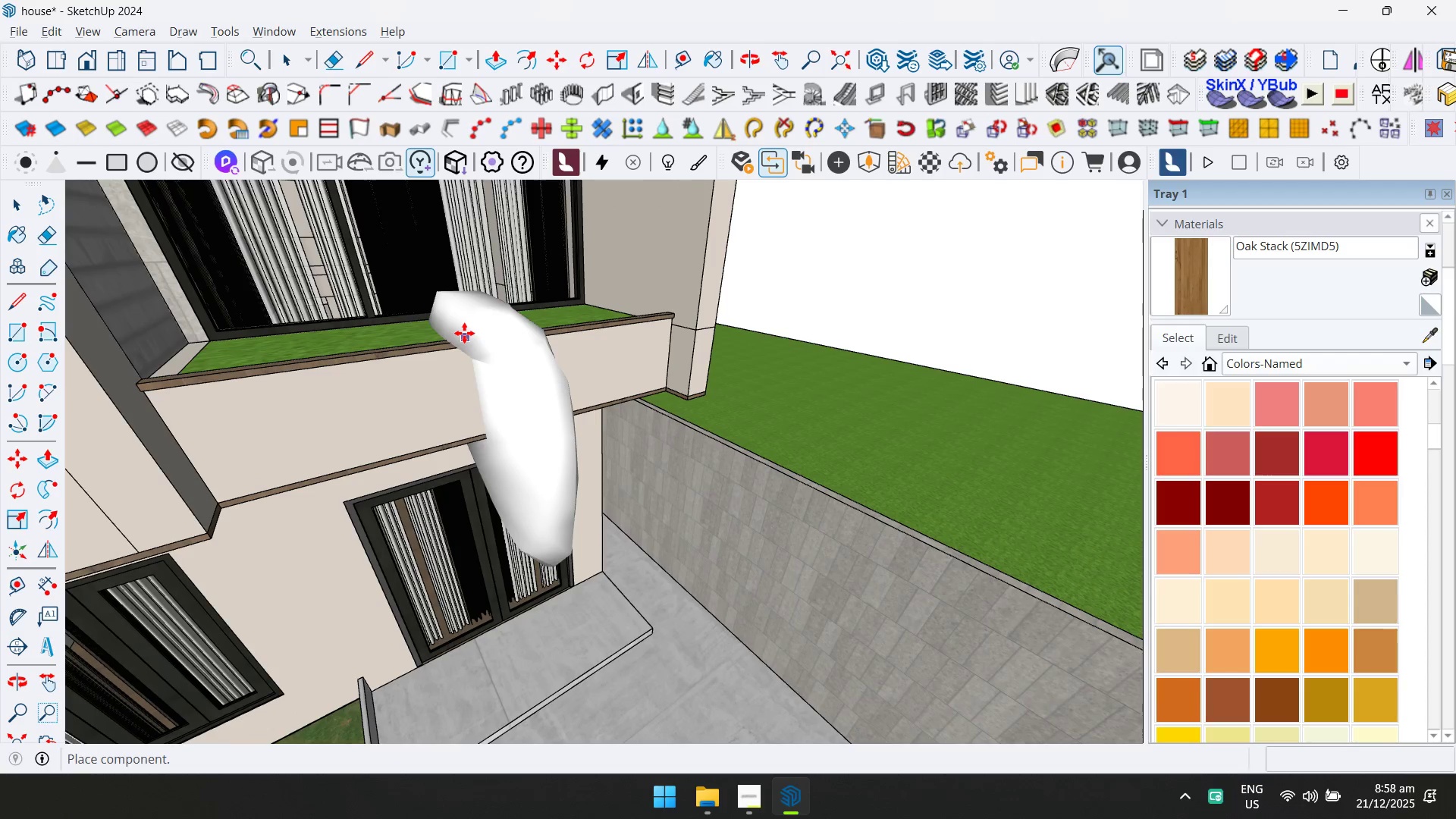 
left_click([464, 334])
 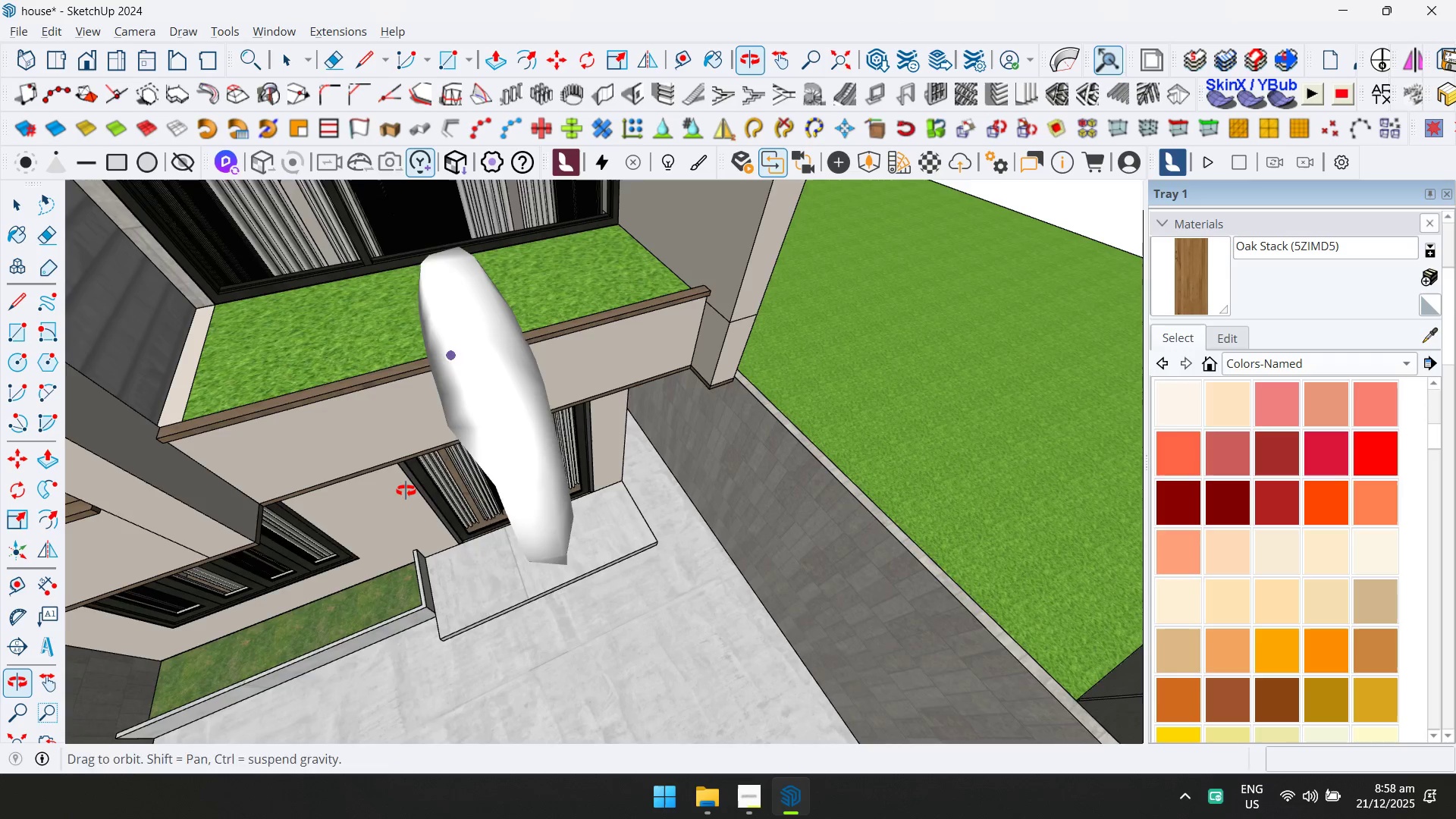 
key(Space)
 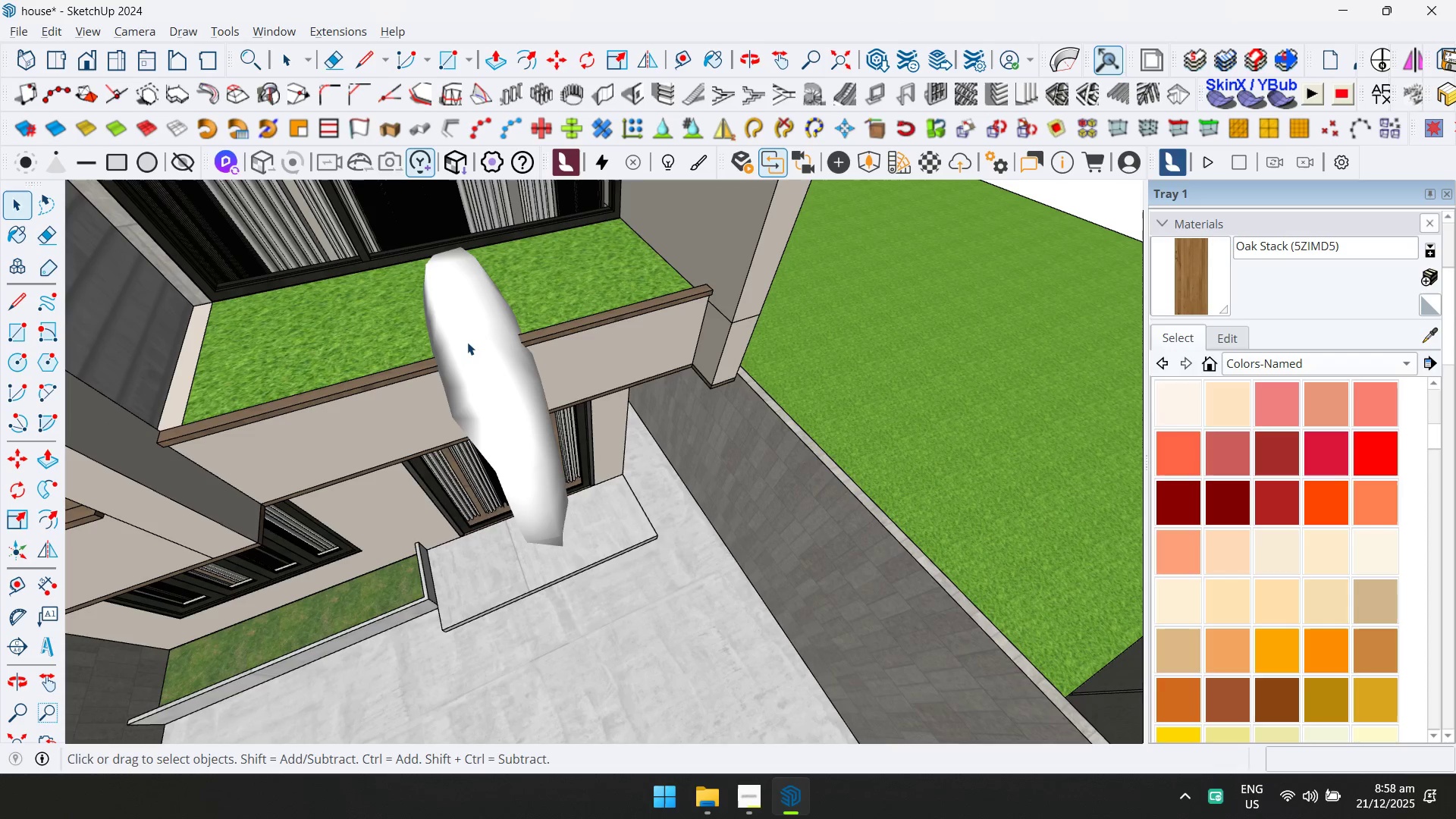 
left_click([467, 340])
 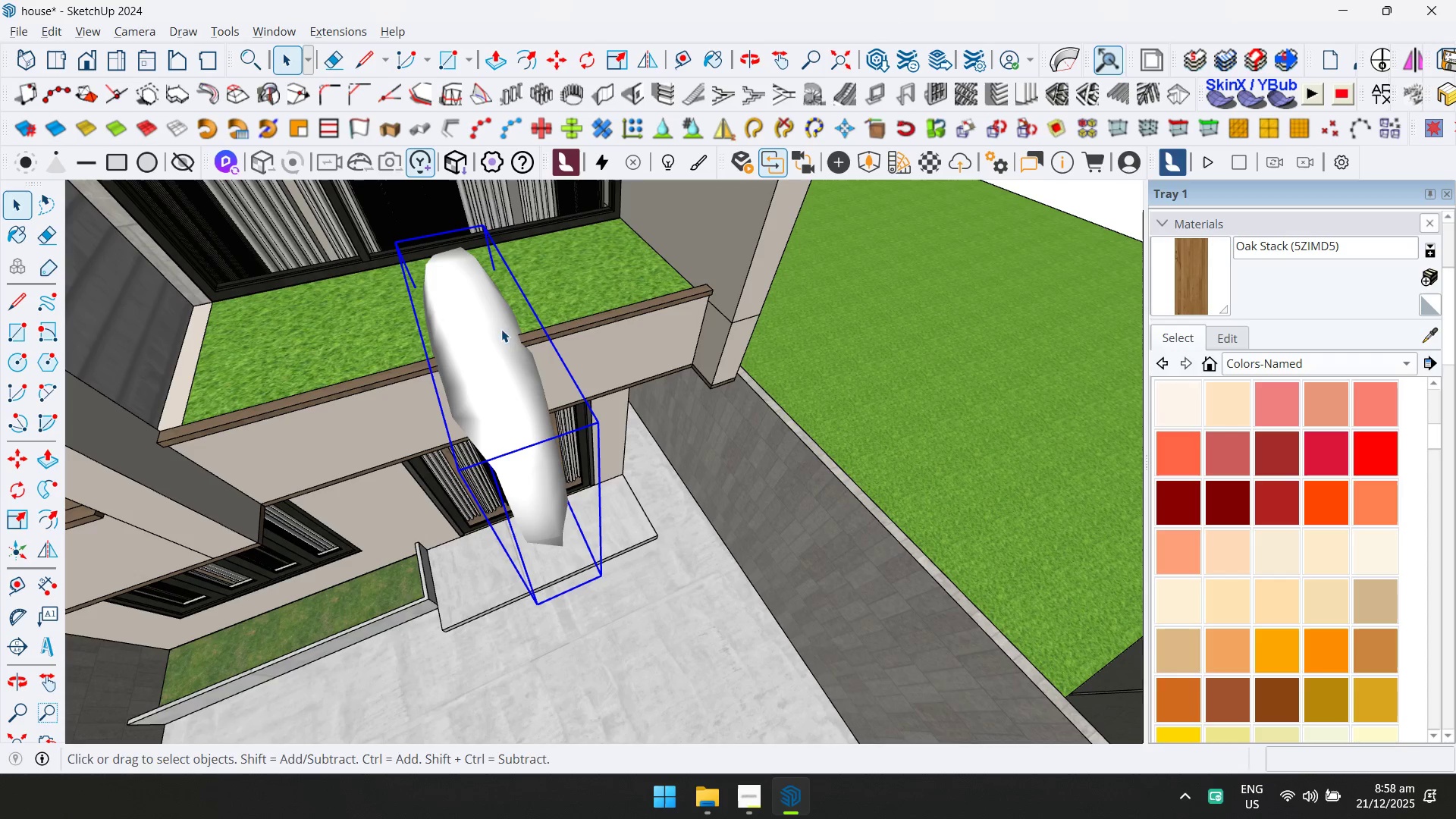 
key(Q)
 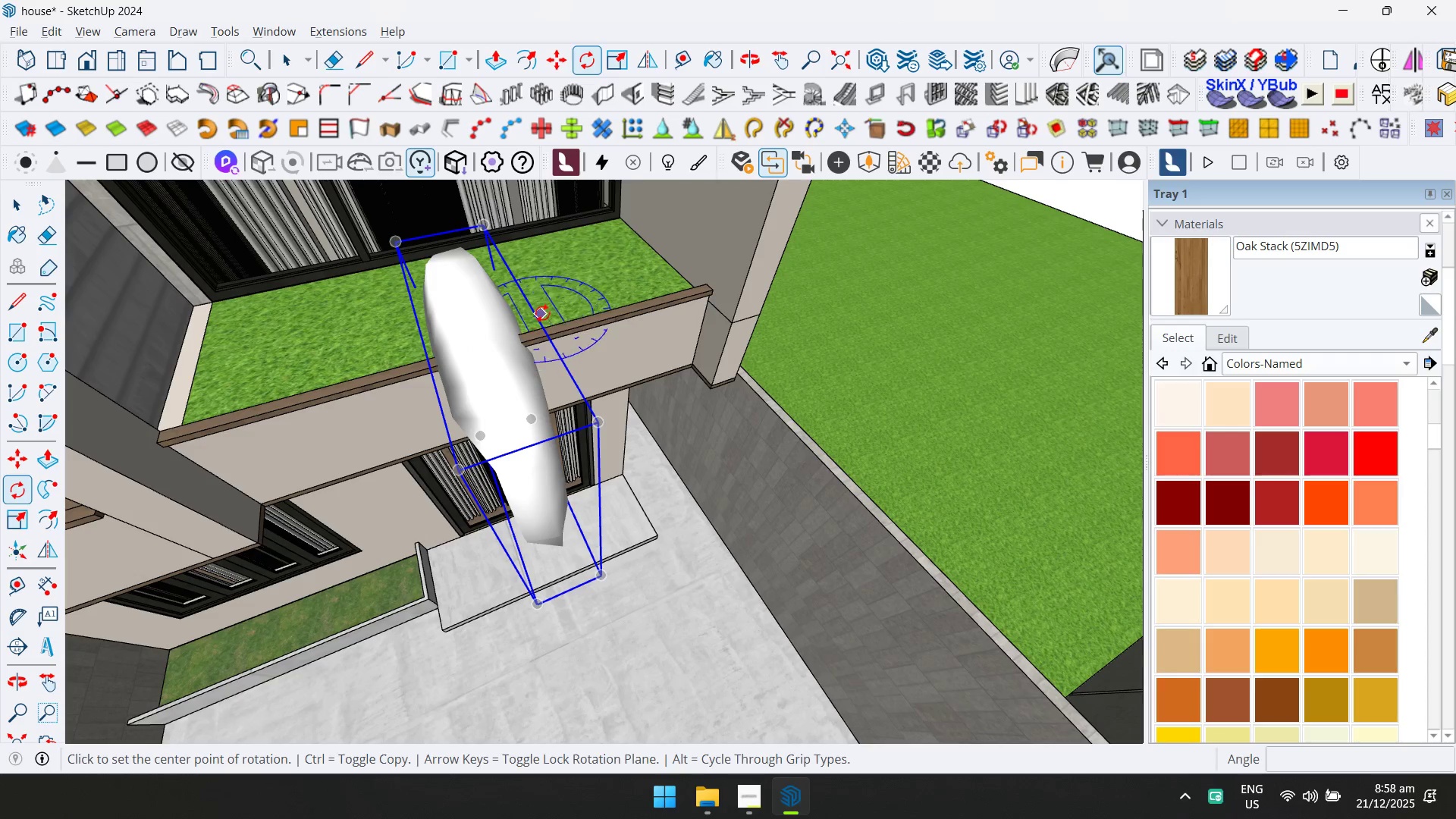 
left_click([554, 295])
 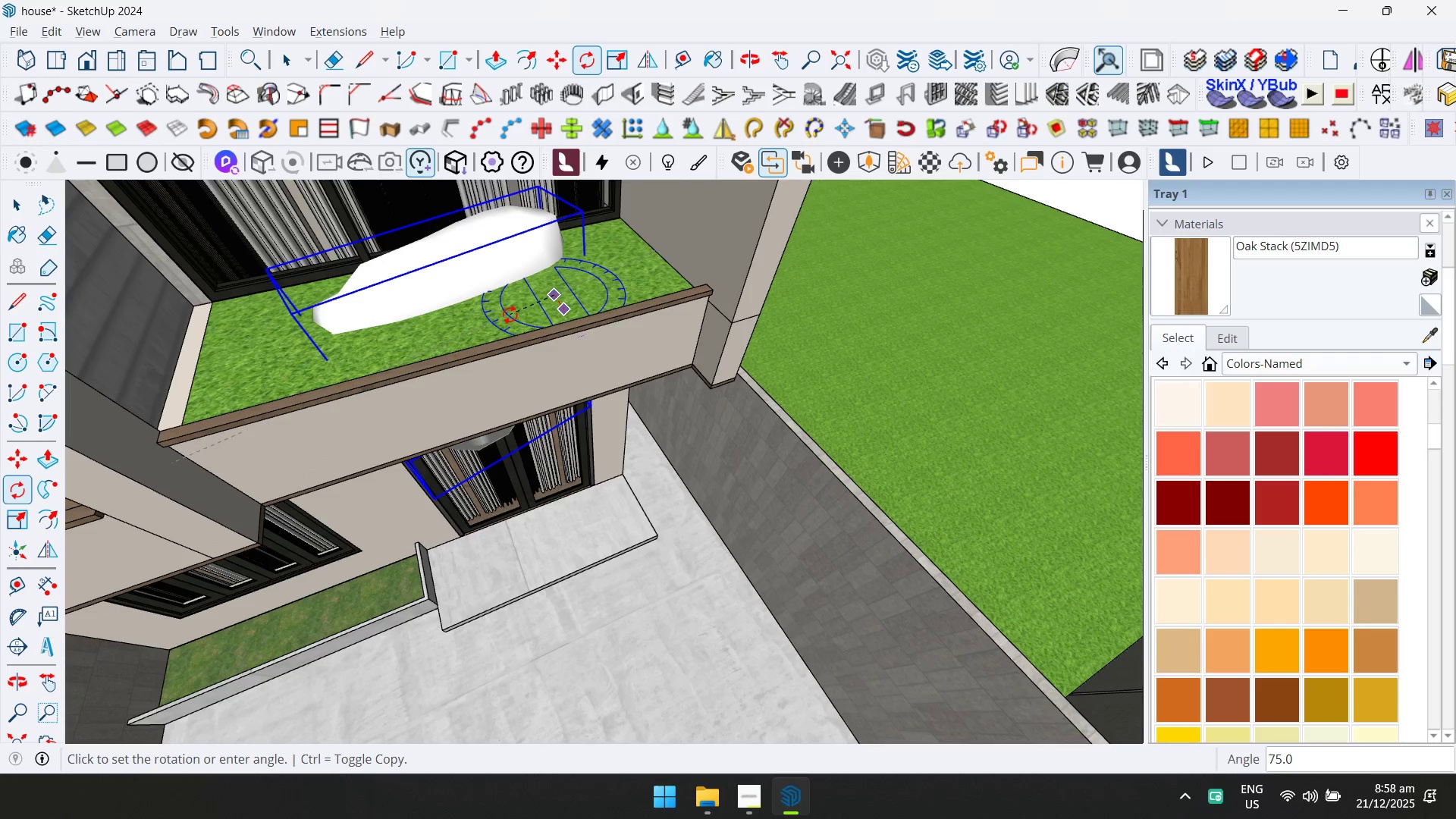 
left_click([504, 309])
 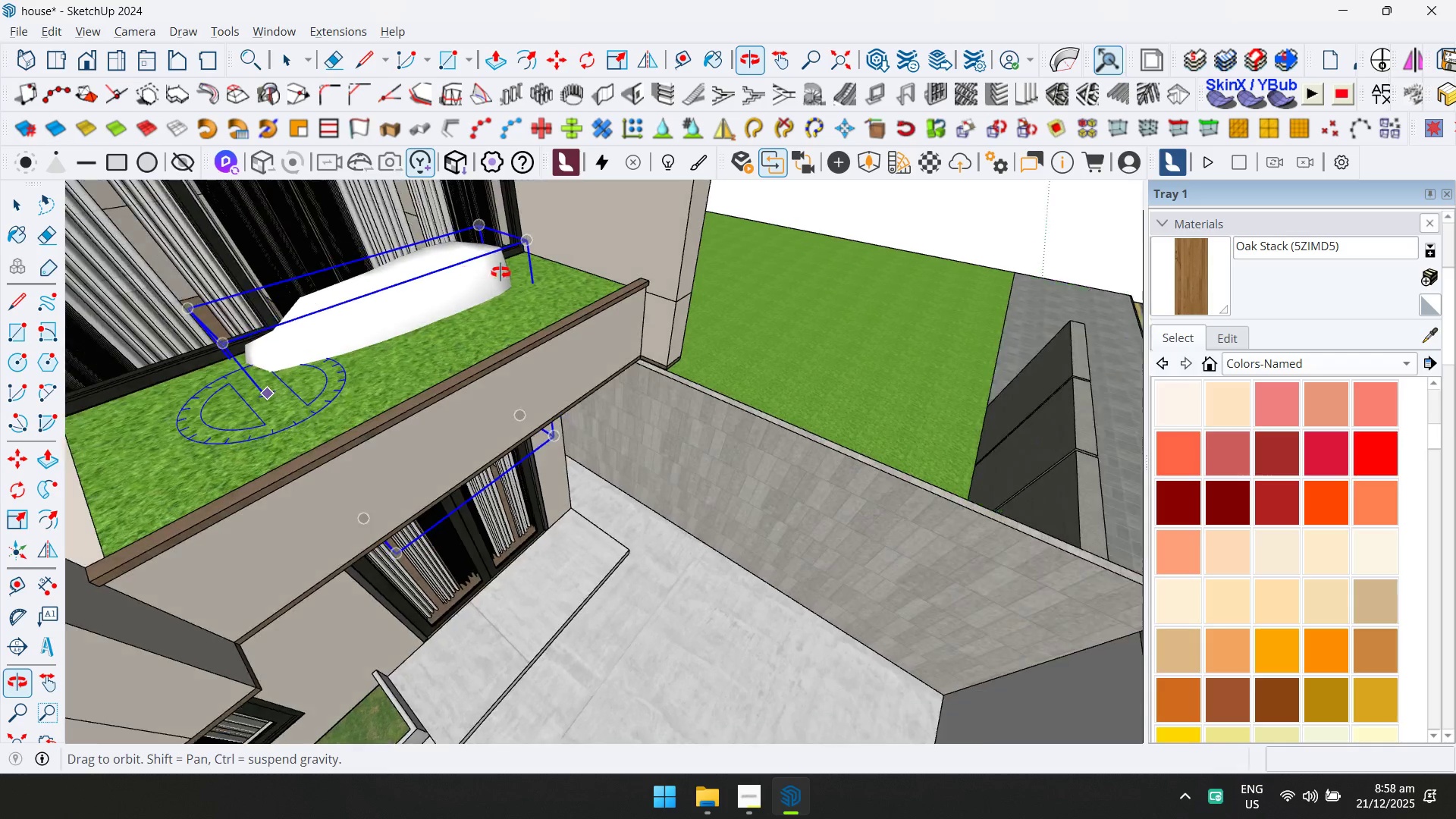 
key(M)
 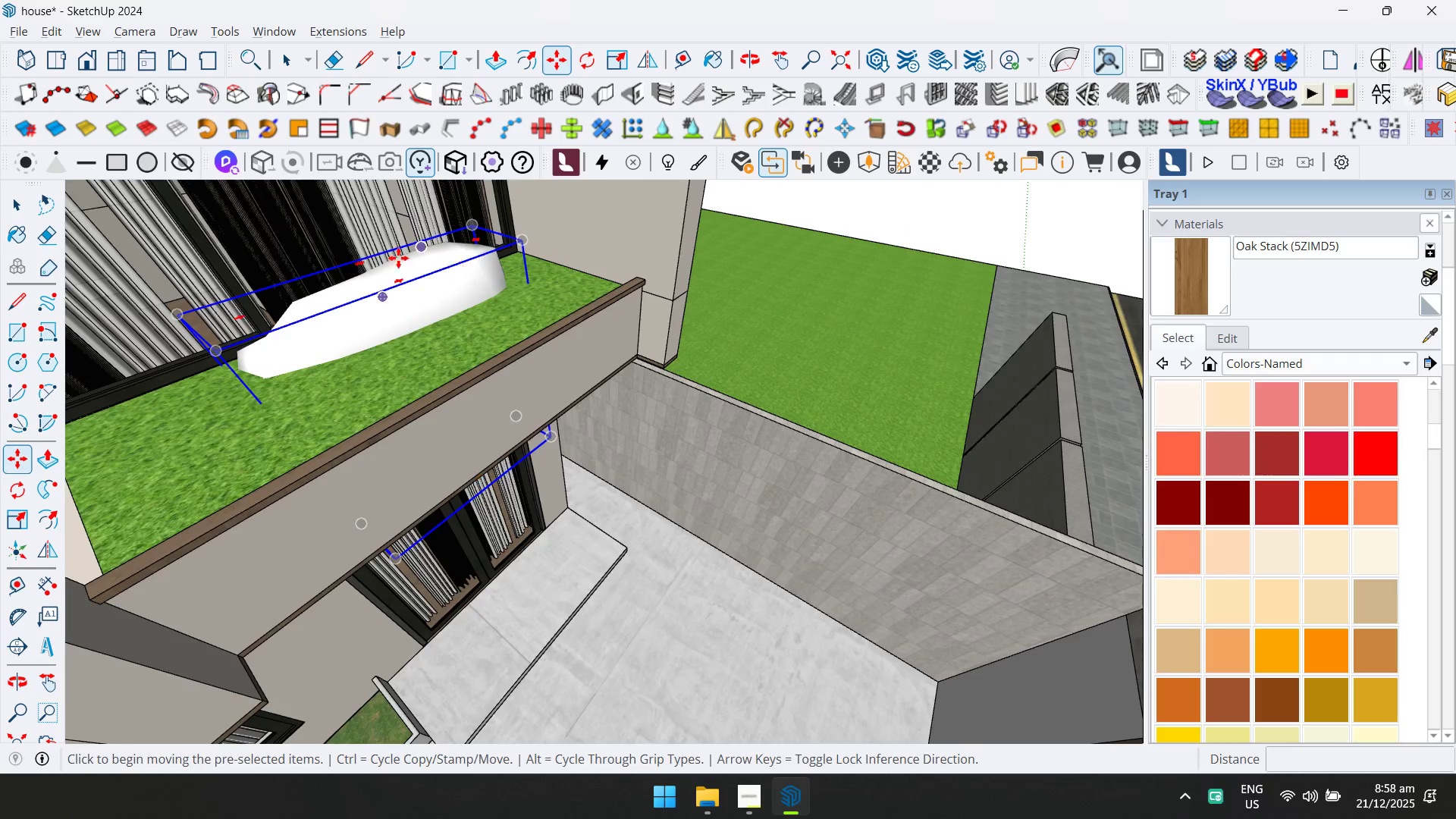 
scroll: coordinate [353, 275], scroll_direction: up, amount: 4.0
 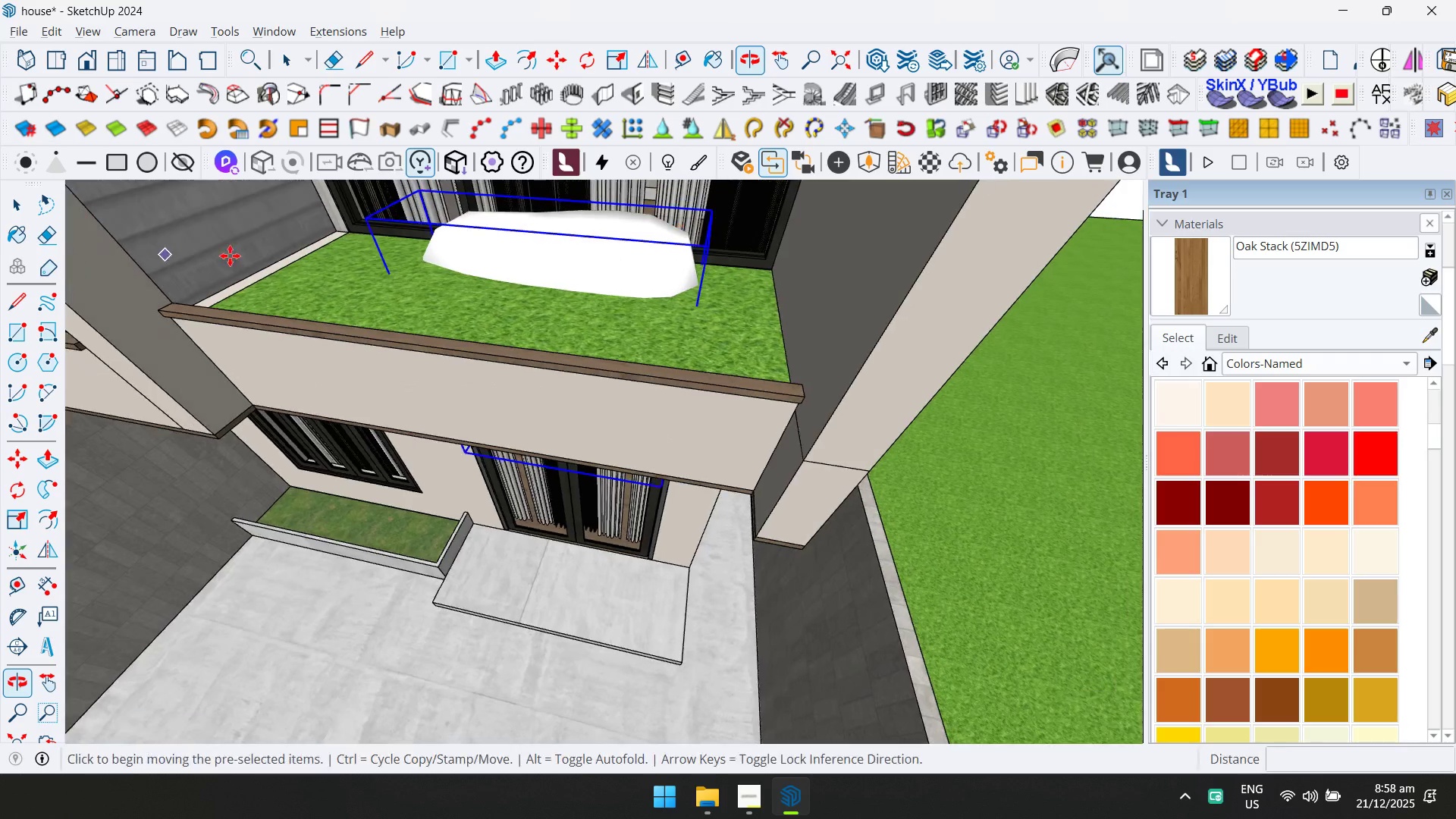 
left_click_drag(start_coordinate=[676, 288], to_coordinate=[661, 309])
 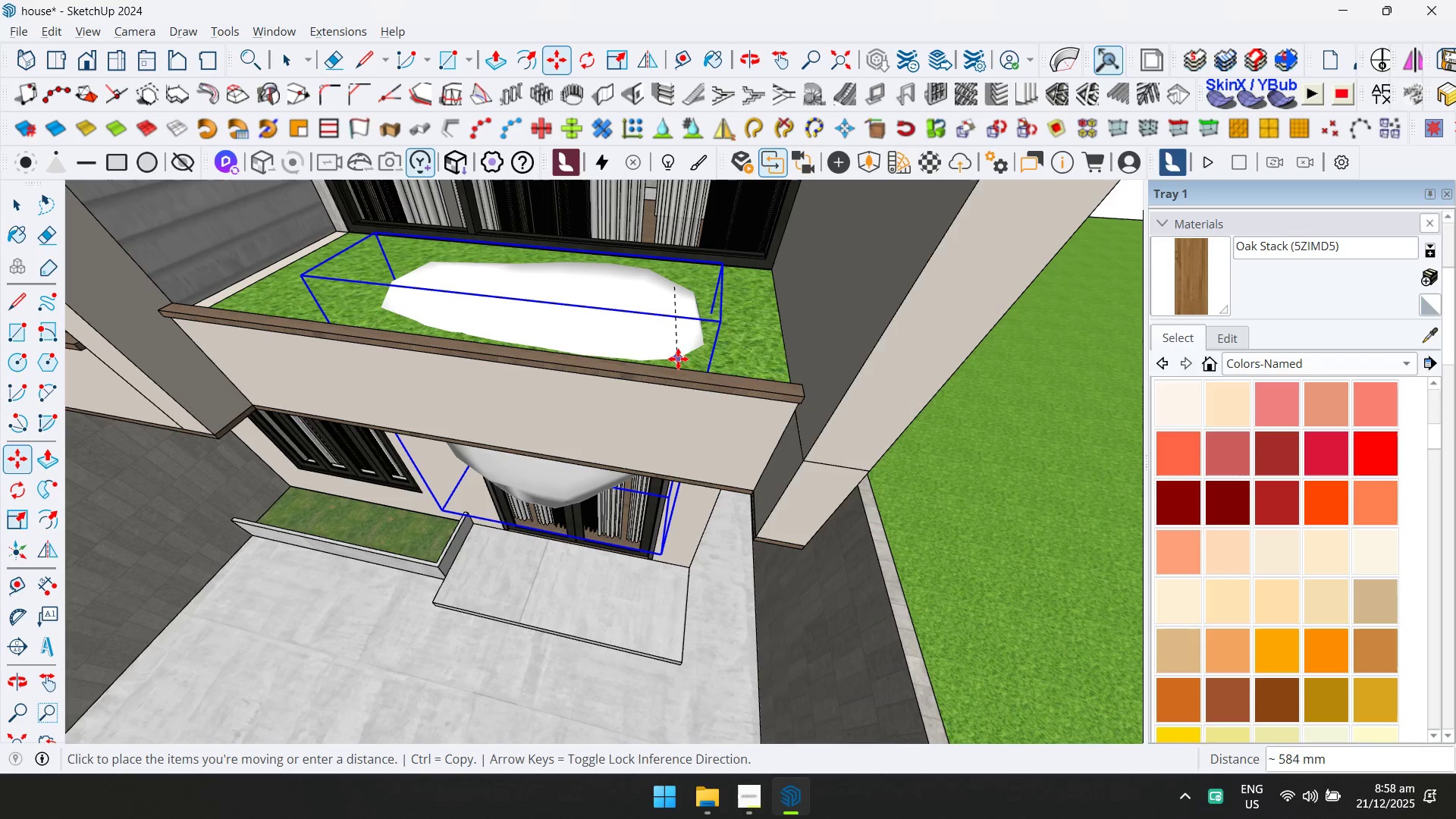 
key(ArrowLeft)
 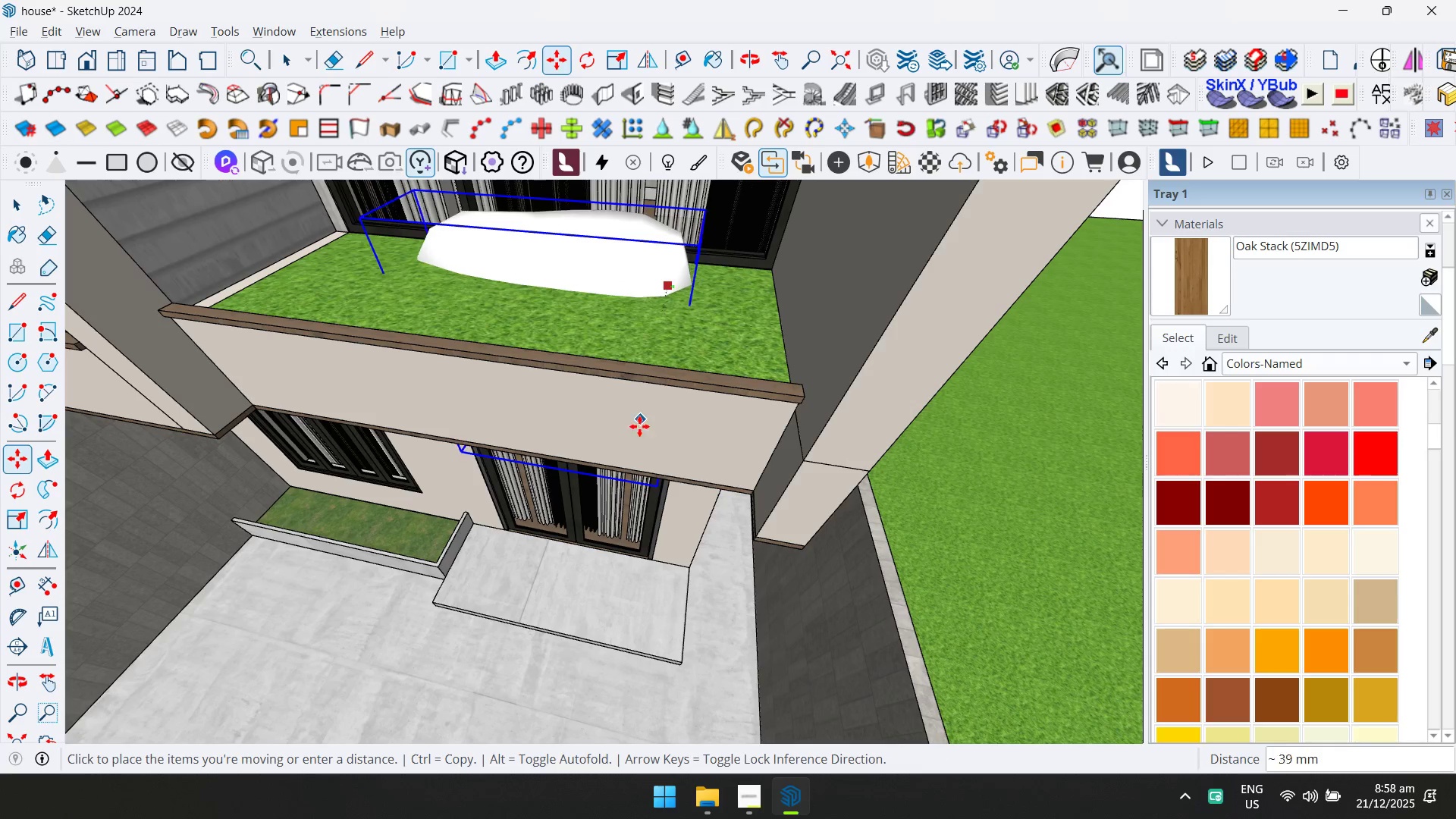 
key(ArrowRight)
 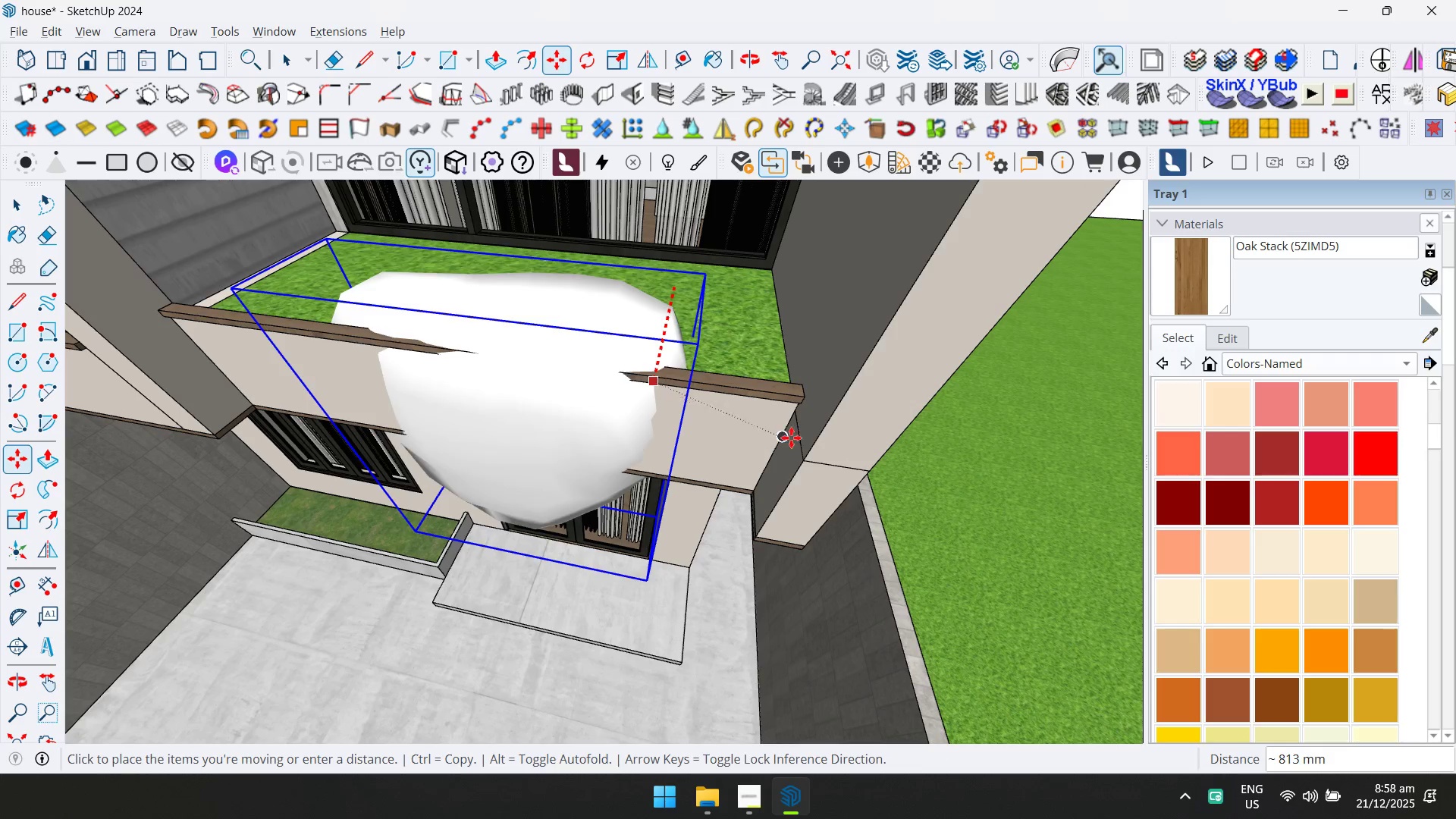 
left_click([765, 518])
 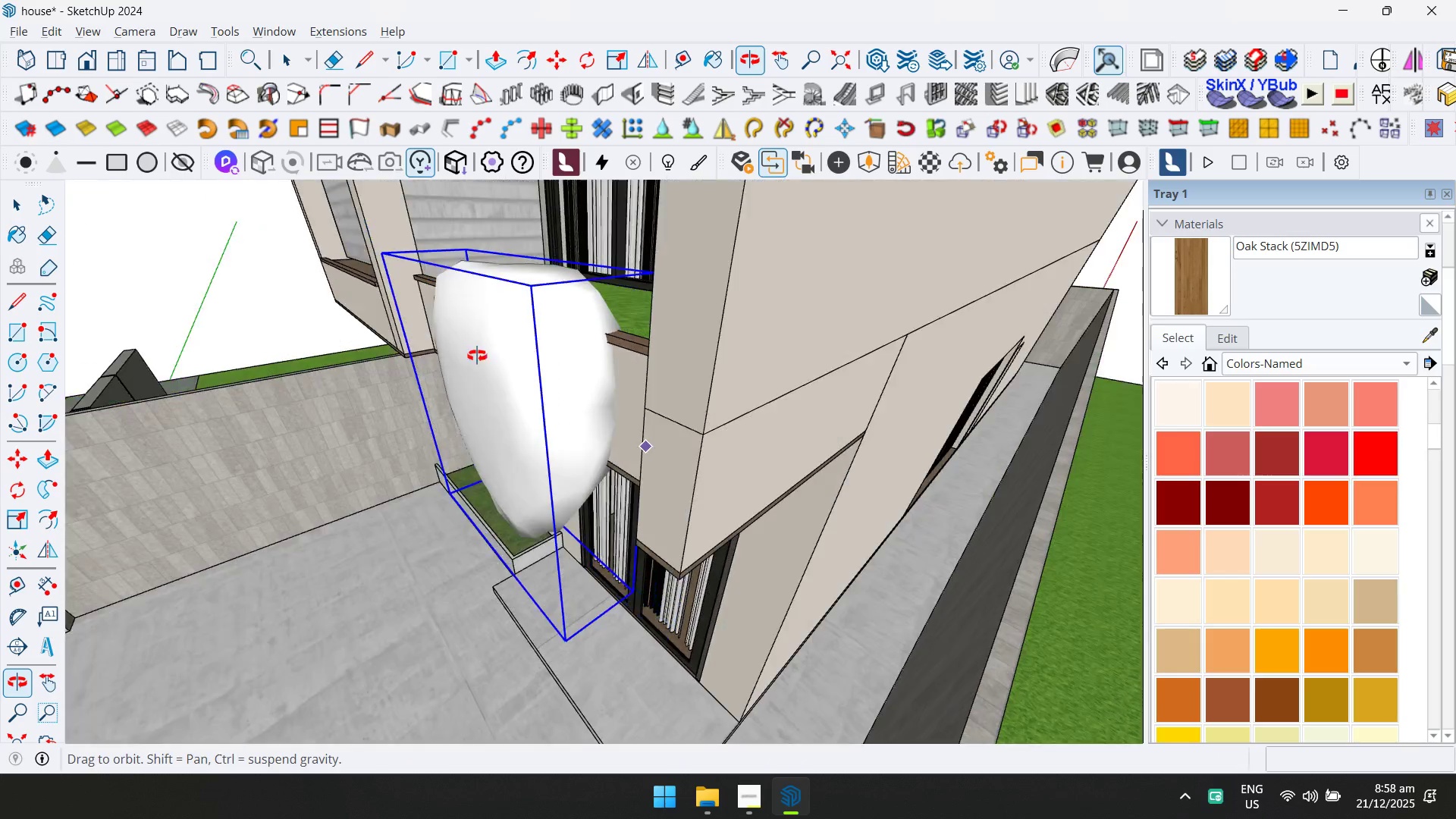 
scroll: coordinate [613, 349], scroll_direction: up, amount: 5.0
 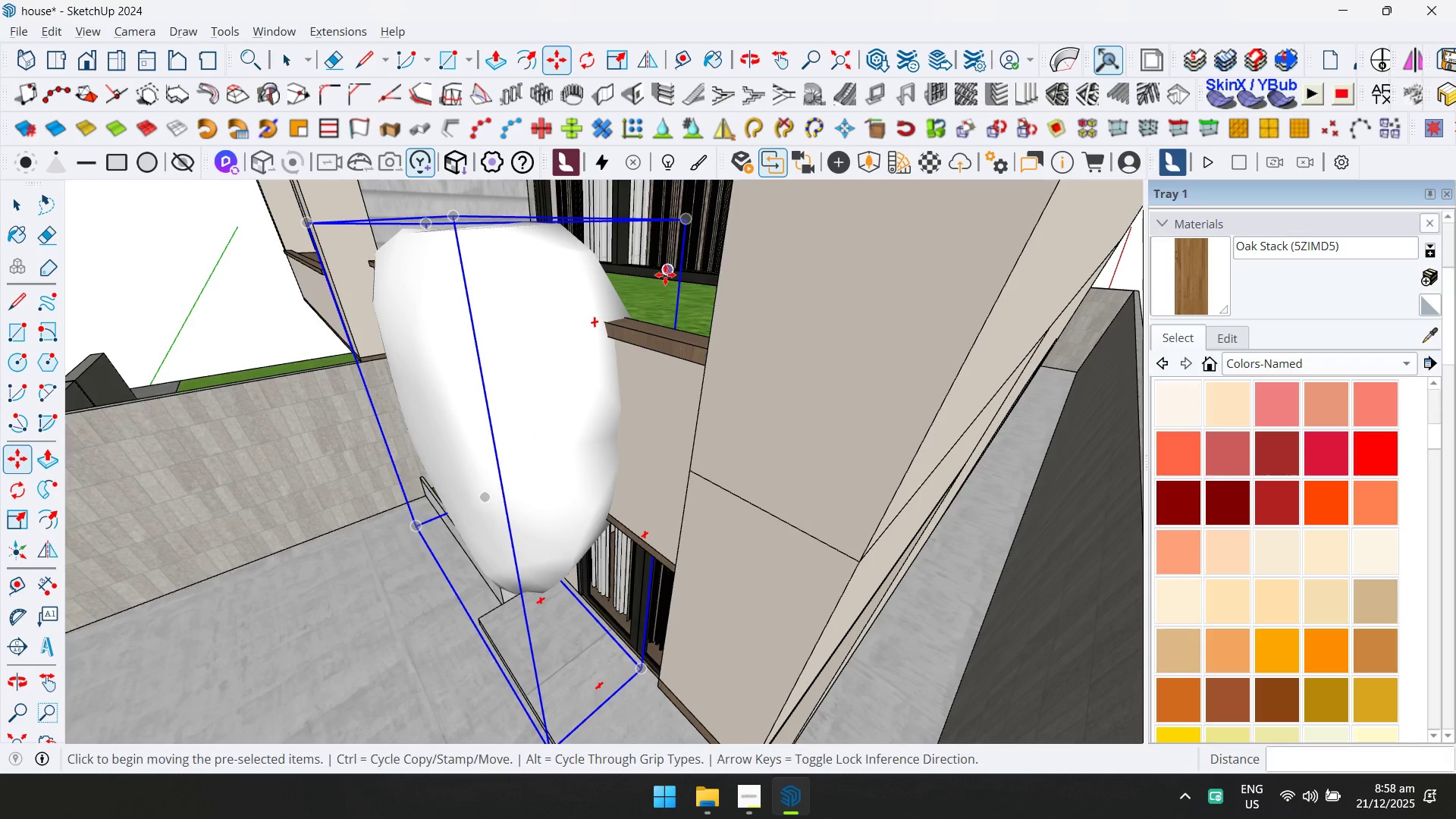 
left_click([682, 269])
 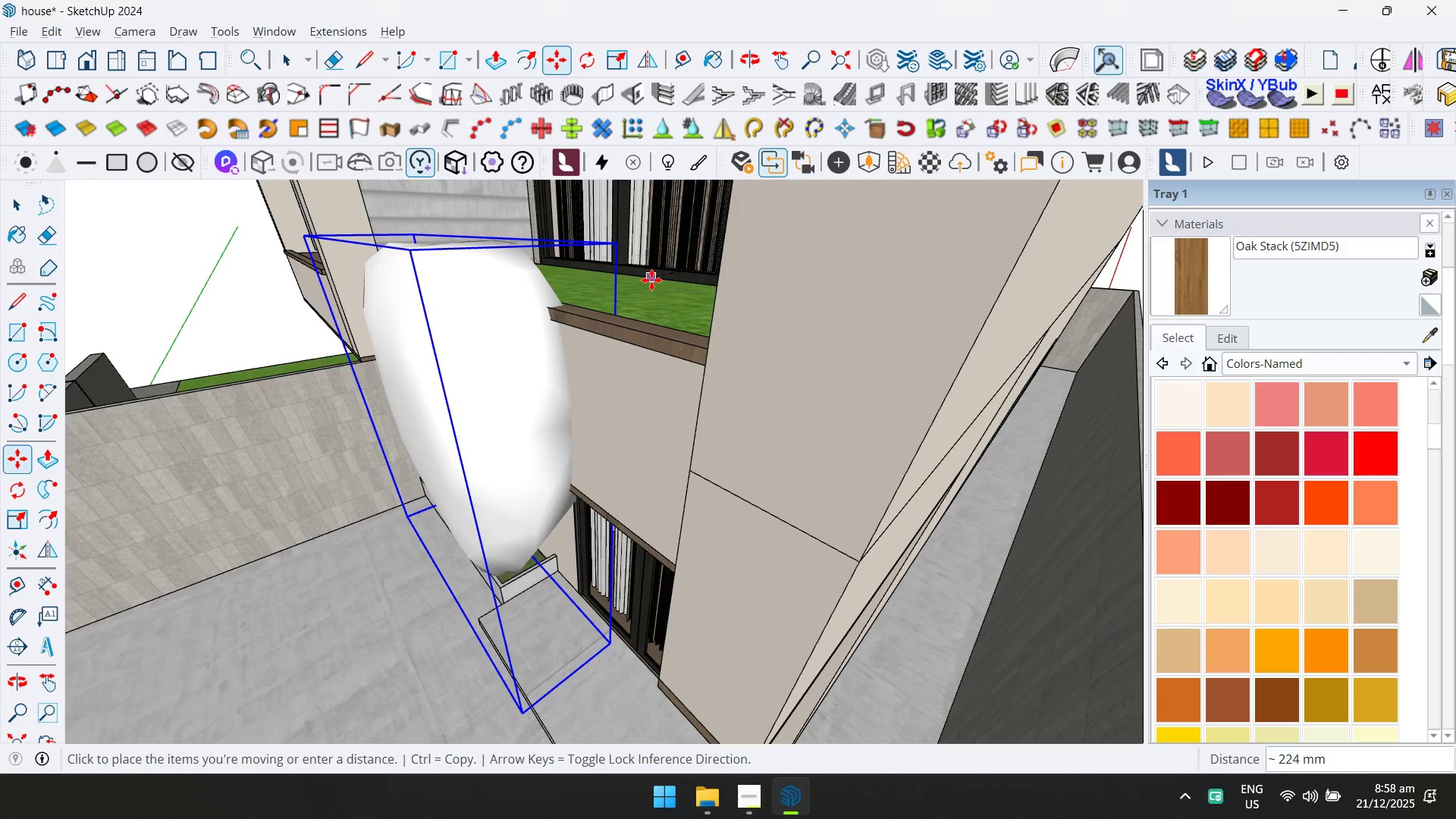 
key(Escape)
 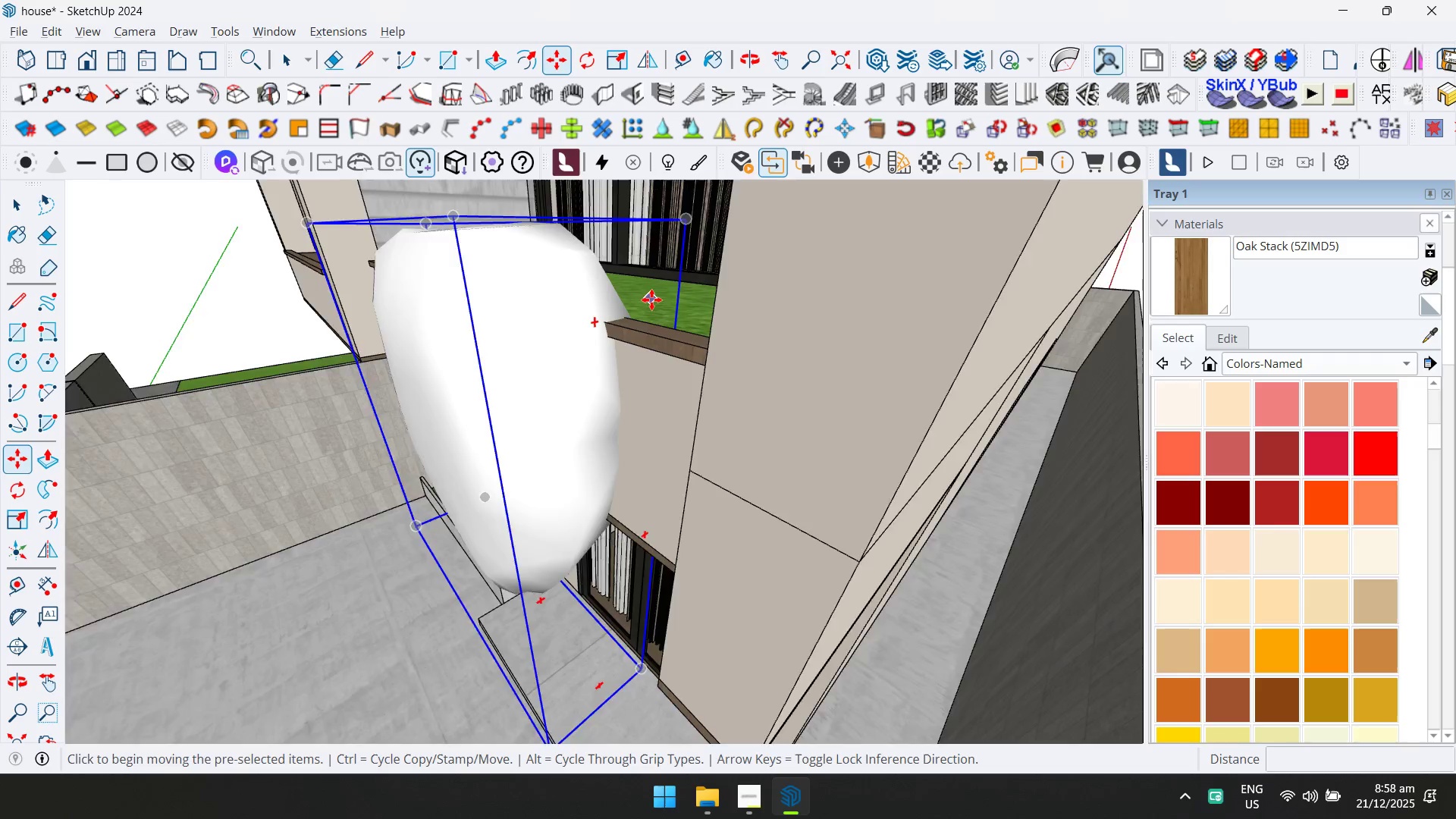 
scroll: coordinate [670, 308], scroll_direction: none, amount: 0.0
 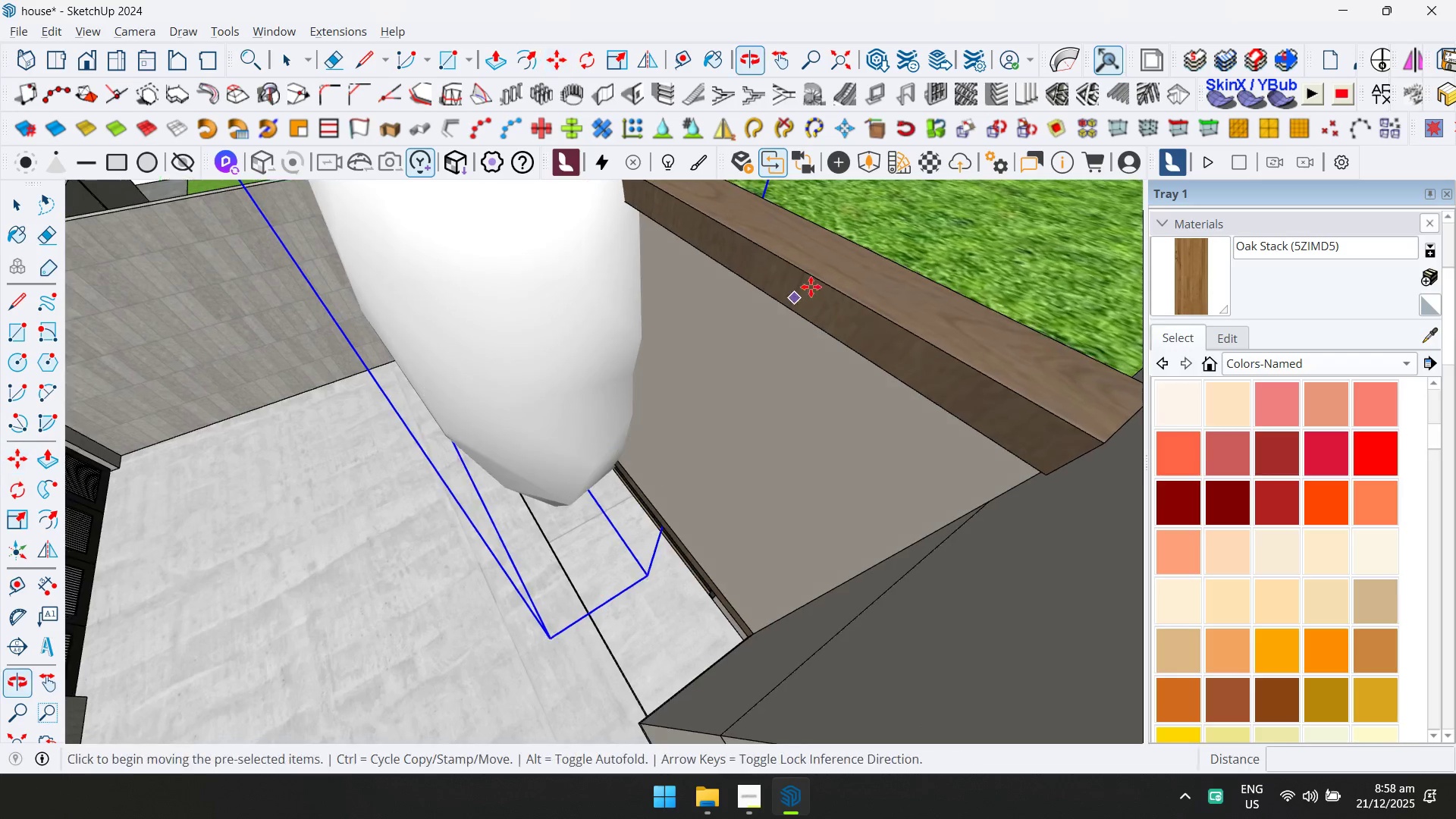 
hold_key(key=ShiftLeft, duration=0.48)
 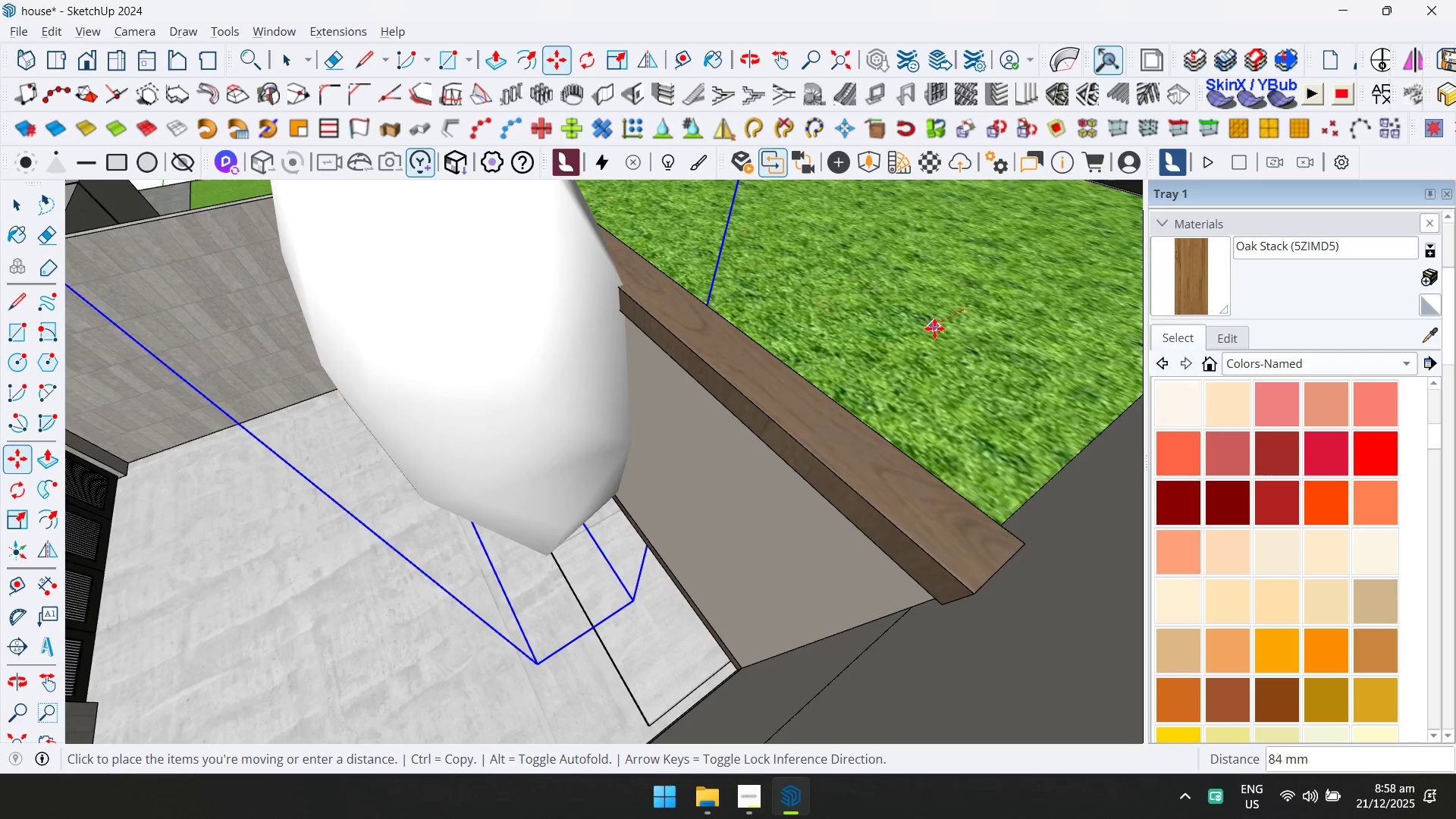 
scroll: coordinate [864, 243], scroll_direction: down, amount: 2.0
 